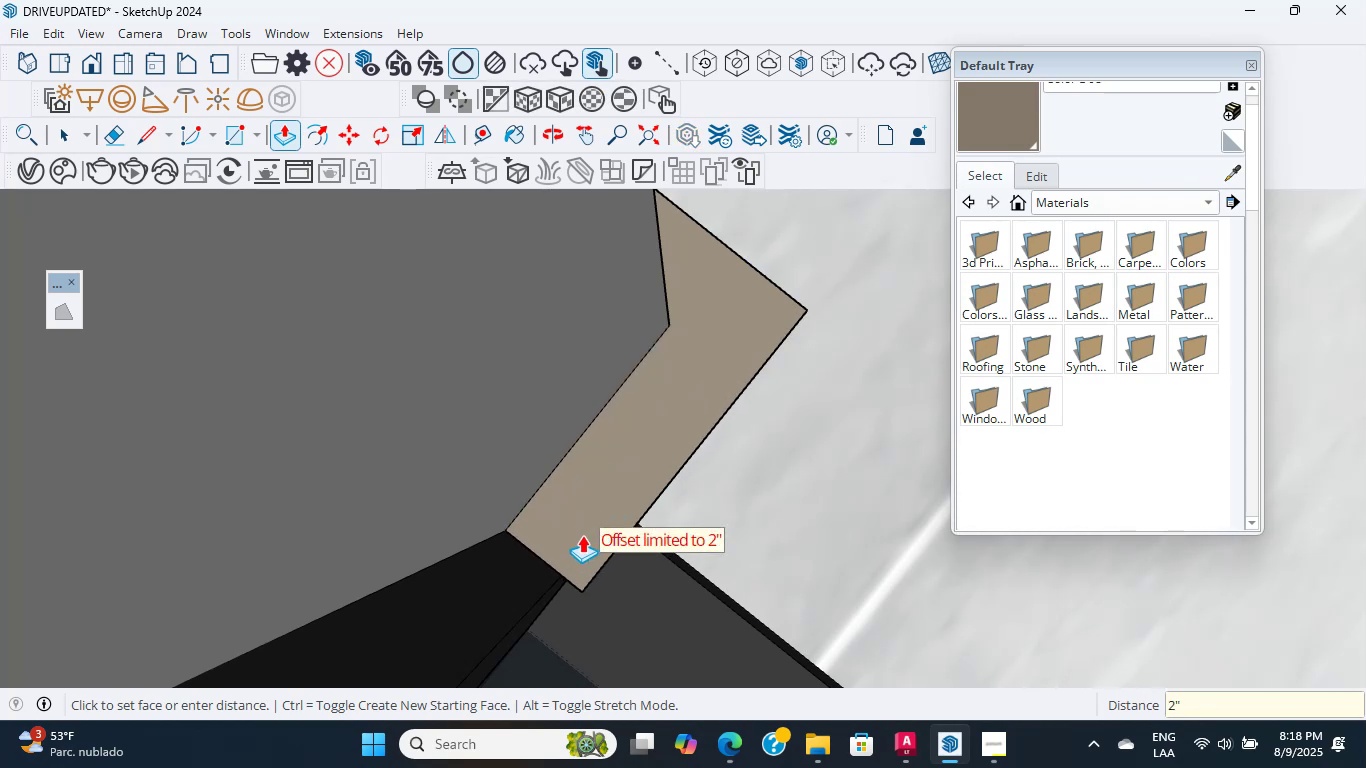 
scroll: coordinate [544, 520], scroll_direction: down, amount: 25.0
 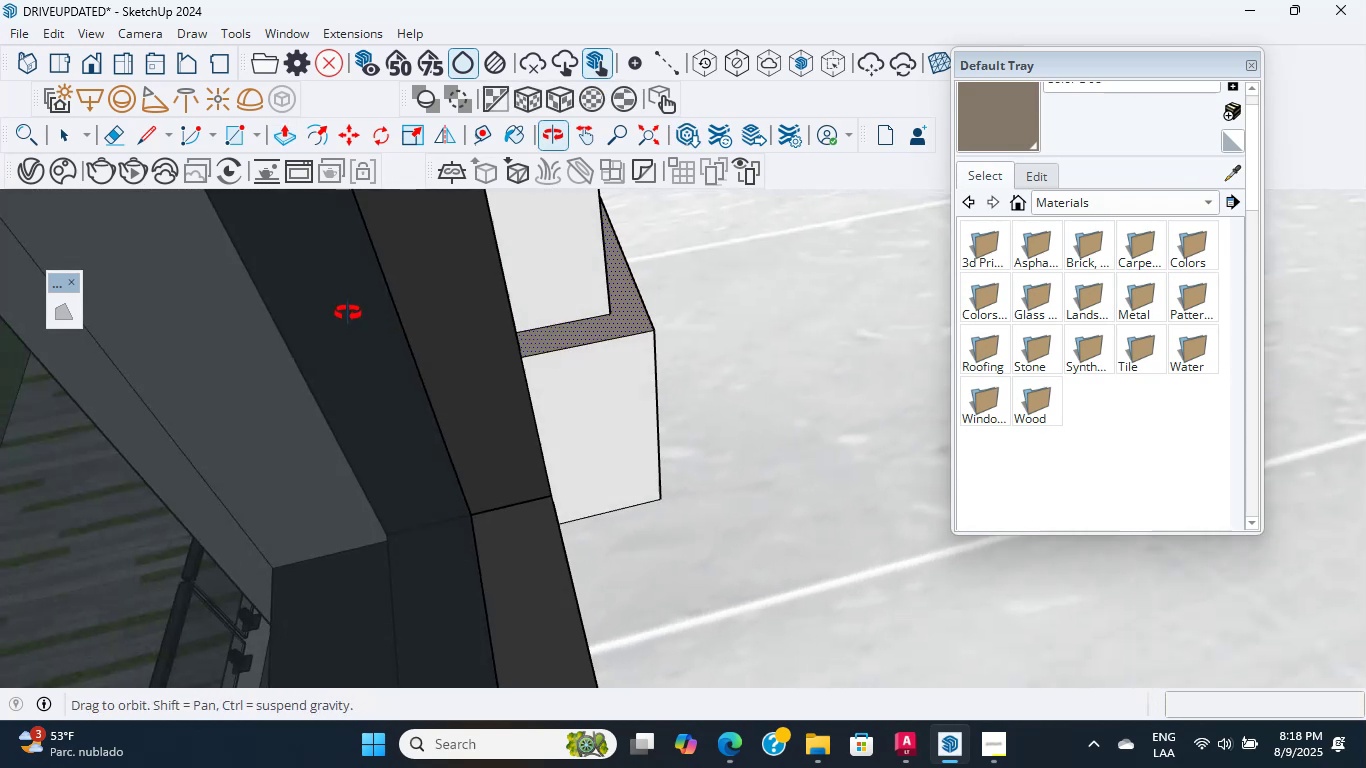 
scroll: coordinate [660, 358], scroll_direction: up, amount: 7.0
 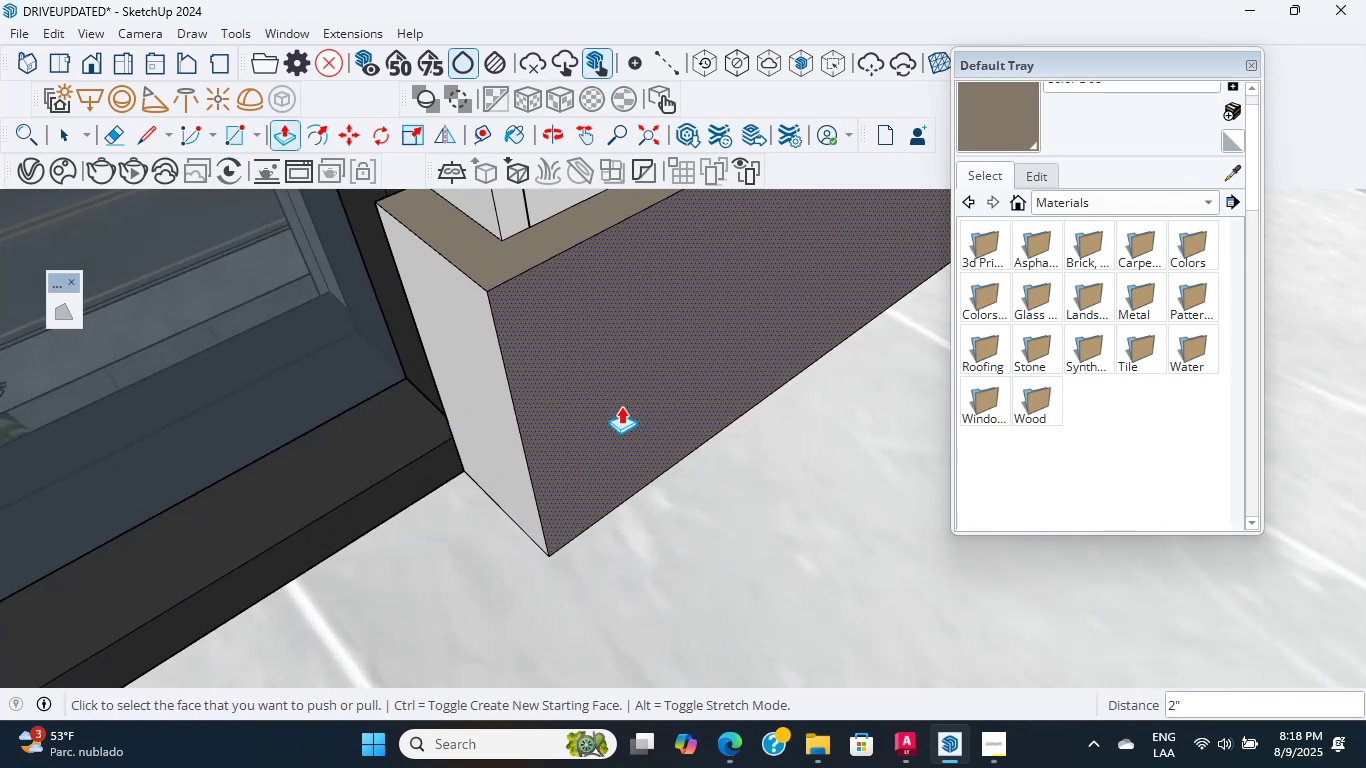 
key(Shift+ShiftLeft)
 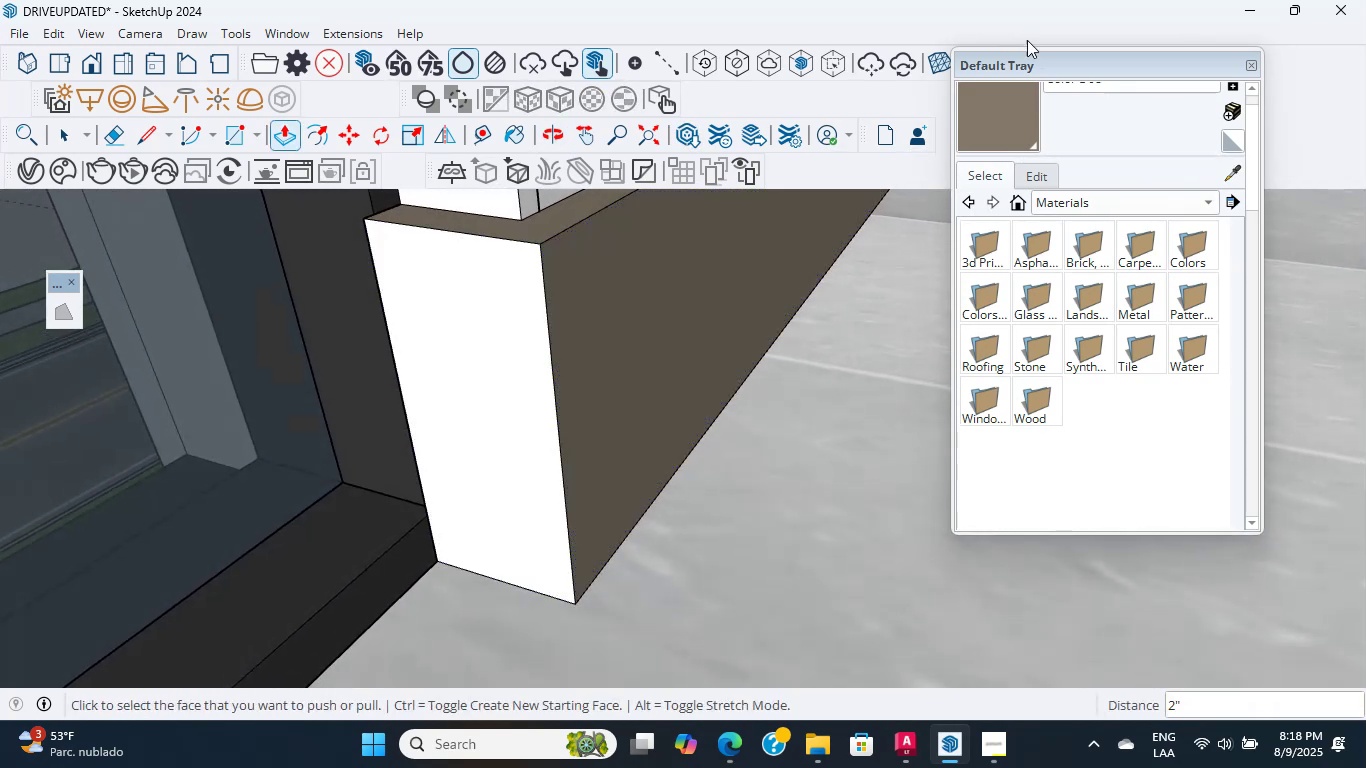 
double_click([621, 410])
 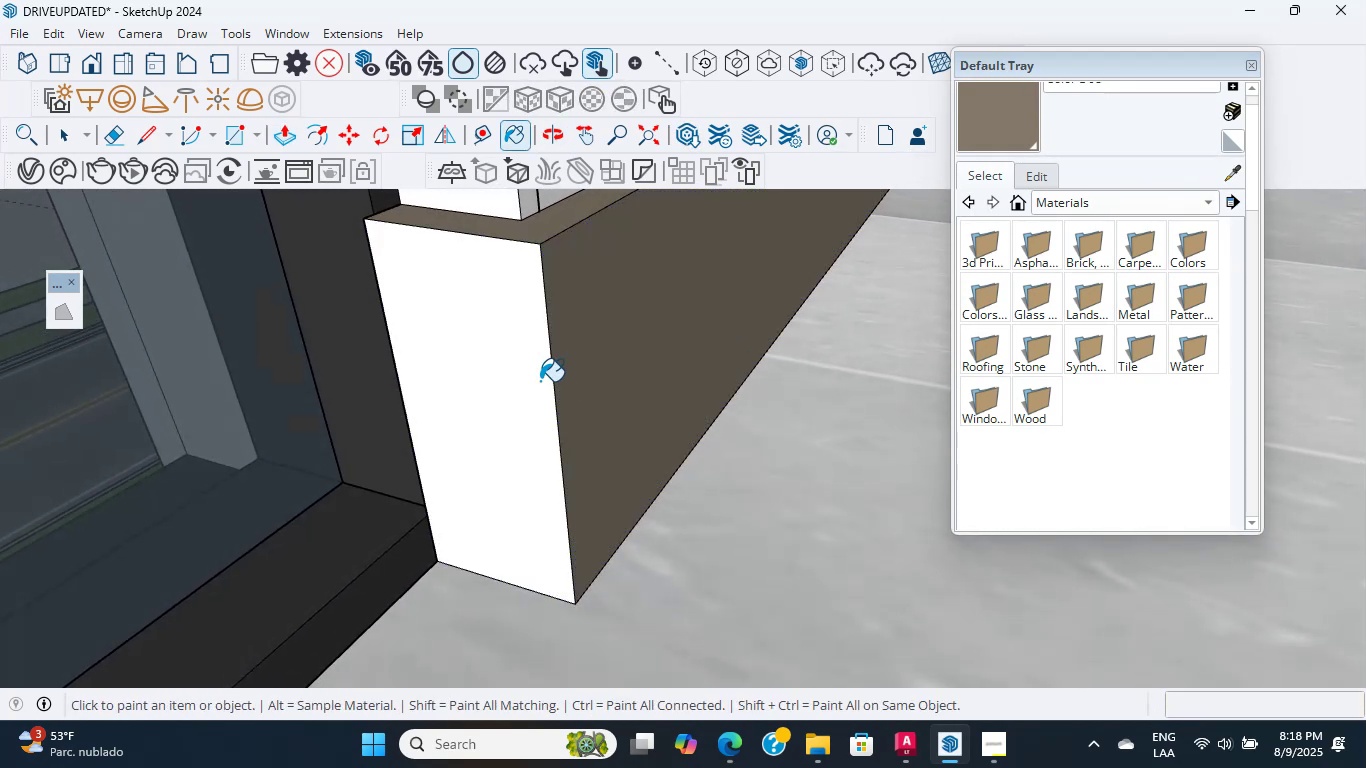 
triple_click([487, 366])
 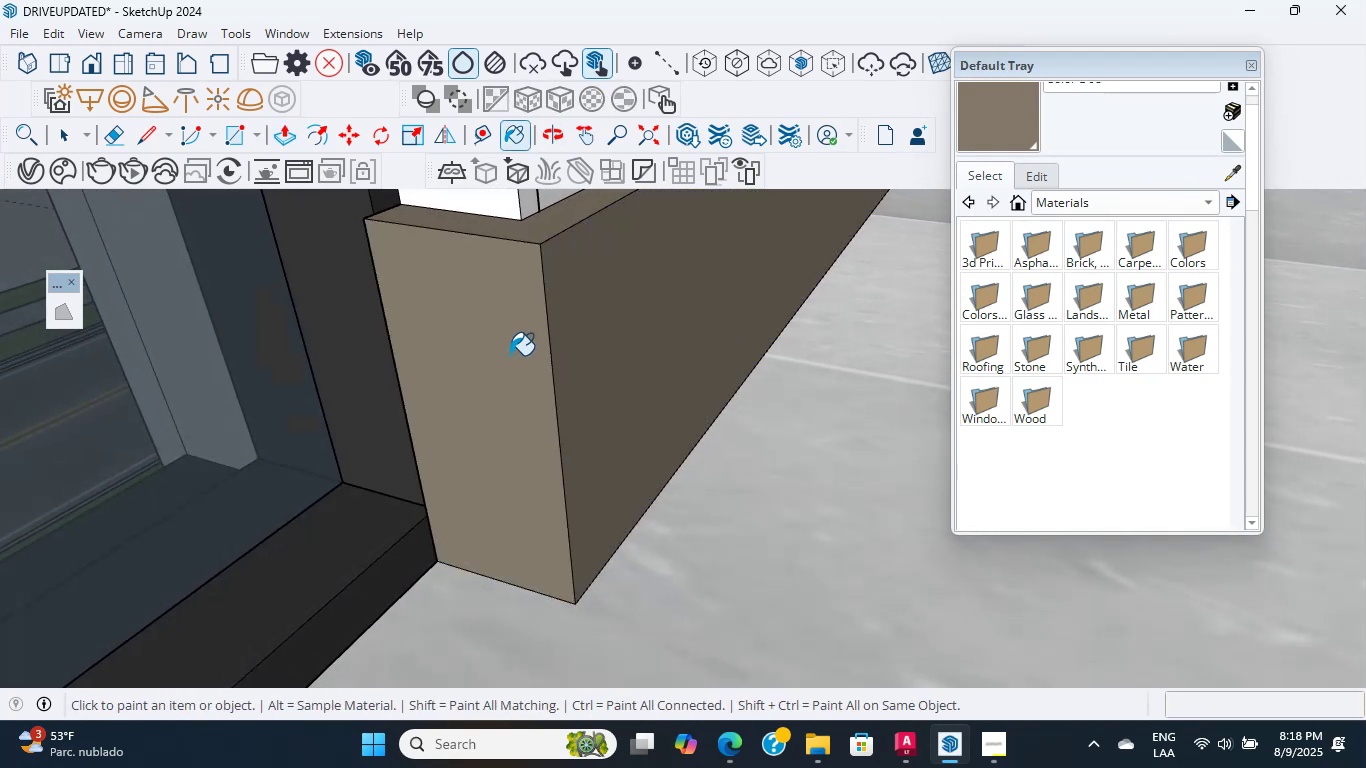 
scroll: coordinate [347, 449], scroll_direction: down, amount: 80.0
 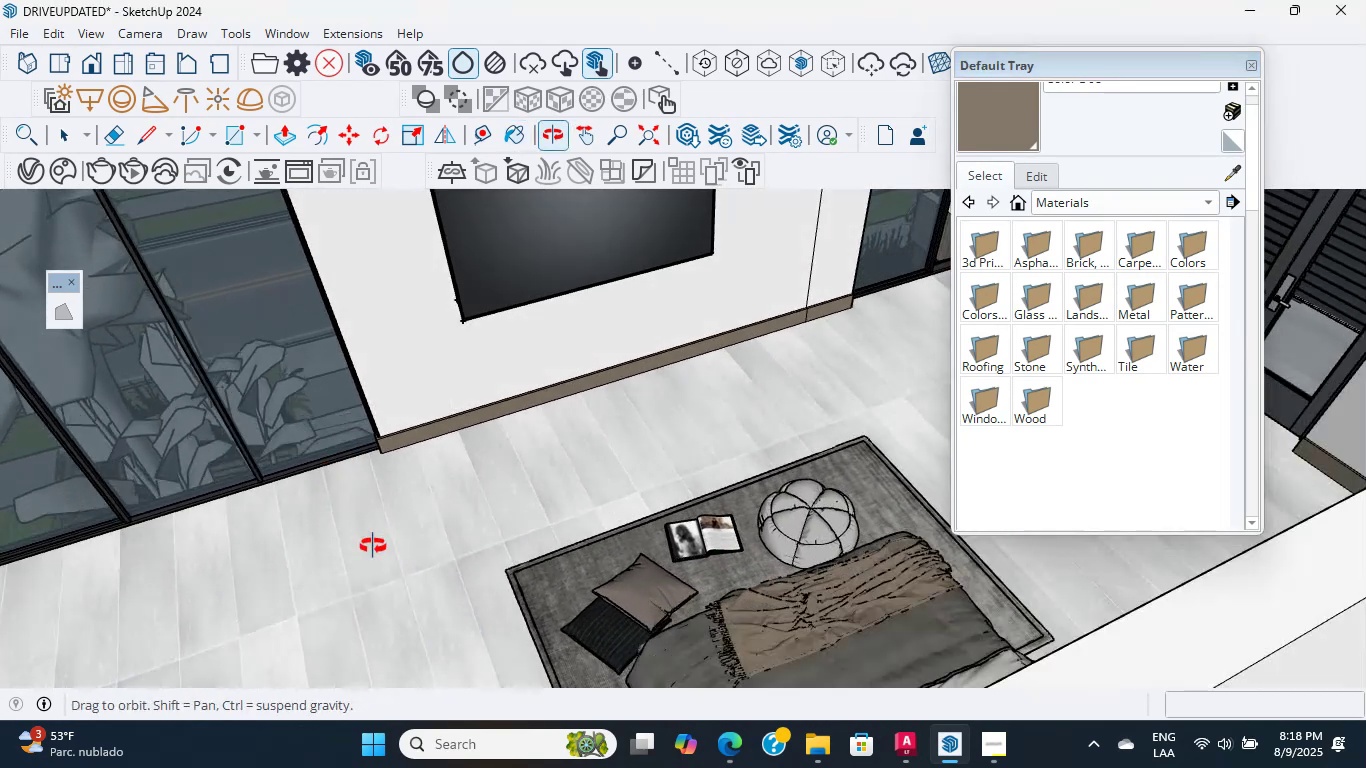 
scroll: coordinate [834, 294], scroll_direction: up, amount: 8.0
 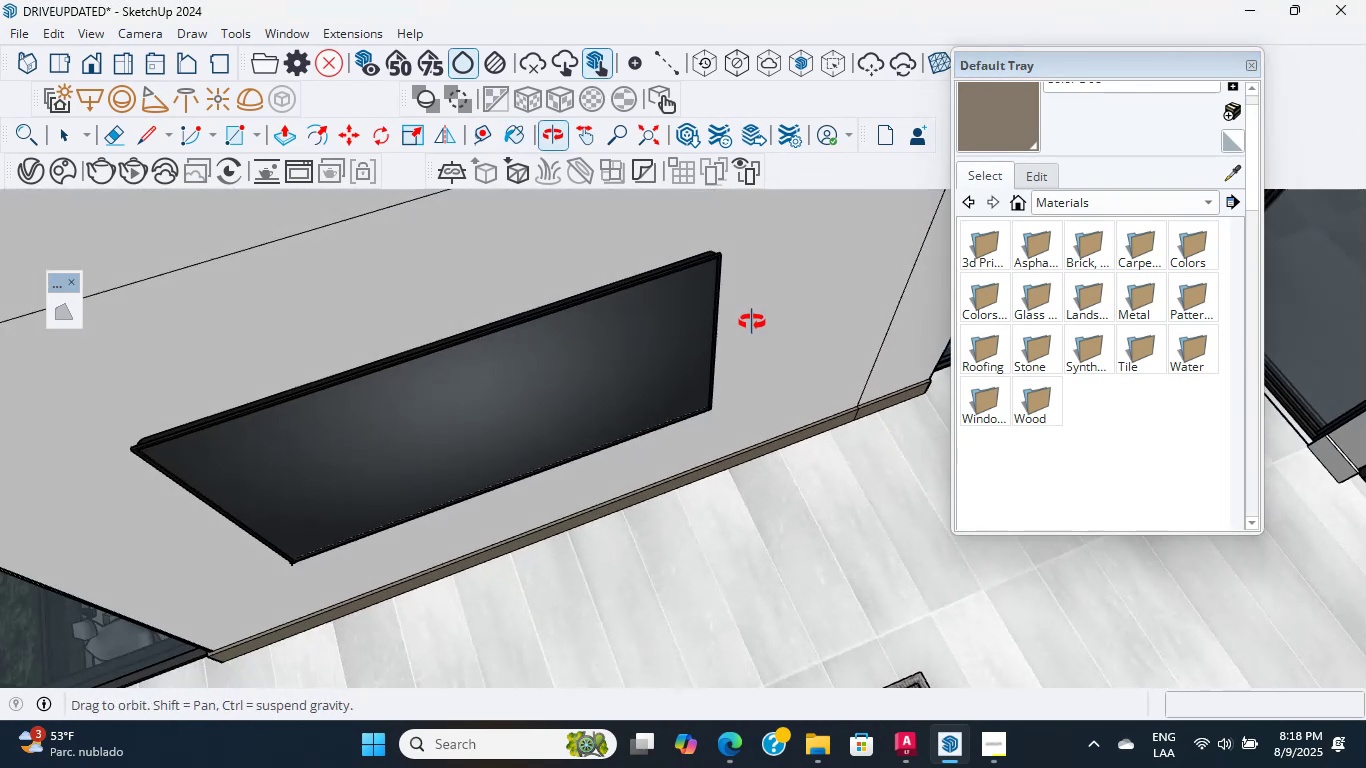 
scroll: coordinate [866, 276], scroll_direction: none, amount: 0.0
 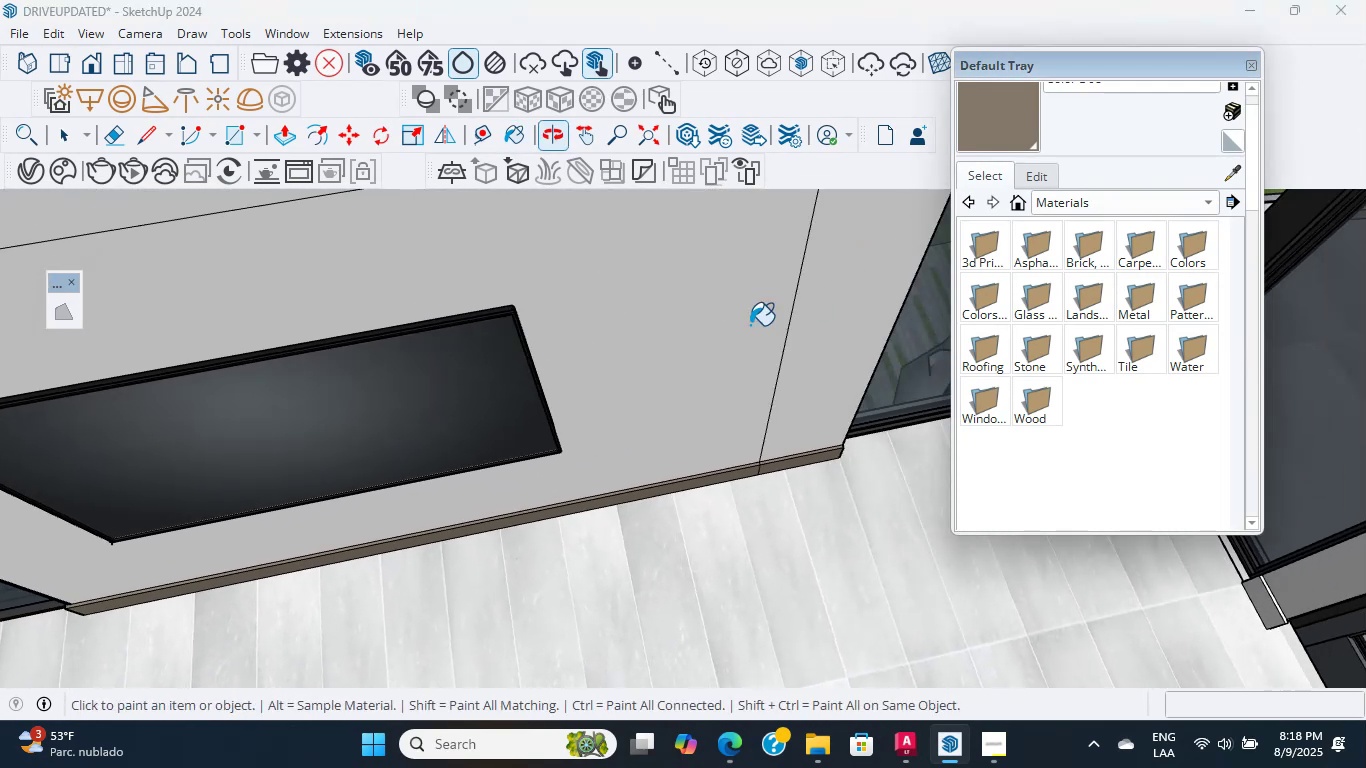 
hold_key(key=ShiftLeft, duration=2.1)
scroll: coordinate [540, 374], scroll_direction: up, amount: 19.0
 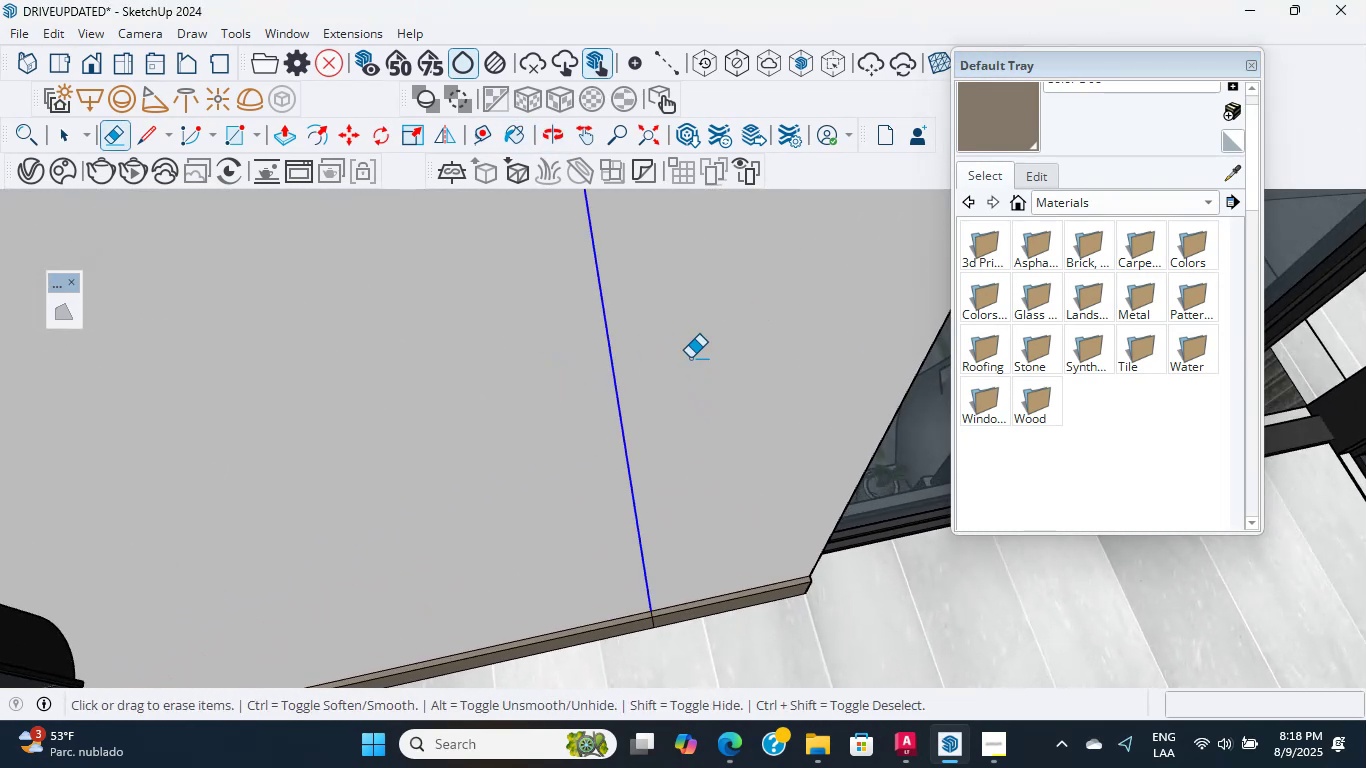 
key(E)
 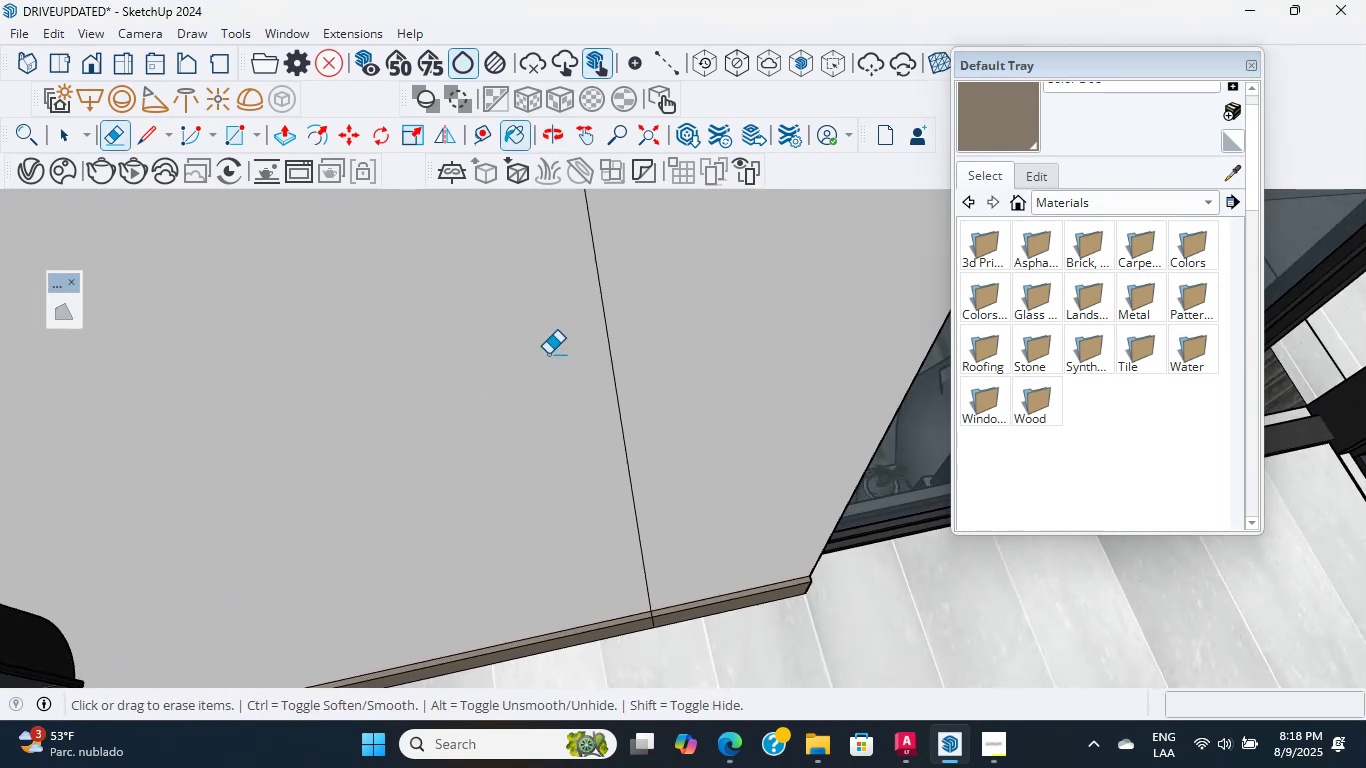 
left_click_drag(start_coordinate=[585, 344], to_coordinate=[707, 360])
 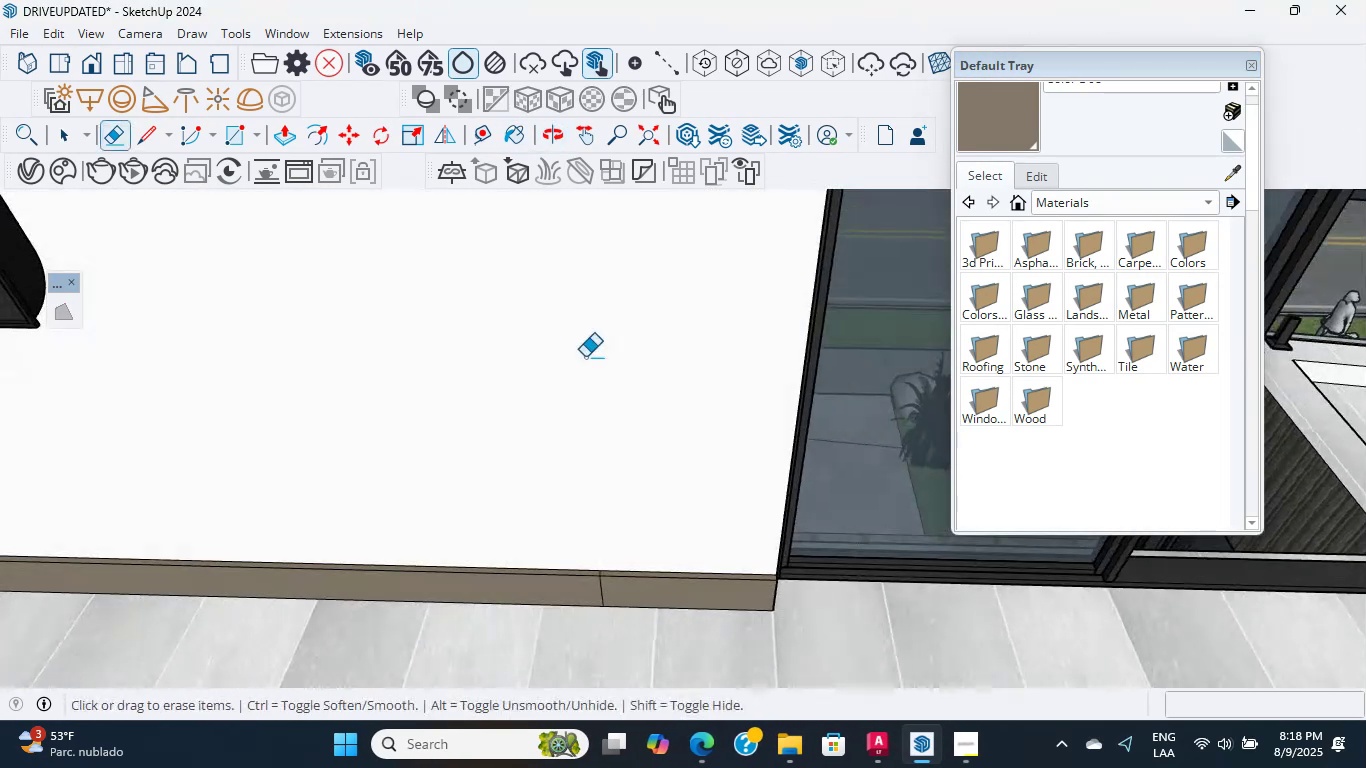 
scroll: coordinate [588, 604], scroll_direction: up, amount: 24.0
 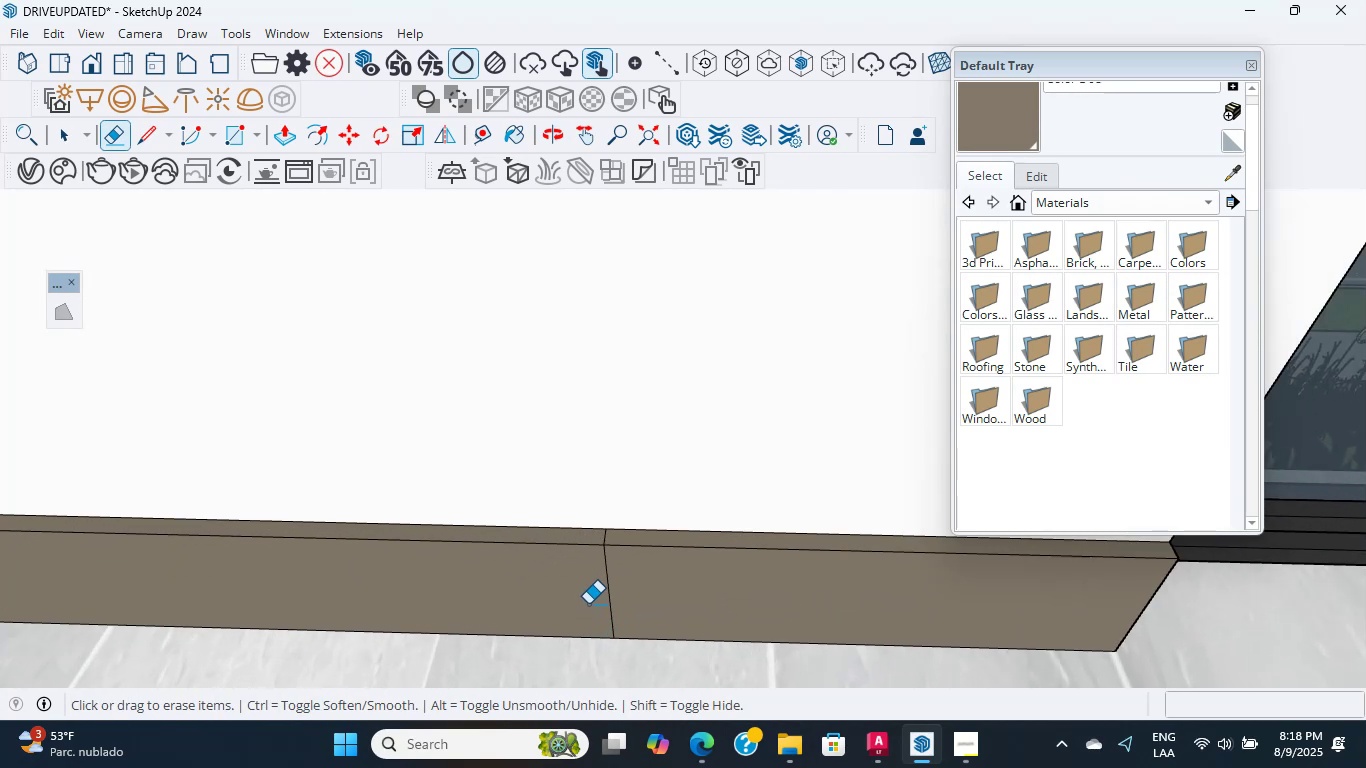 
left_click_drag(start_coordinate=[589, 604], to_coordinate=[627, 607])
 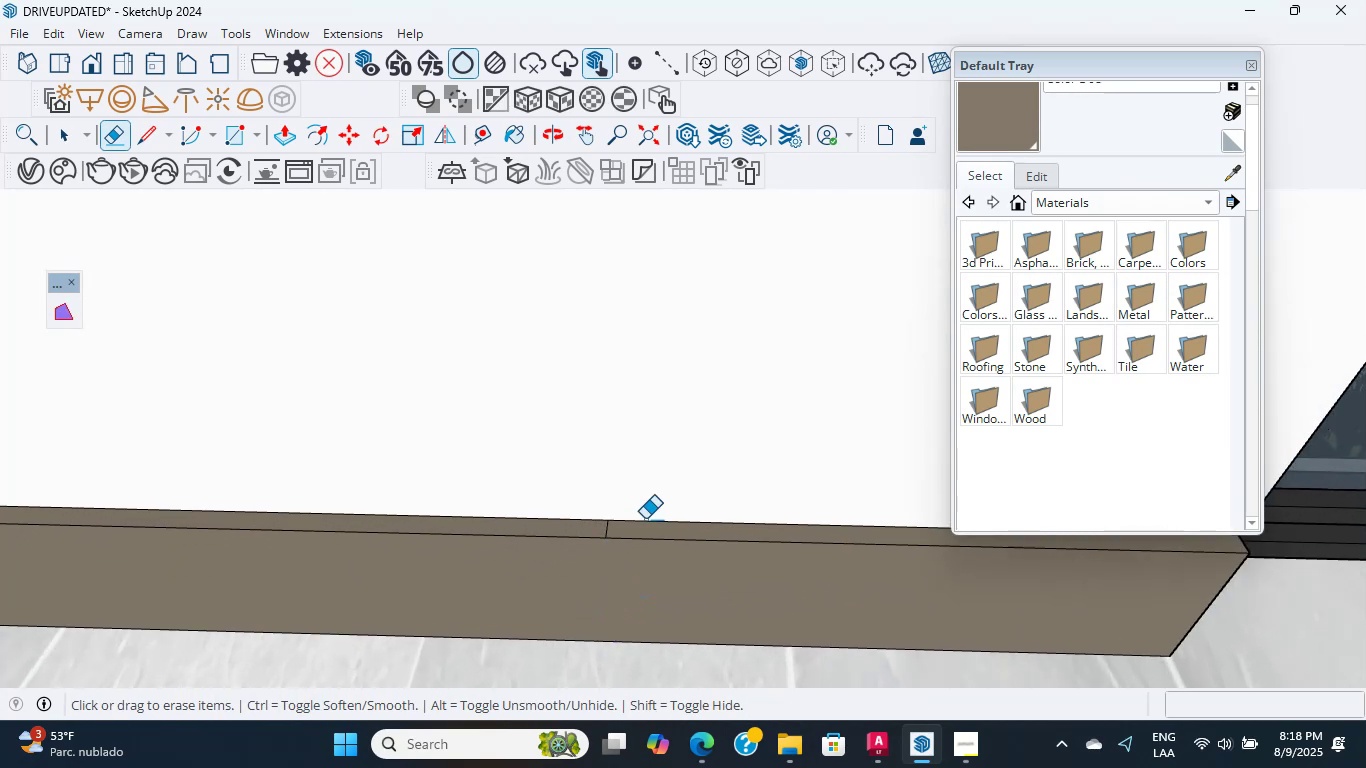 
scroll: coordinate [597, 535], scroll_direction: up, amount: 23.0
 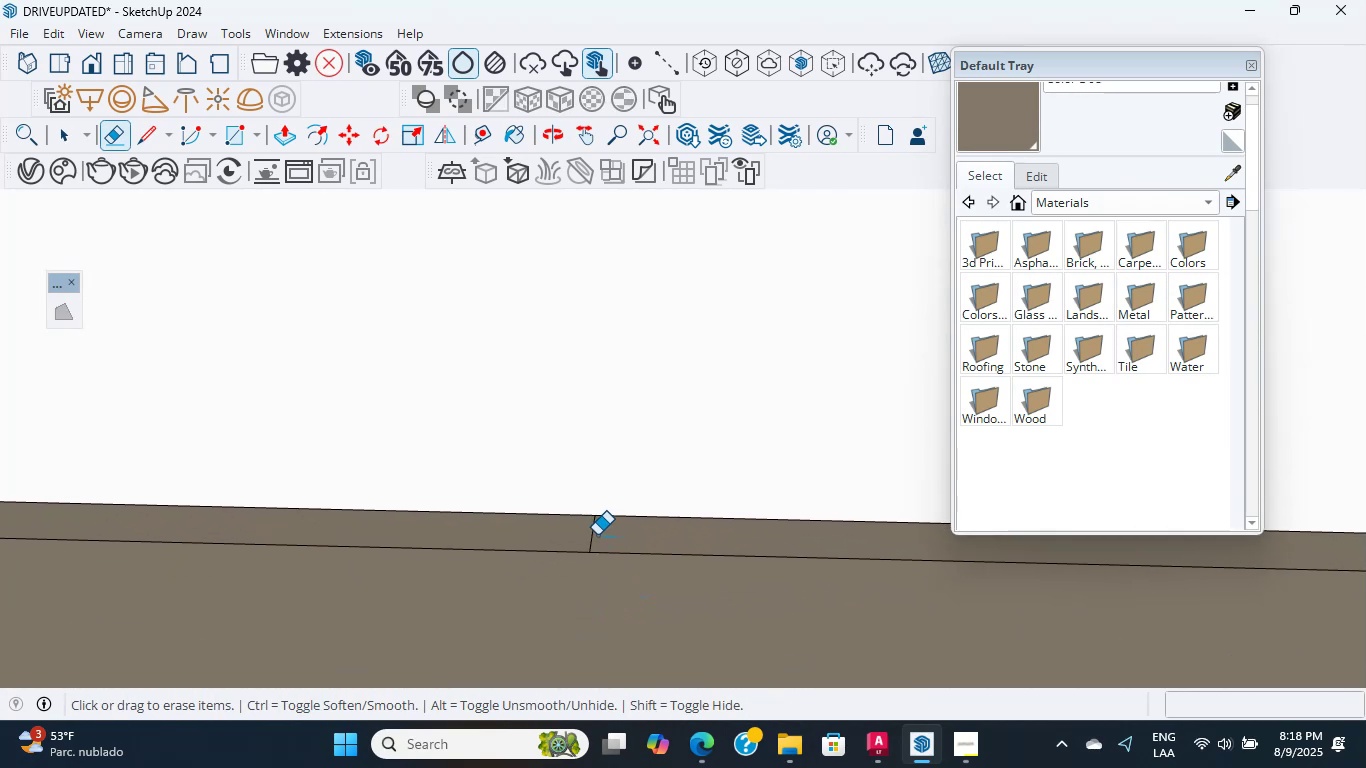 
left_click_drag(start_coordinate=[597, 535], to_coordinate=[500, 583])
 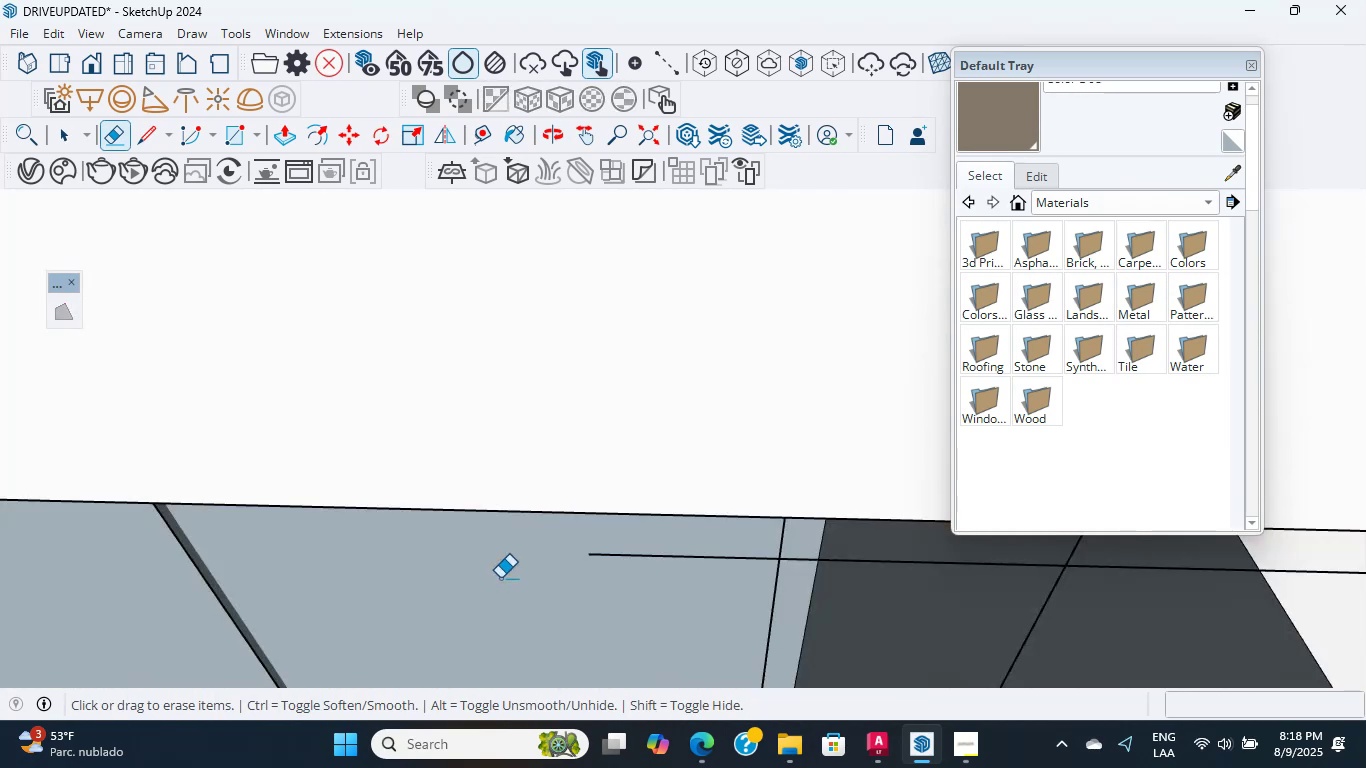 
key(Control+Z)
 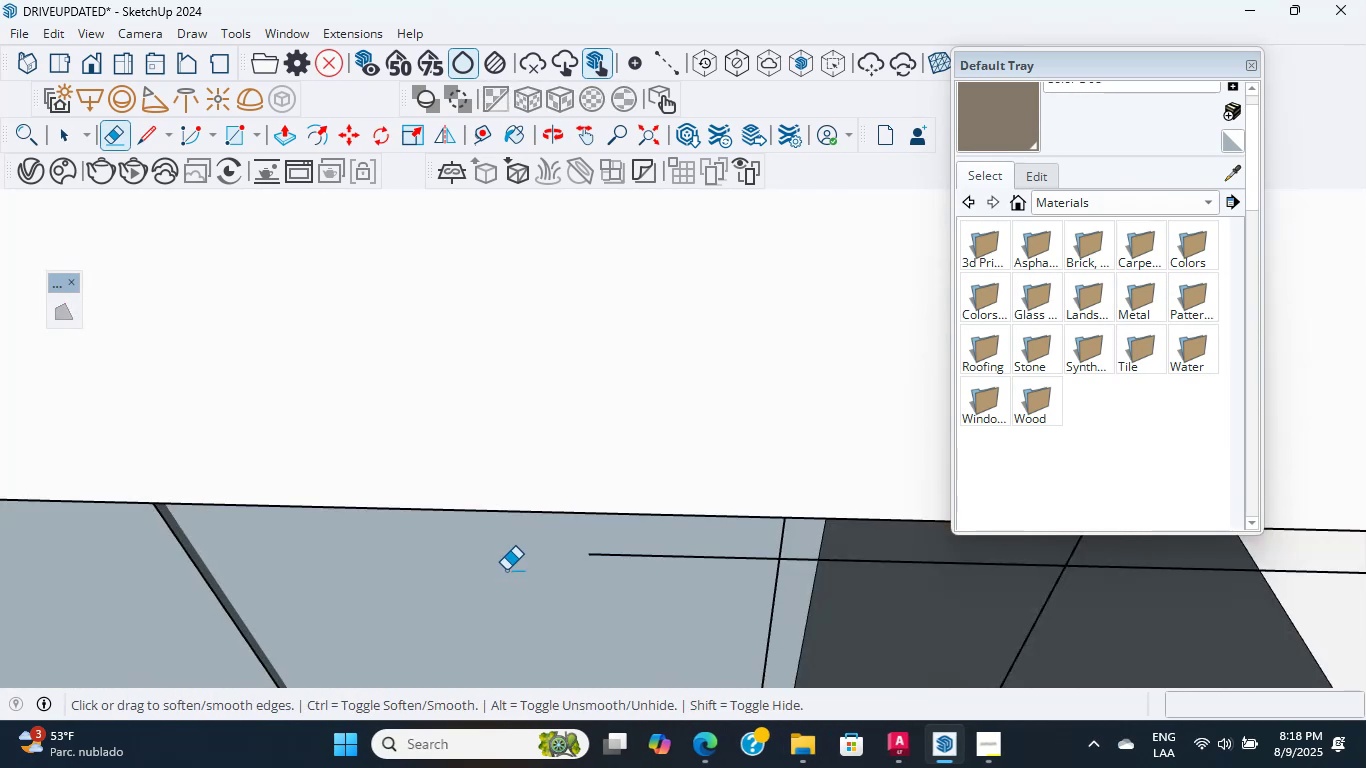 
scroll: coordinate [595, 523], scroll_direction: up, amount: 5.0
 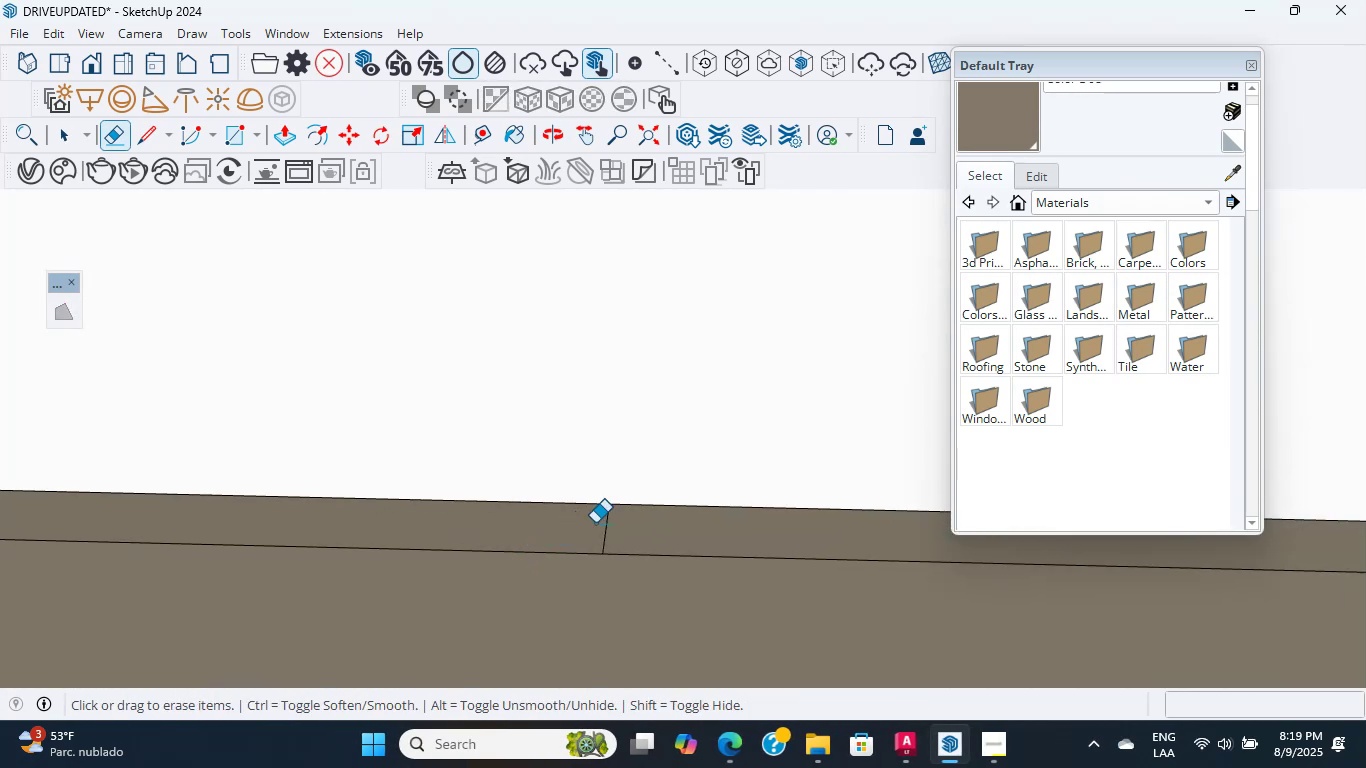 
left_click_drag(start_coordinate=[595, 523], to_coordinate=[615, 531])
 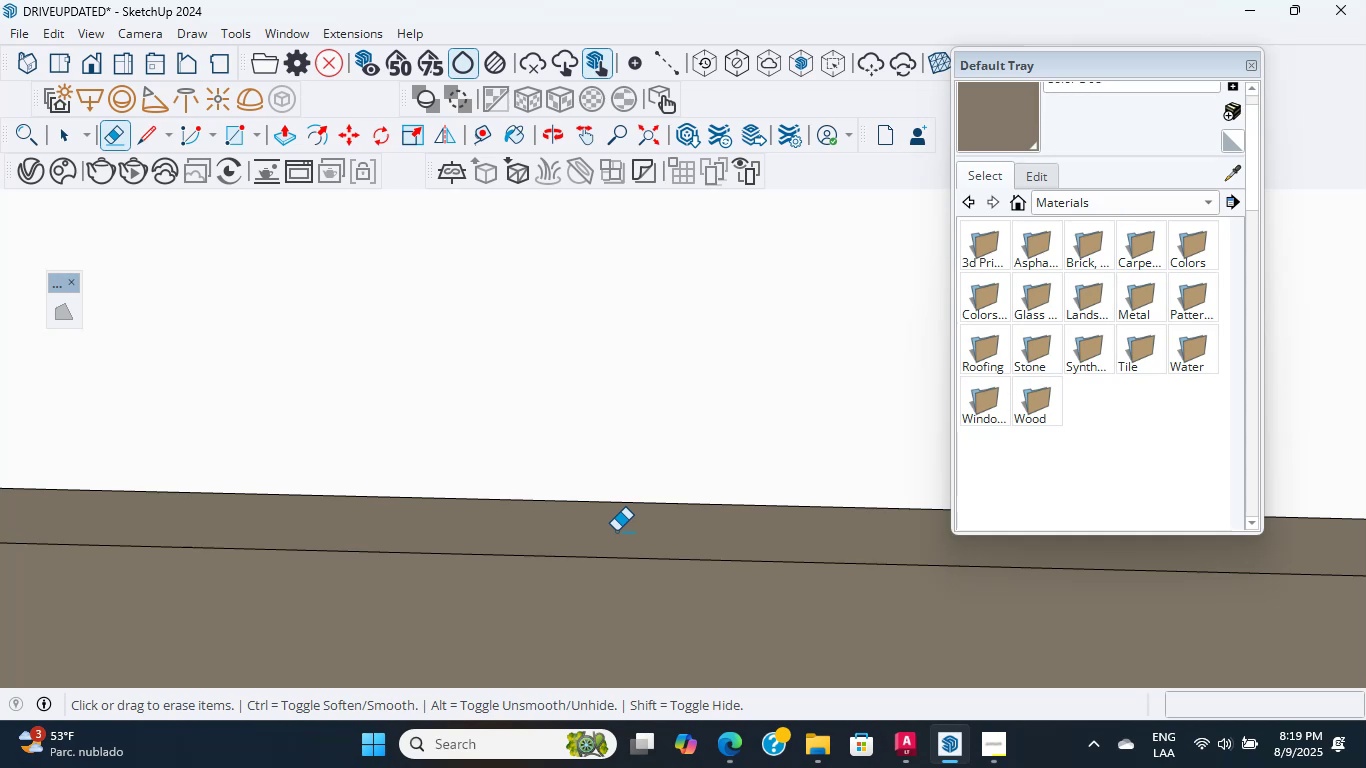 
wait(44.33)
 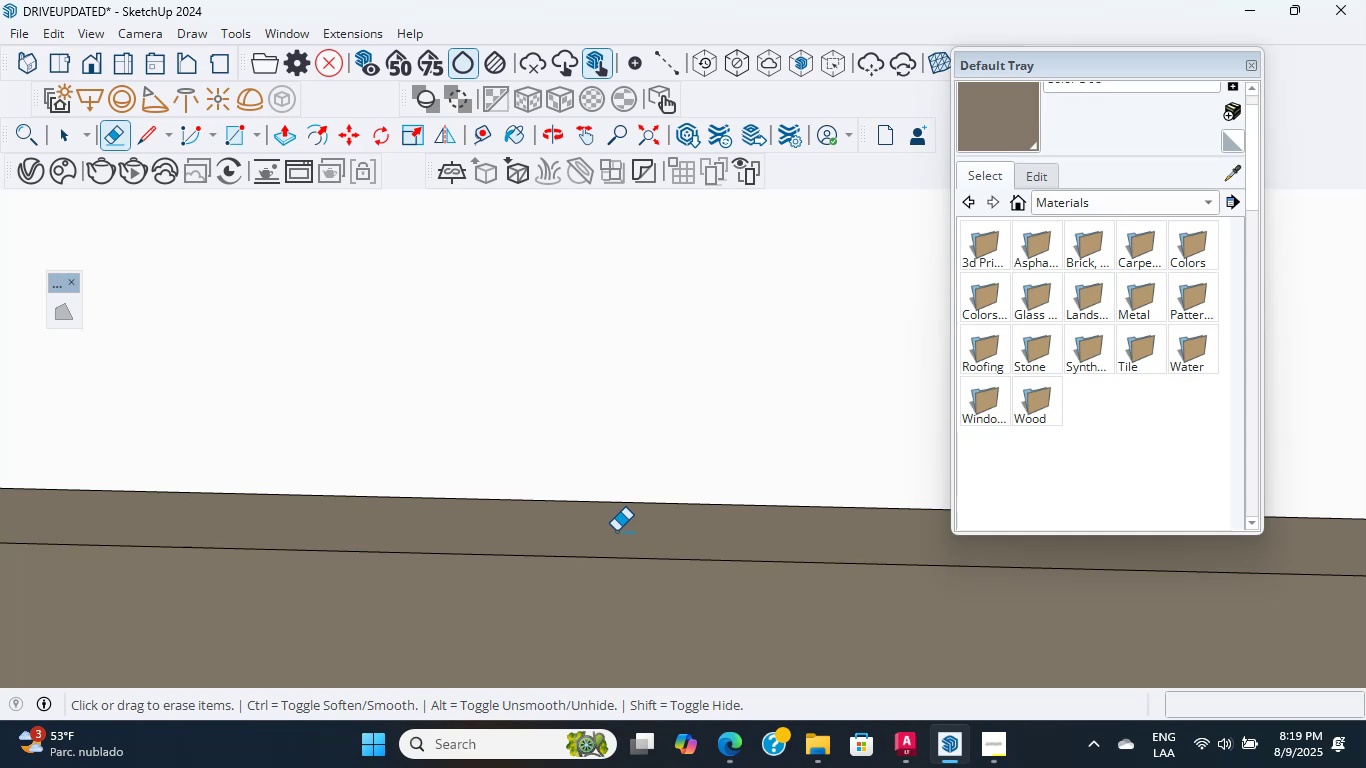 
scroll: coordinate [401, 481], scroll_direction: down, amount: 41.0
 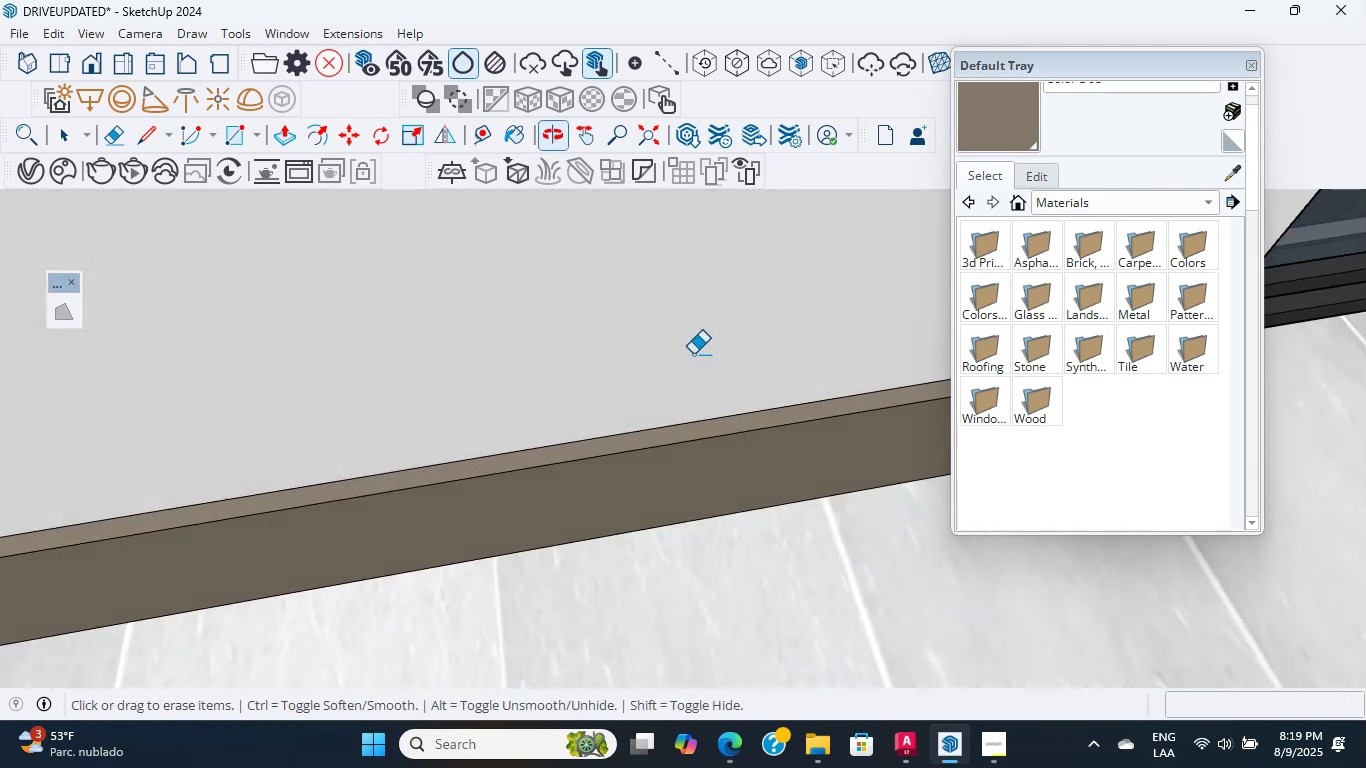 
hold_key(key=ShiftLeft, duration=0.54)
 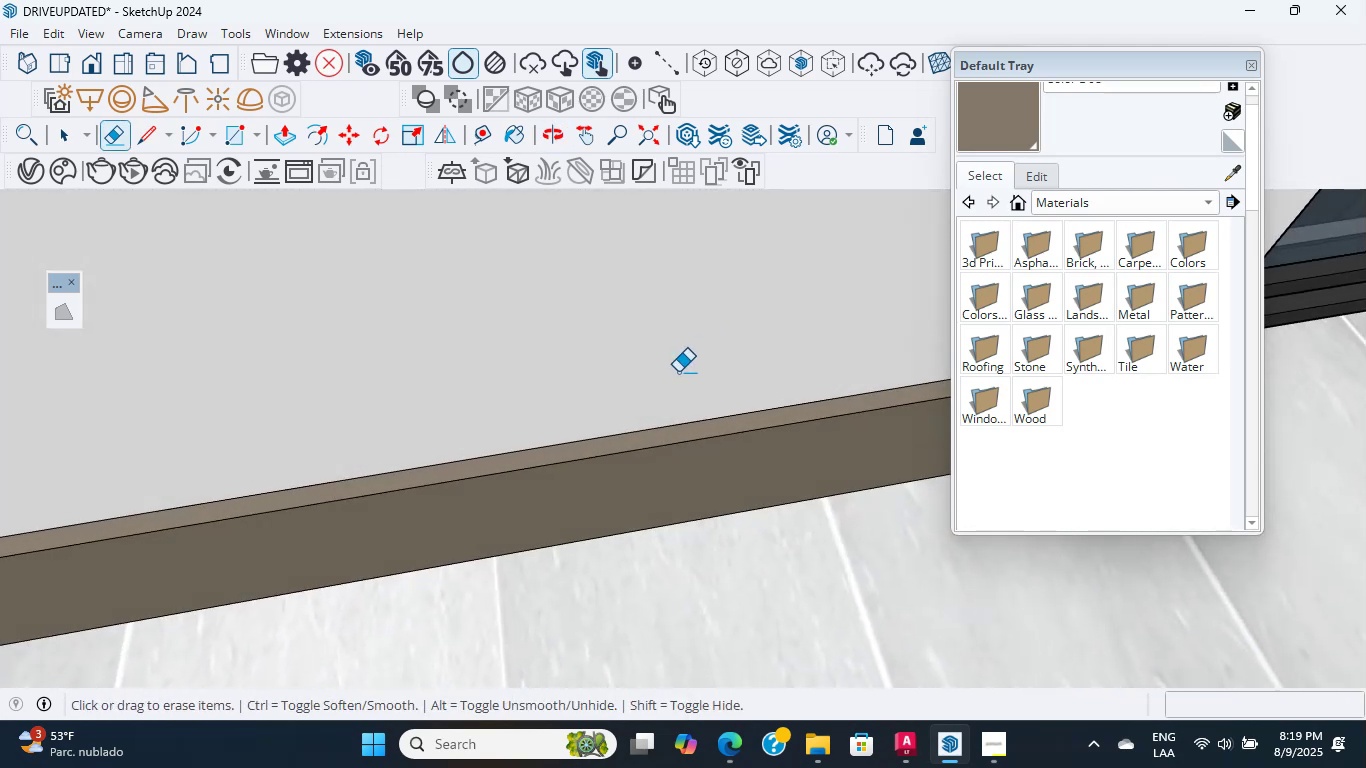 
hold_key(key=ShiftLeft, duration=0.47)
 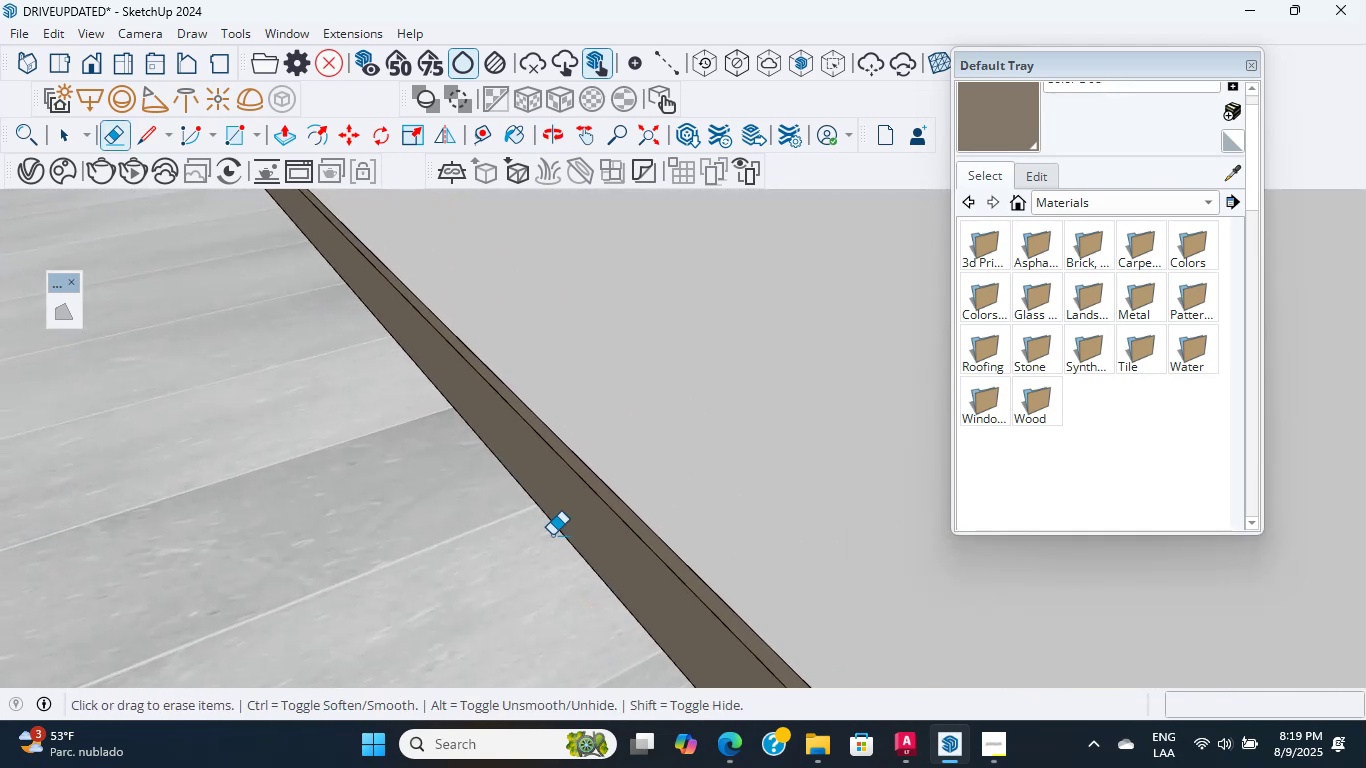 
scroll: coordinate [89, 425], scroll_direction: down, amount: 33.0
 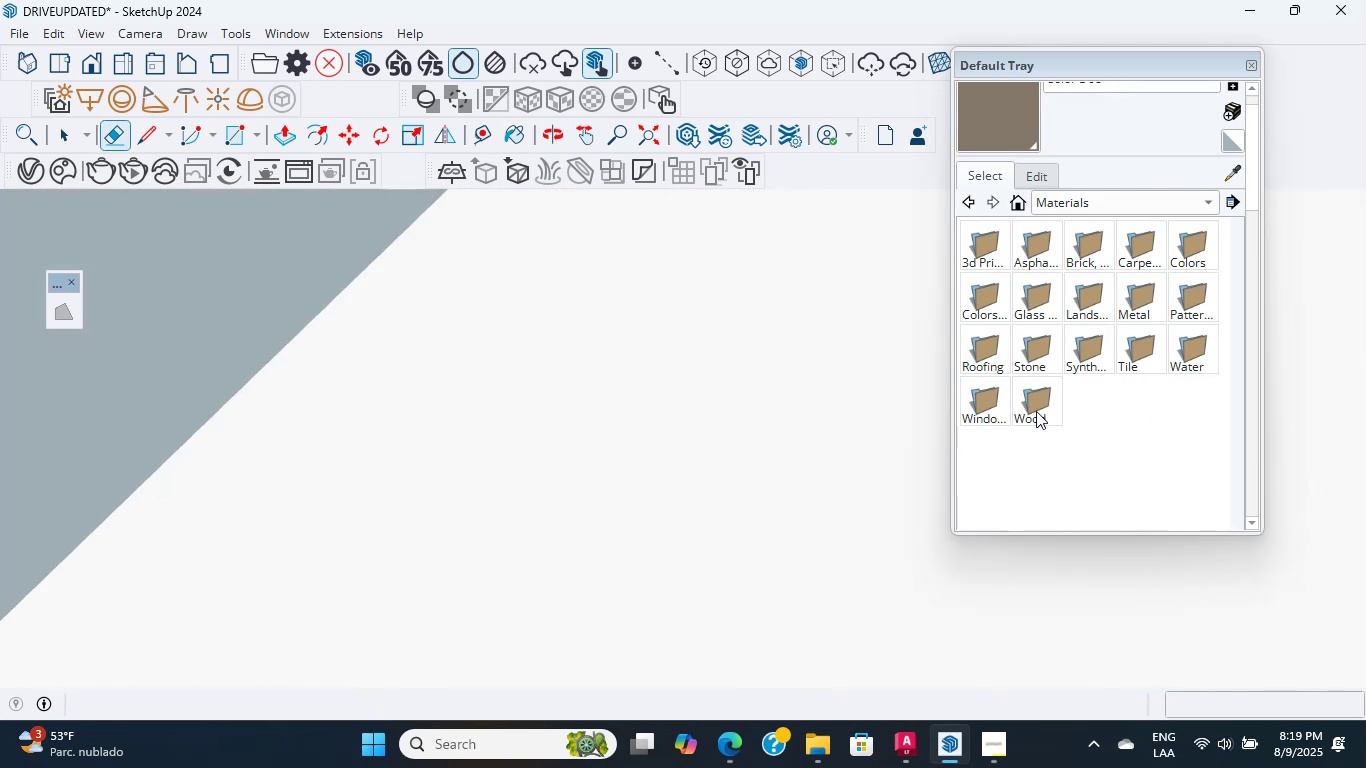 
hold_key(key=ShiftLeft, duration=0.51)
 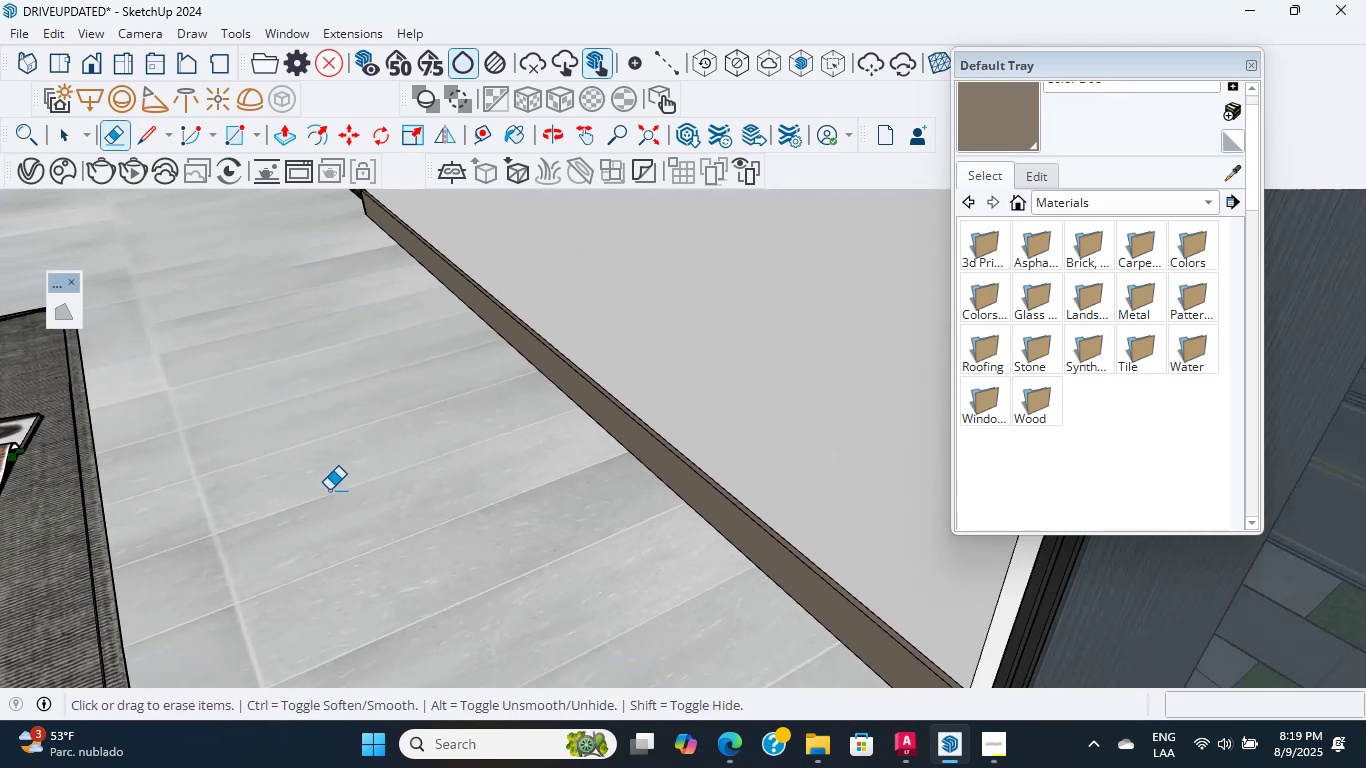 
hold_key(key=ShiftLeft, duration=0.35)
 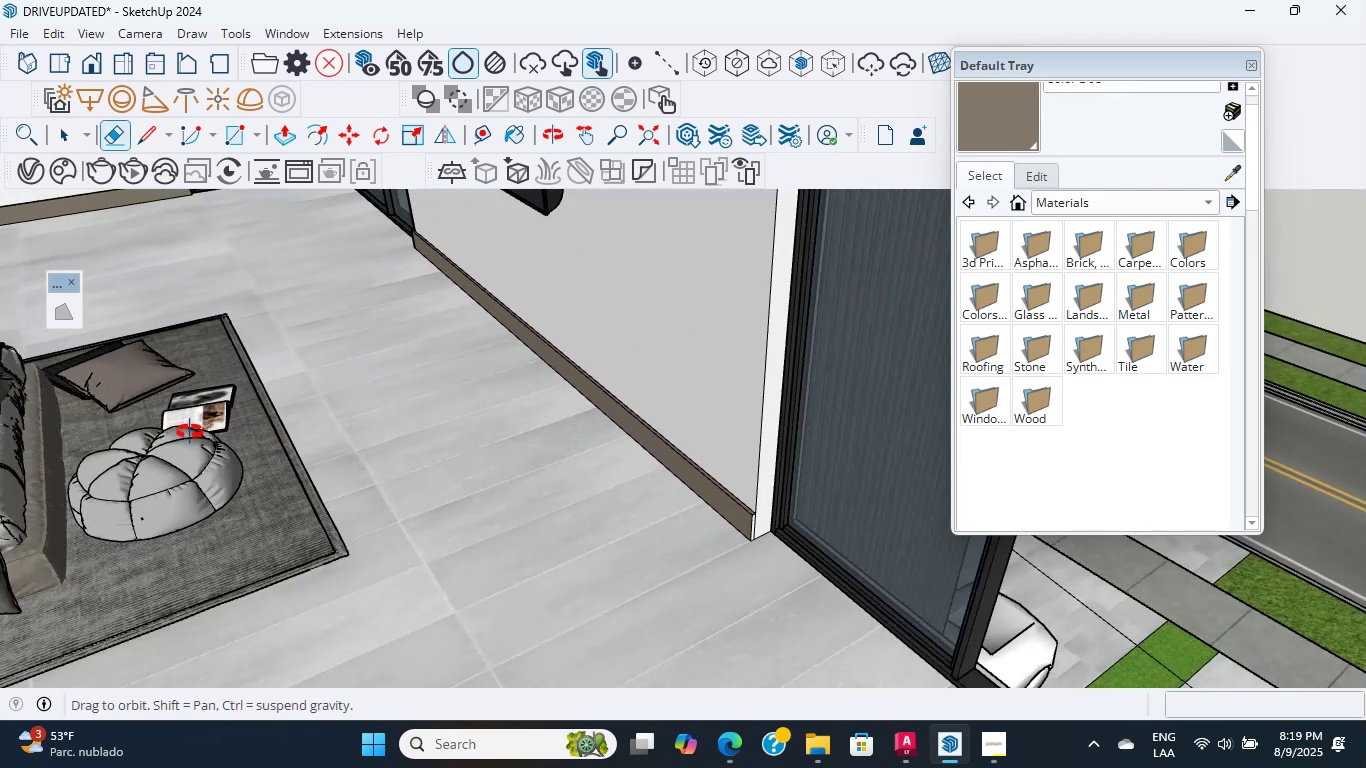 
hold_key(key=ShiftLeft, duration=2.2)
 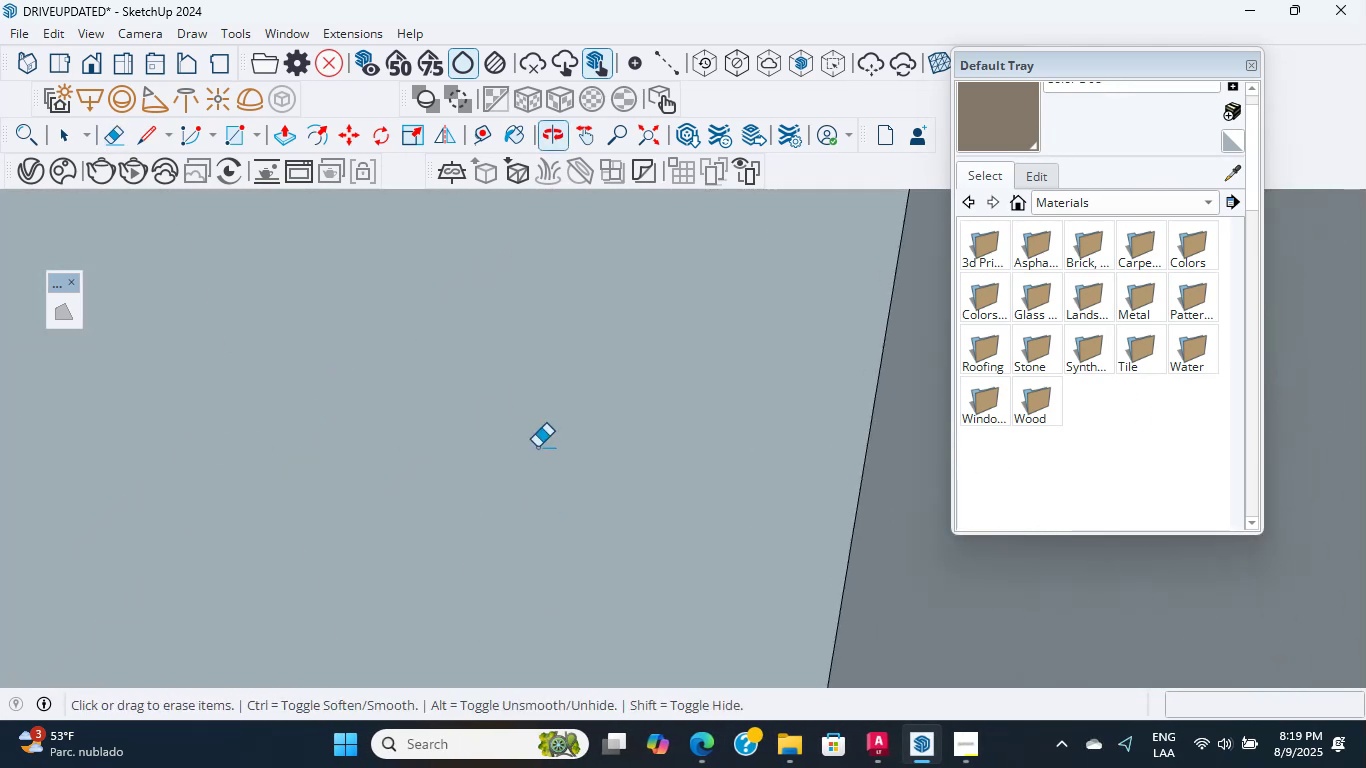 
scroll: coordinate [468, 461], scroll_direction: down, amount: 29.0
 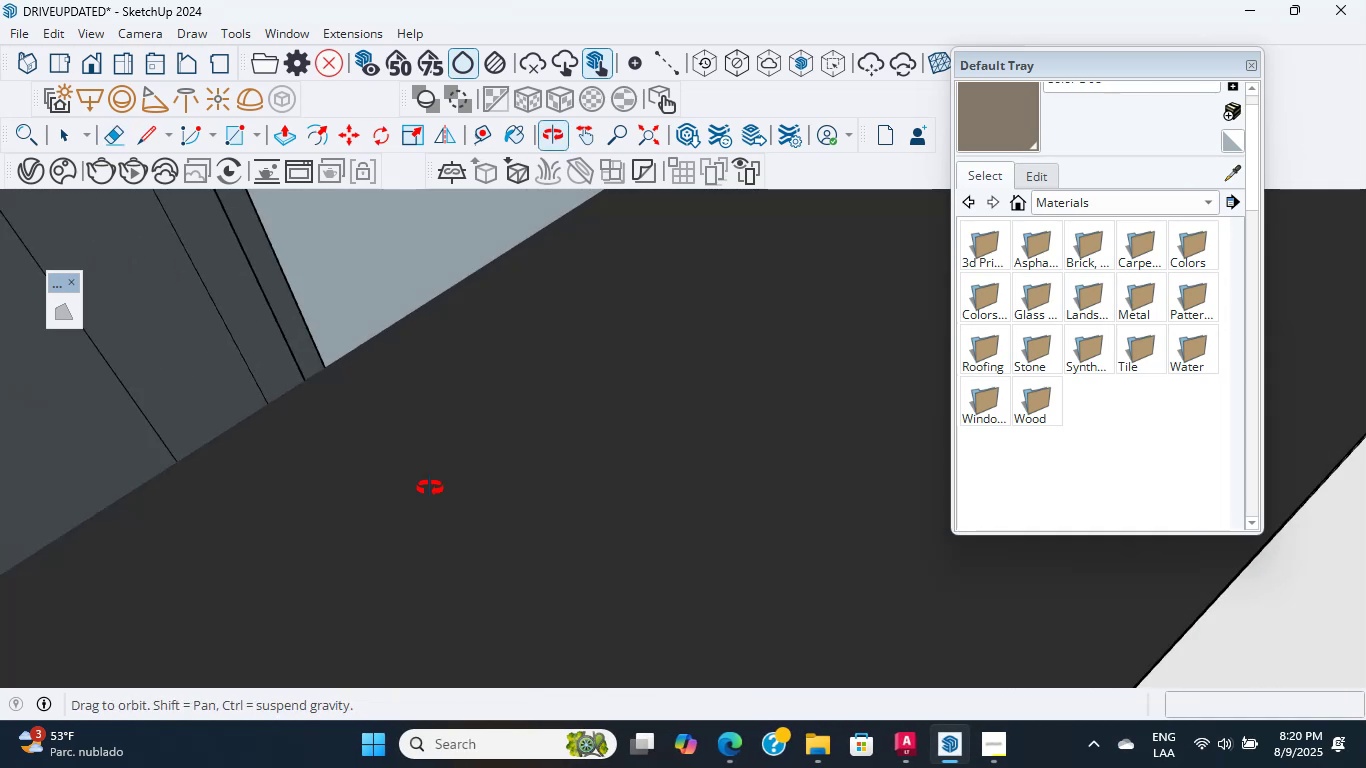 
hold_key(key=ShiftLeft, duration=0.68)
scroll: coordinate [522, 460], scroll_direction: down, amount: 14.0
 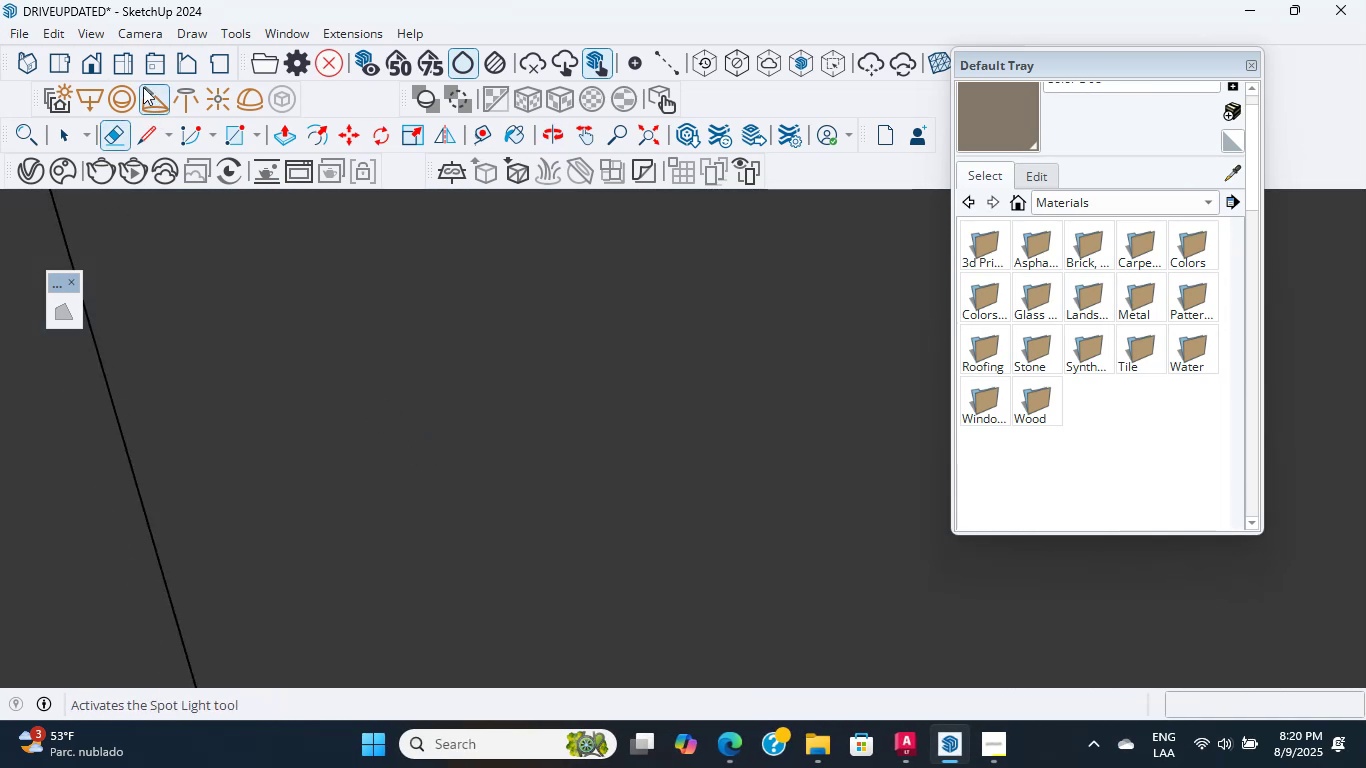 
left_click([143, 70])
 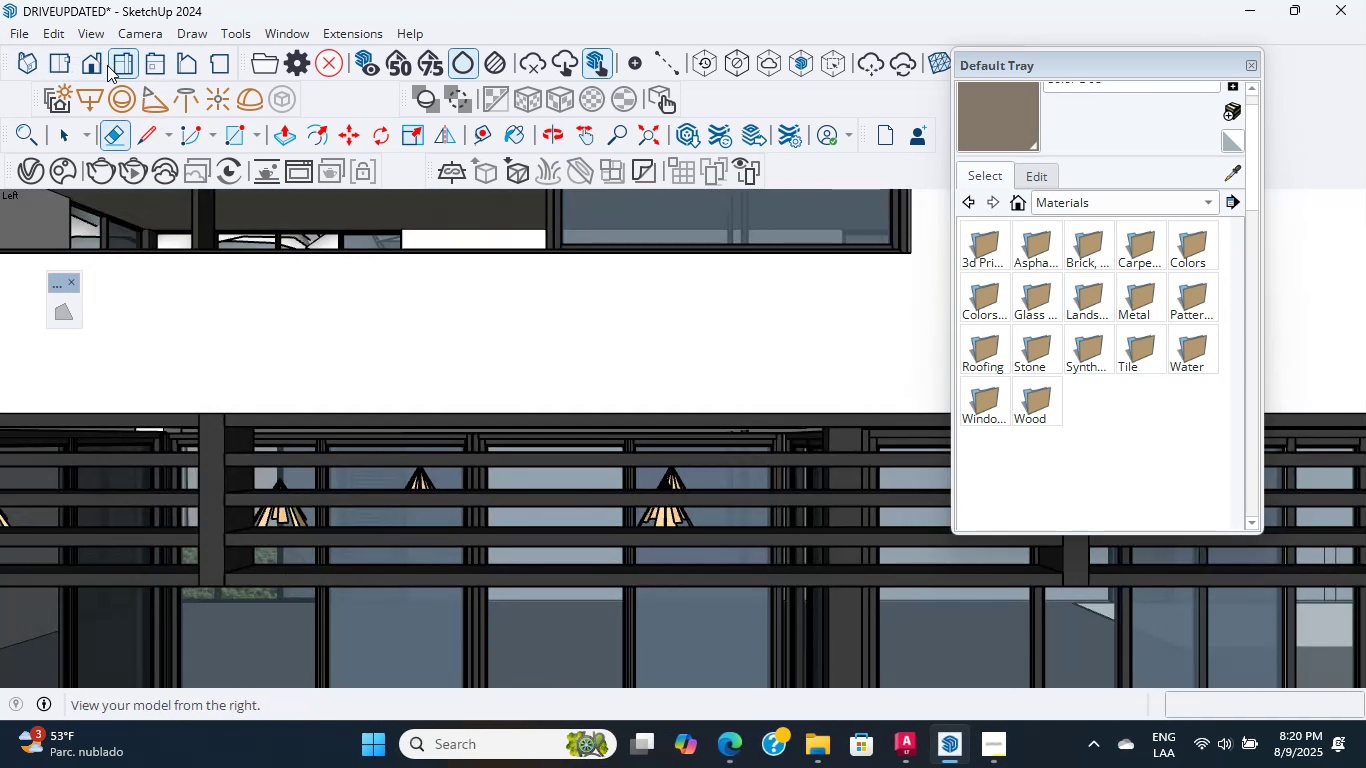 
left_click([110, 67])
 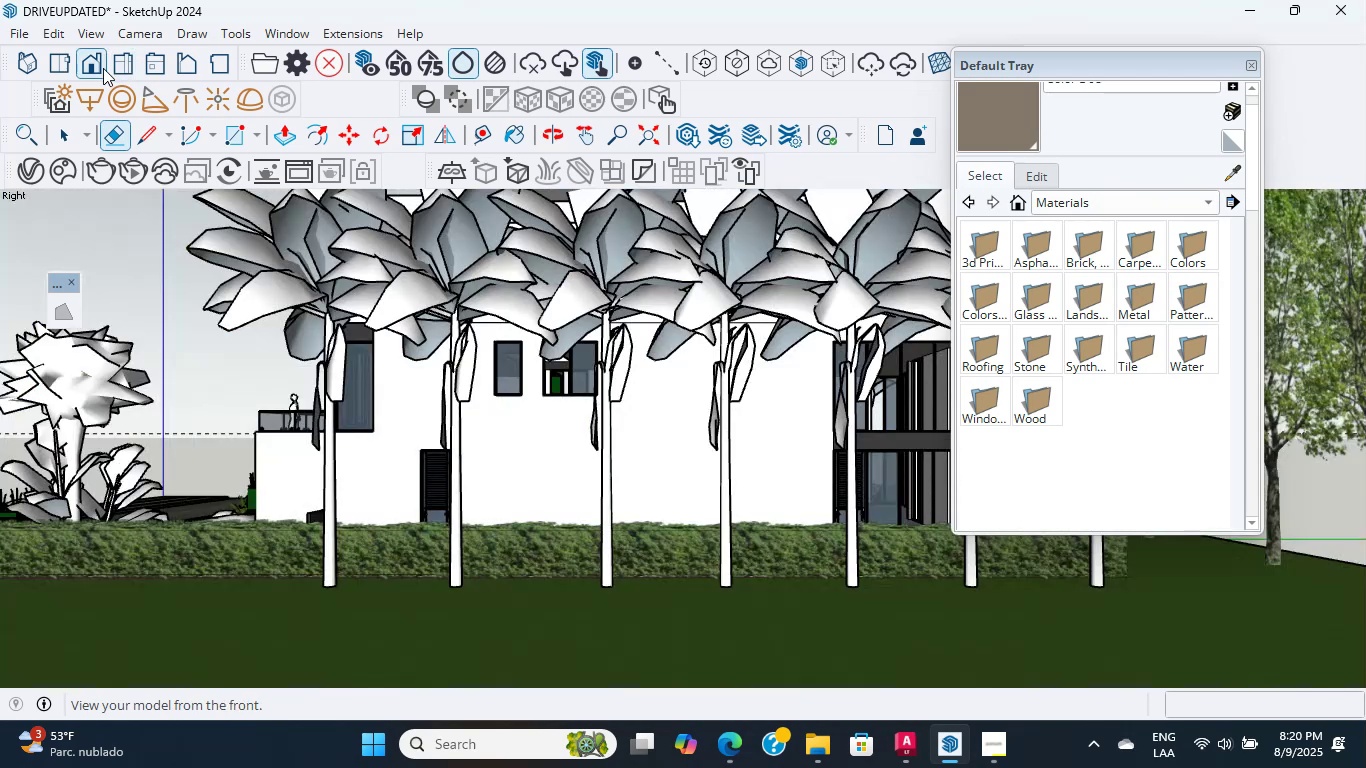 
left_click([99, 68])
 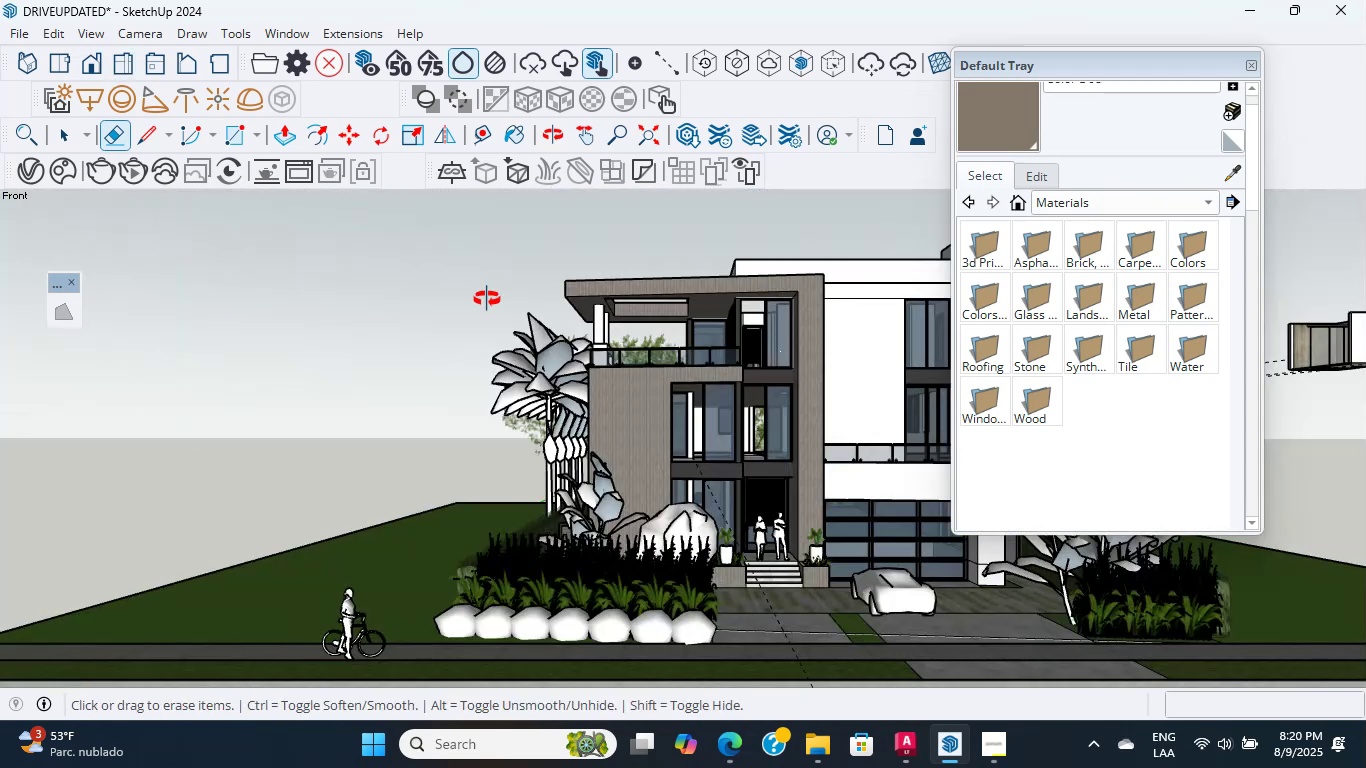 
scroll: coordinate [322, 623], scroll_direction: up, amount: 34.0
 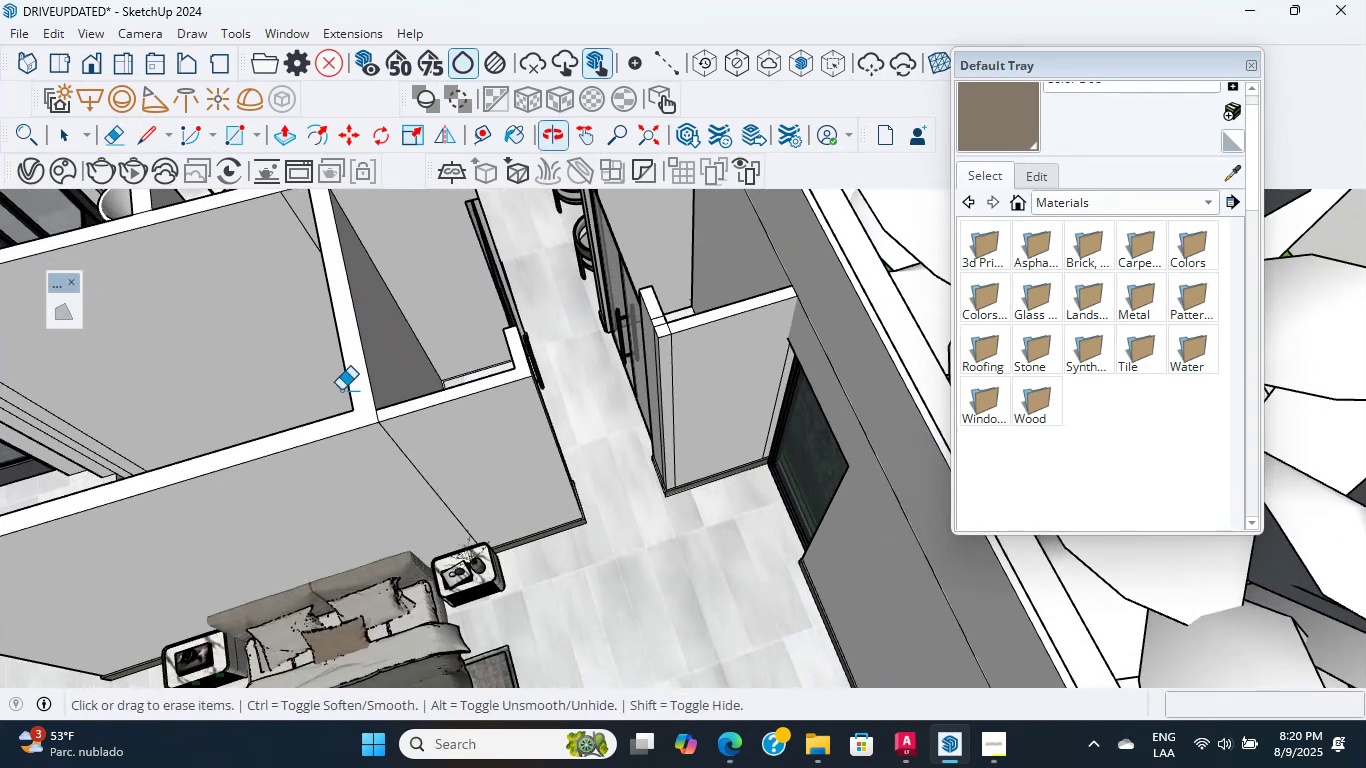 
hold_key(key=ShiftLeft, duration=0.93)
 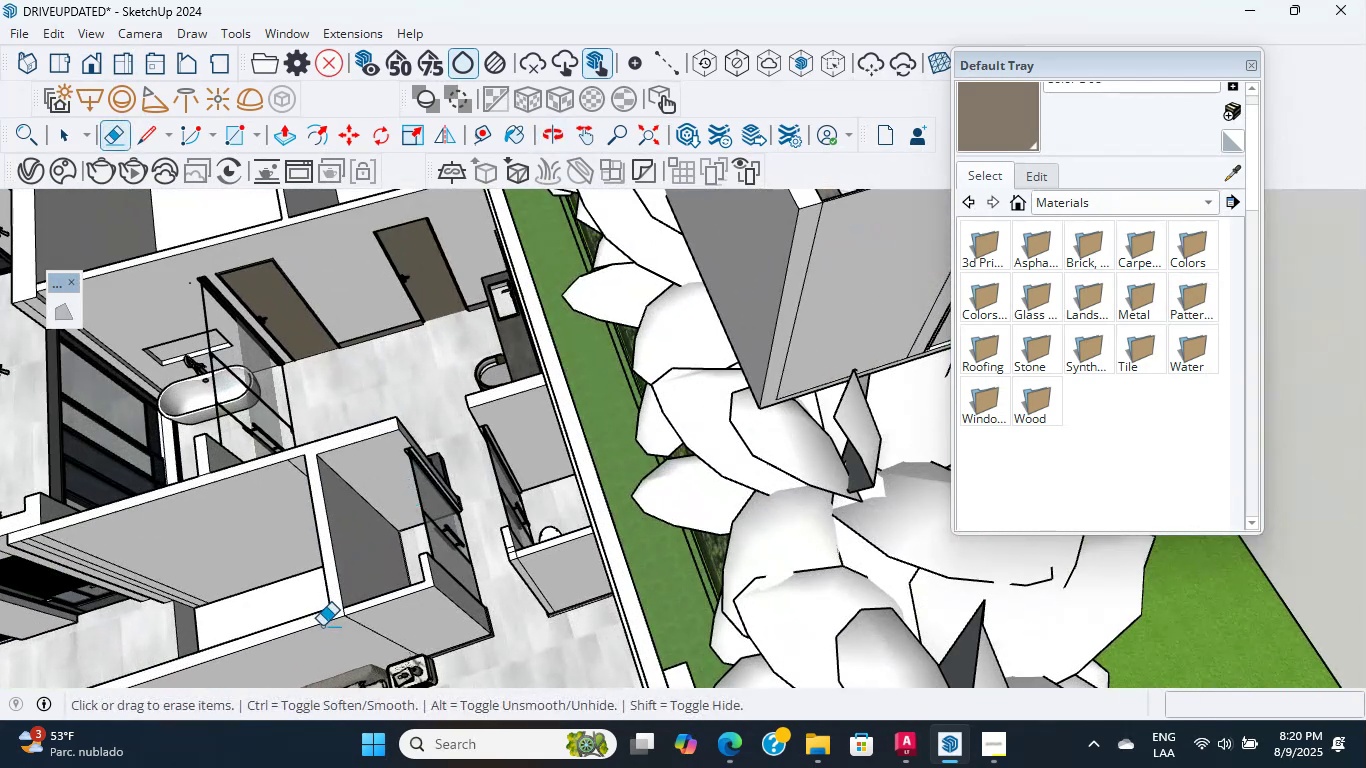 
hold_key(key=ShiftLeft, duration=0.73)
 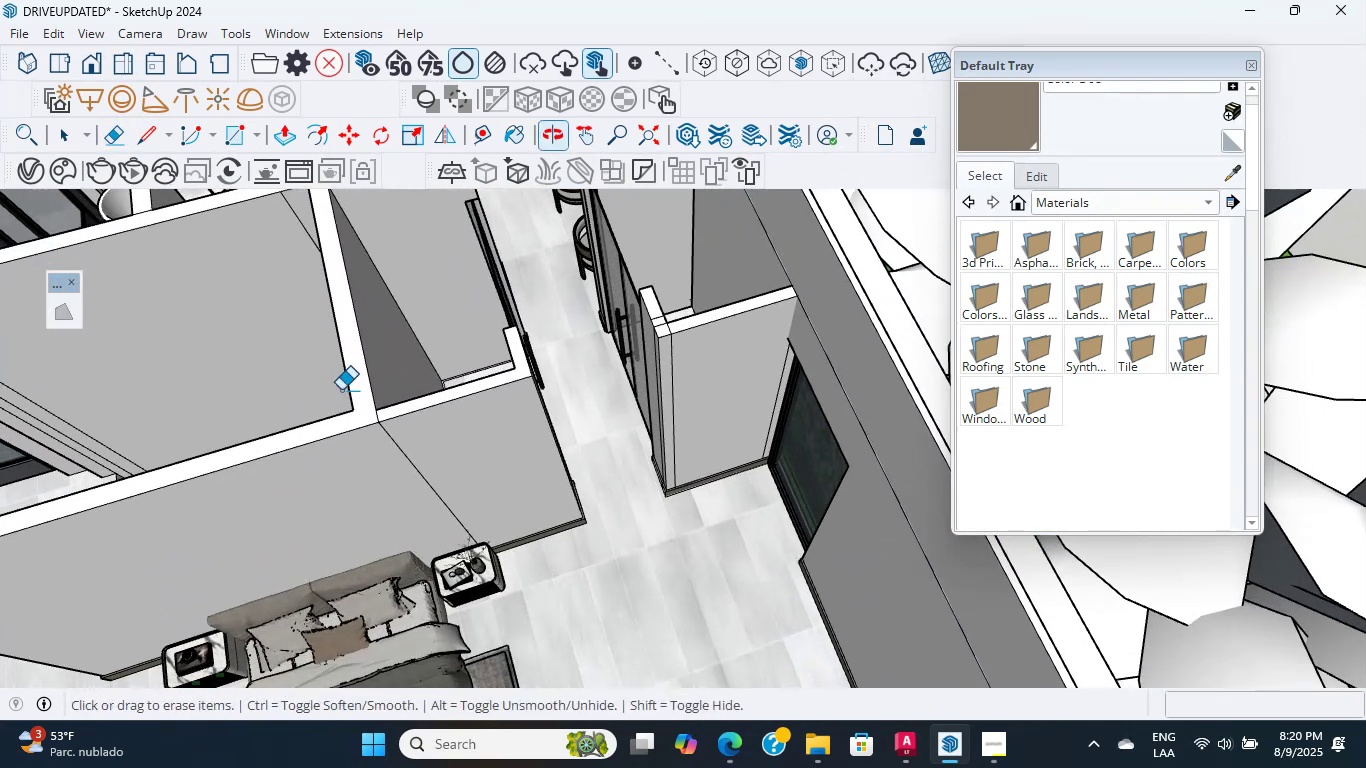 
scroll: coordinate [344, 400], scroll_direction: up, amount: 1.0
 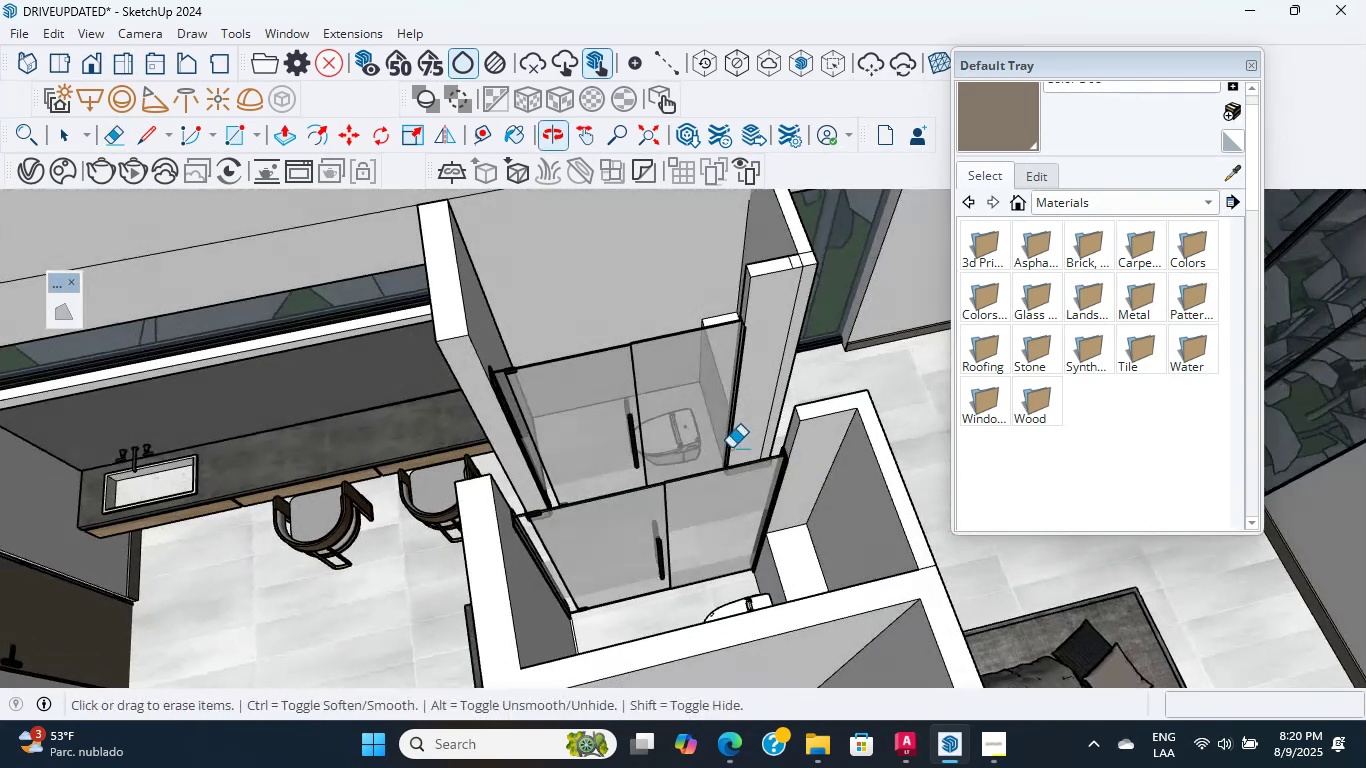 
hold_key(key=ShiftLeft, duration=0.58)
scroll: coordinate [806, 530], scroll_direction: up, amount: 1.0
 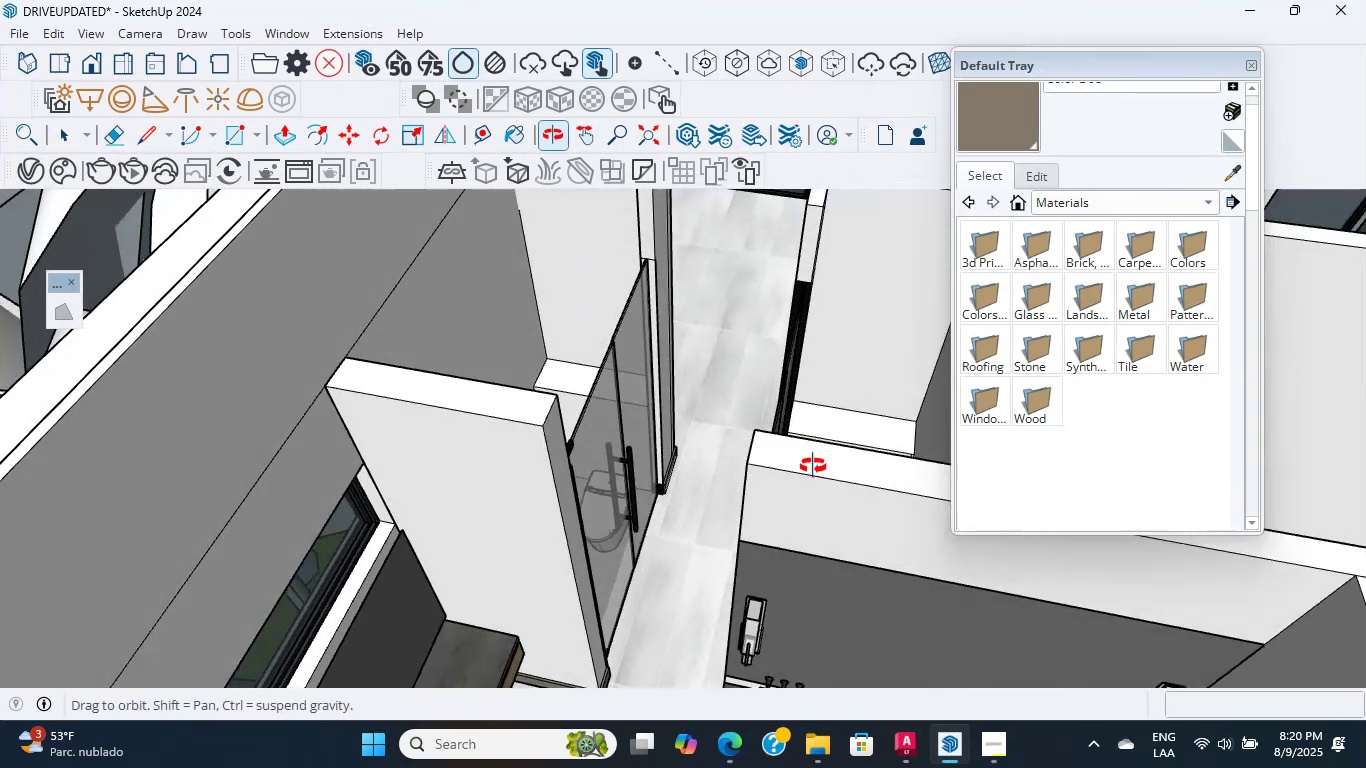 
hold_key(key=ShiftLeft, duration=3.18)
scroll: coordinate [631, 445], scroll_direction: up, amount: 5.0
 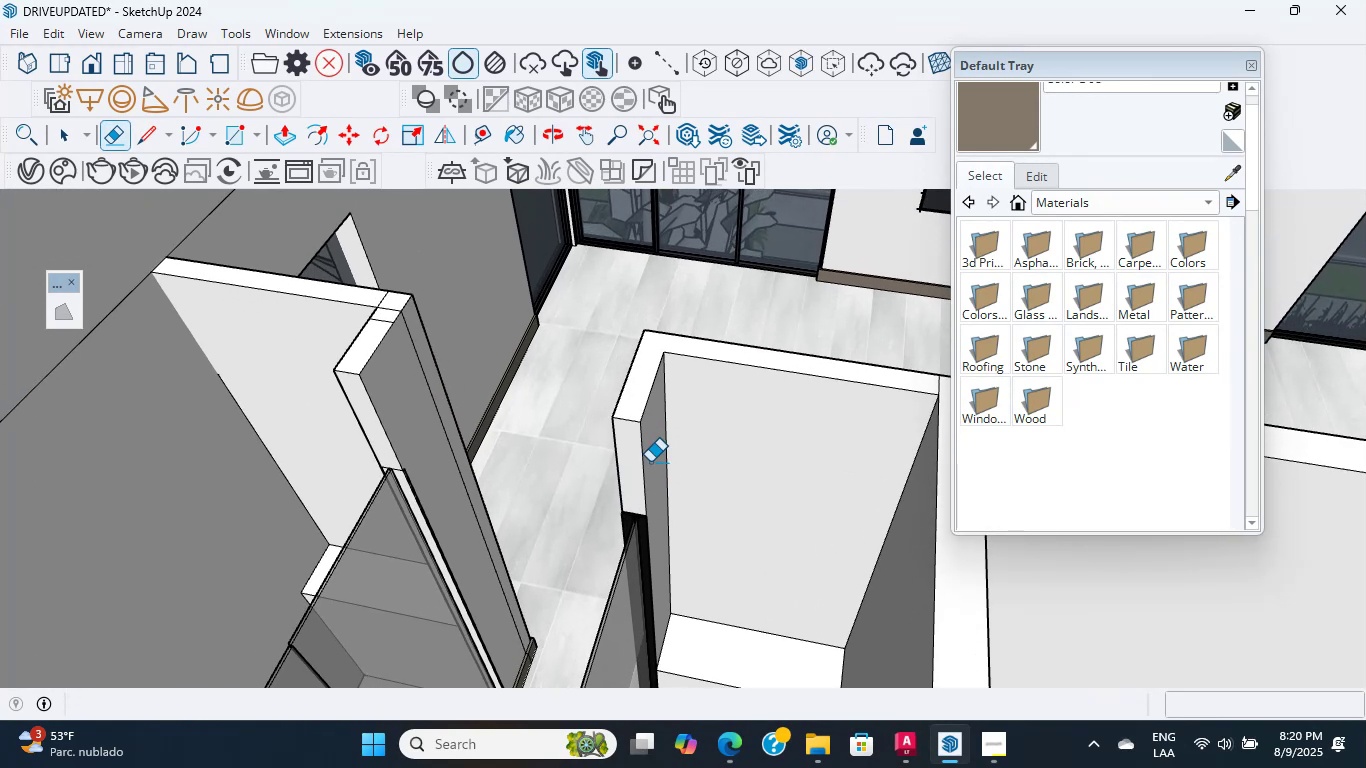 
hold_key(key=ShiftLeft, duration=0.73)
scroll: coordinate [653, 461], scroll_direction: down, amount: 9.0
 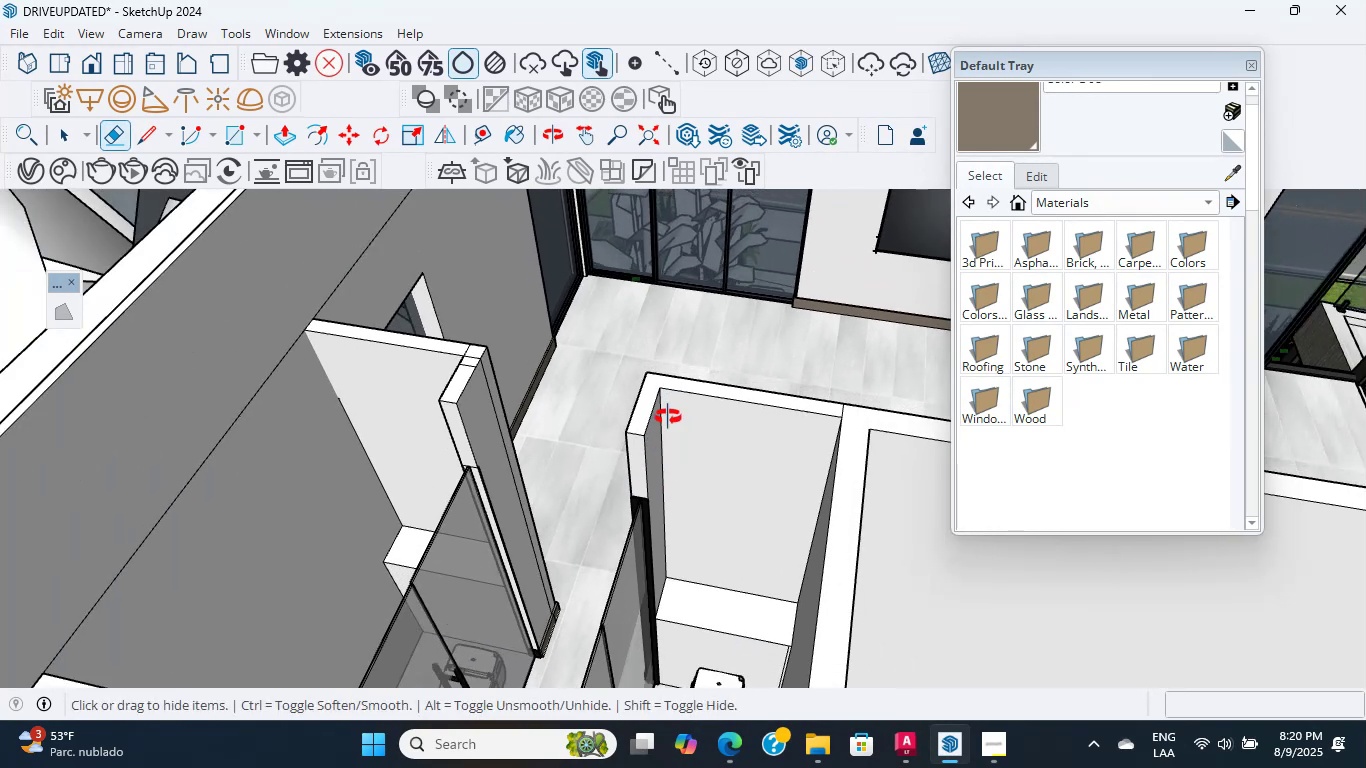 
hold_key(key=ShiftLeft, duration=1.49)
 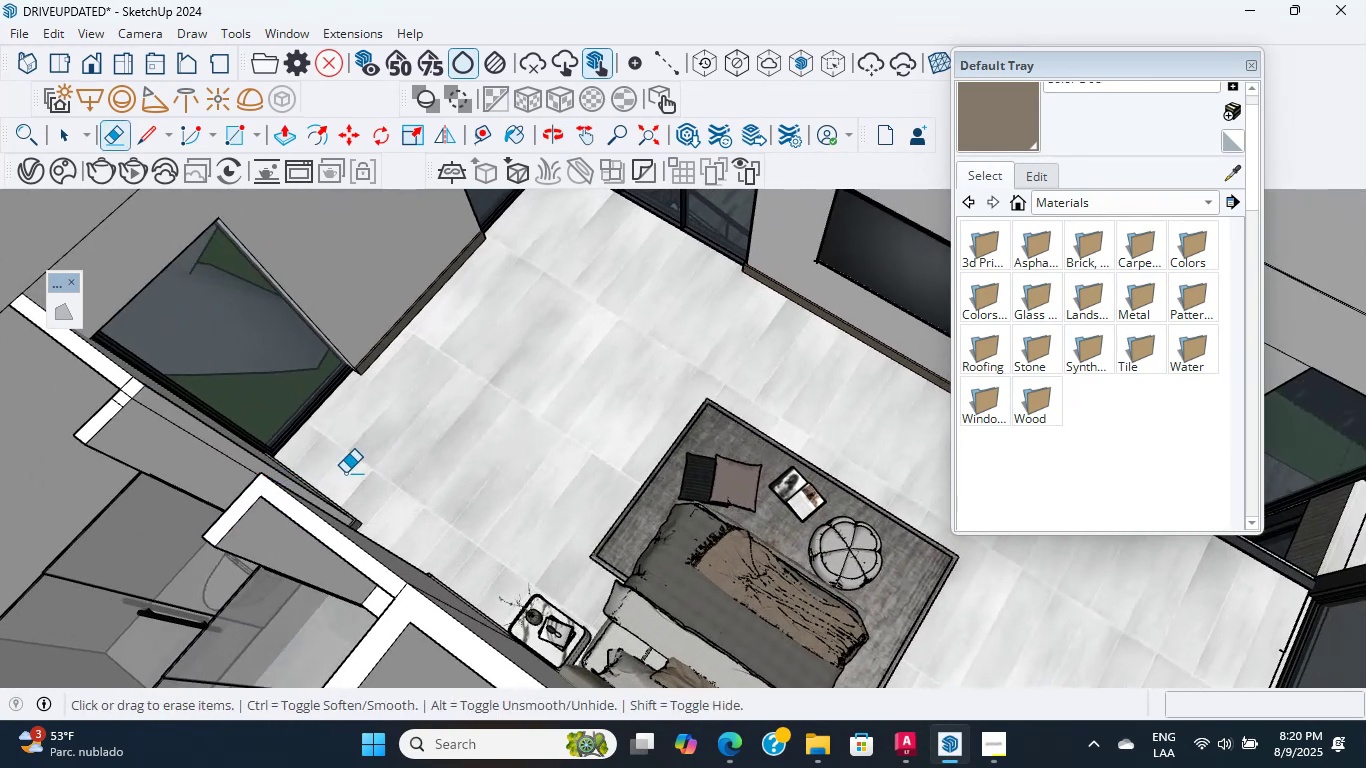 
scroll: coordinate [456, 483], scroll_direction: up, amount: 3.0
 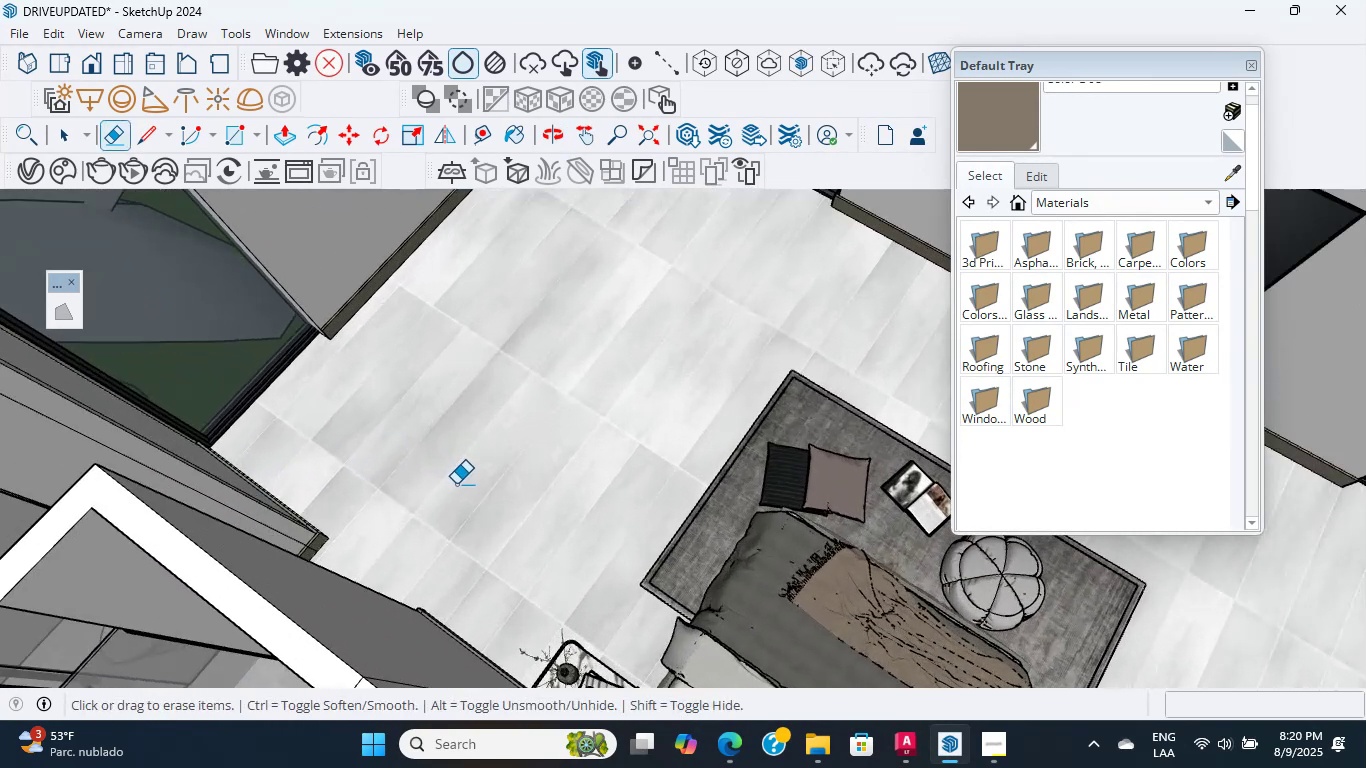 
hold_key(key=ShiftLeft, duration=1.84)
scroll: coordinate [500, 537], scroll_direction: up, amount: 2.0
 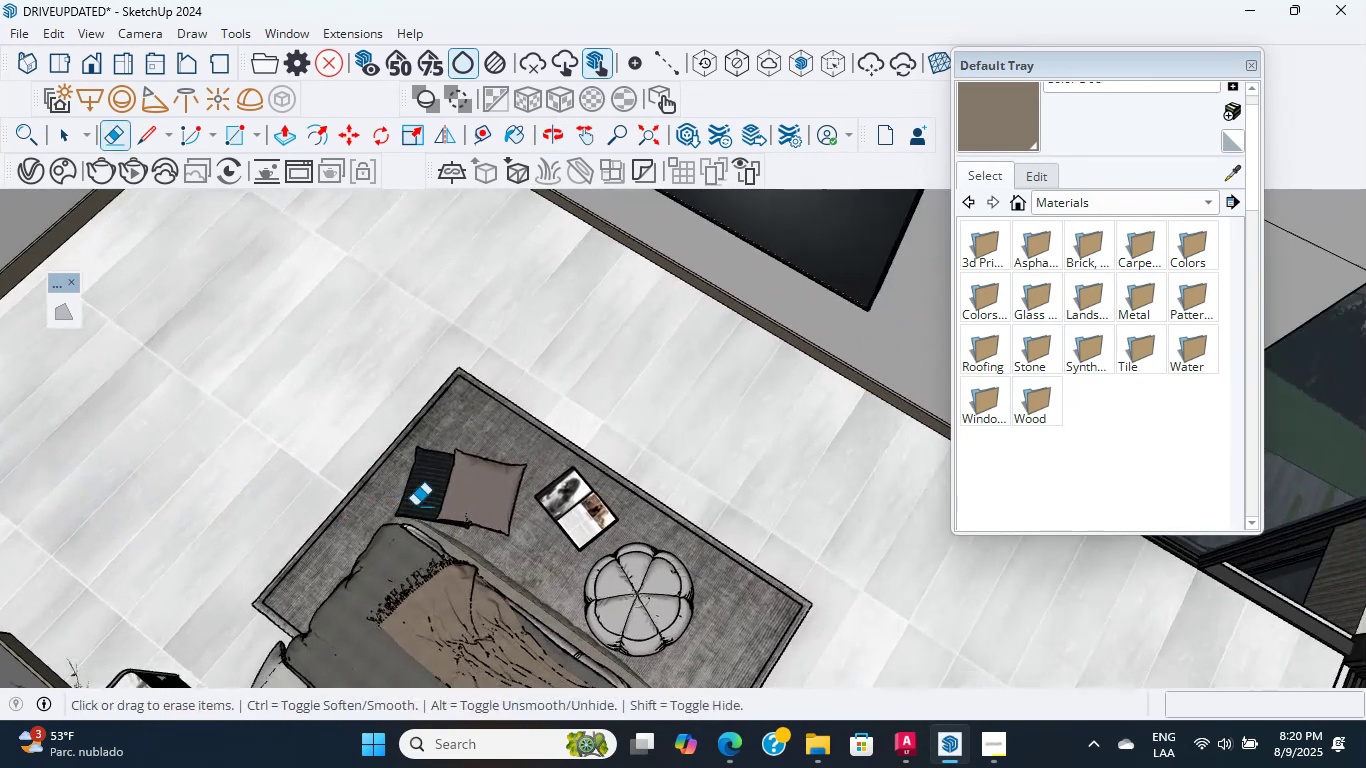 
scroll: coordinate [420, 501], scroll_direction: down, amount: 6.0
 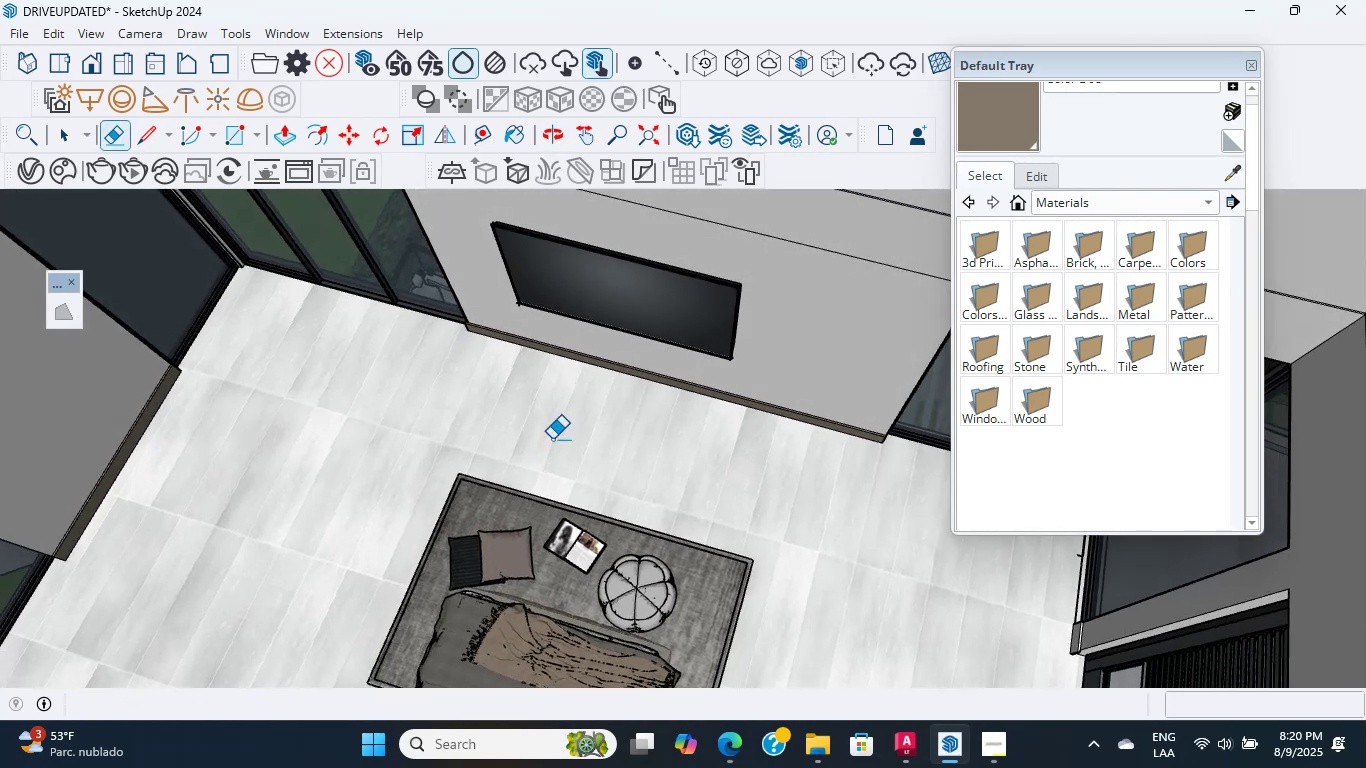 
hold_key(key=ShiftLeft, duration=1.62)
 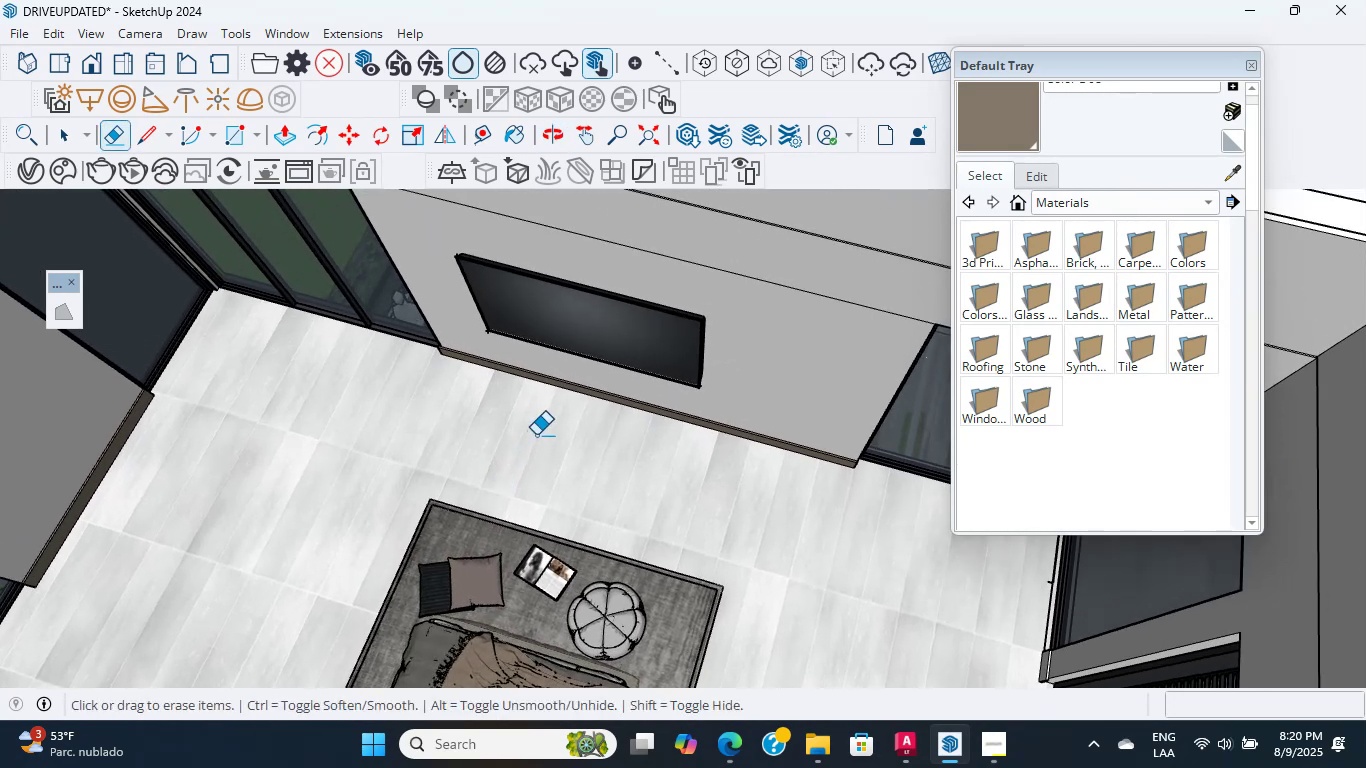 
scroll: coordinate [693, 262], scroll_direction: up, amount: 7.0
 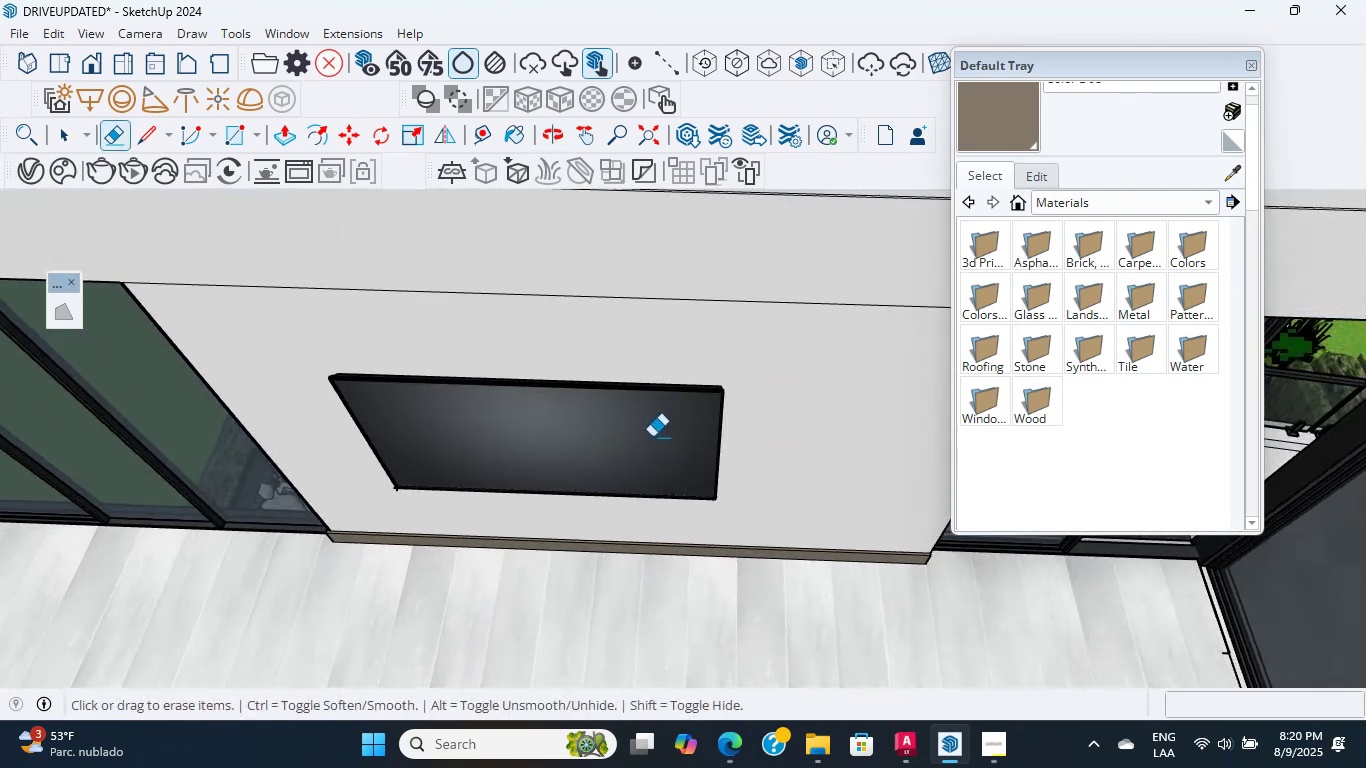 
hold_key(key=ShiftLeft, duration=0.36)
 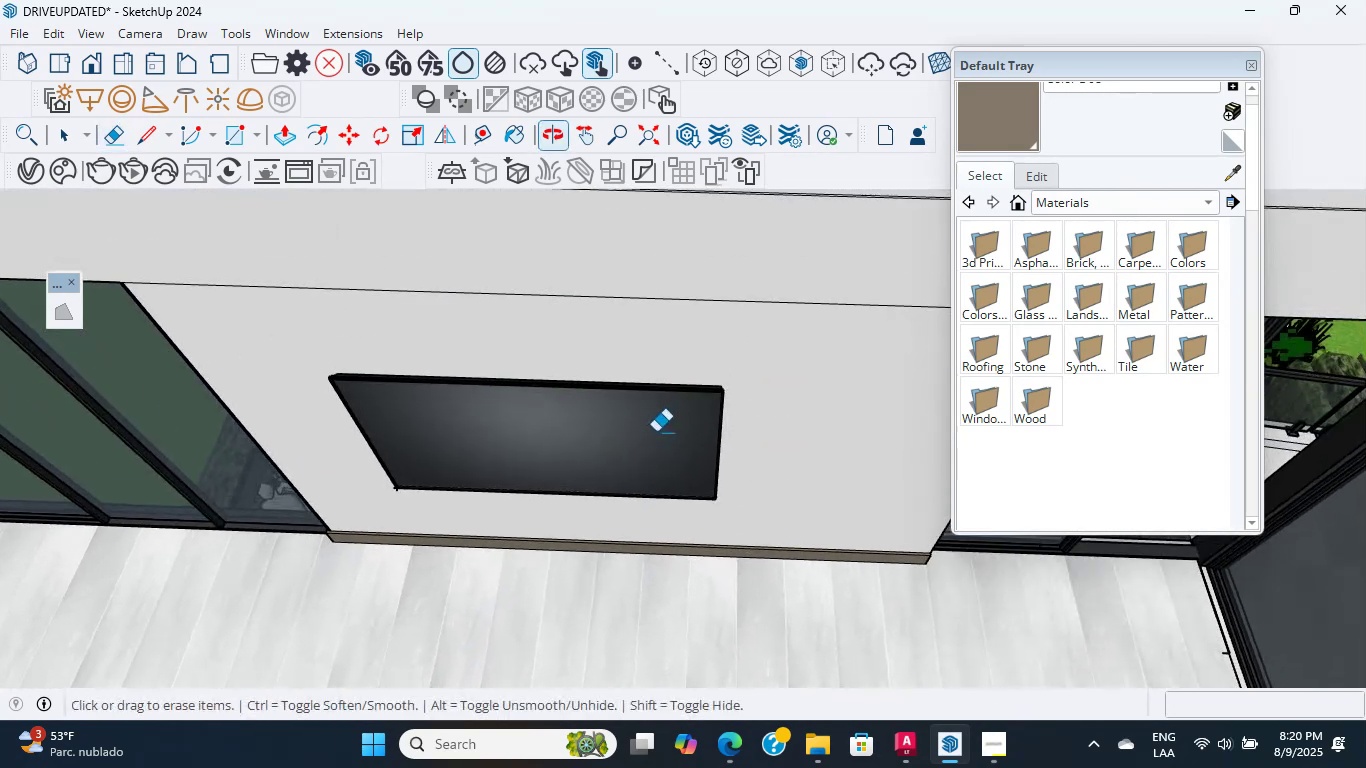 
scroll: coordinate [645, 361], scroll_direction: up, amount: 2.0
 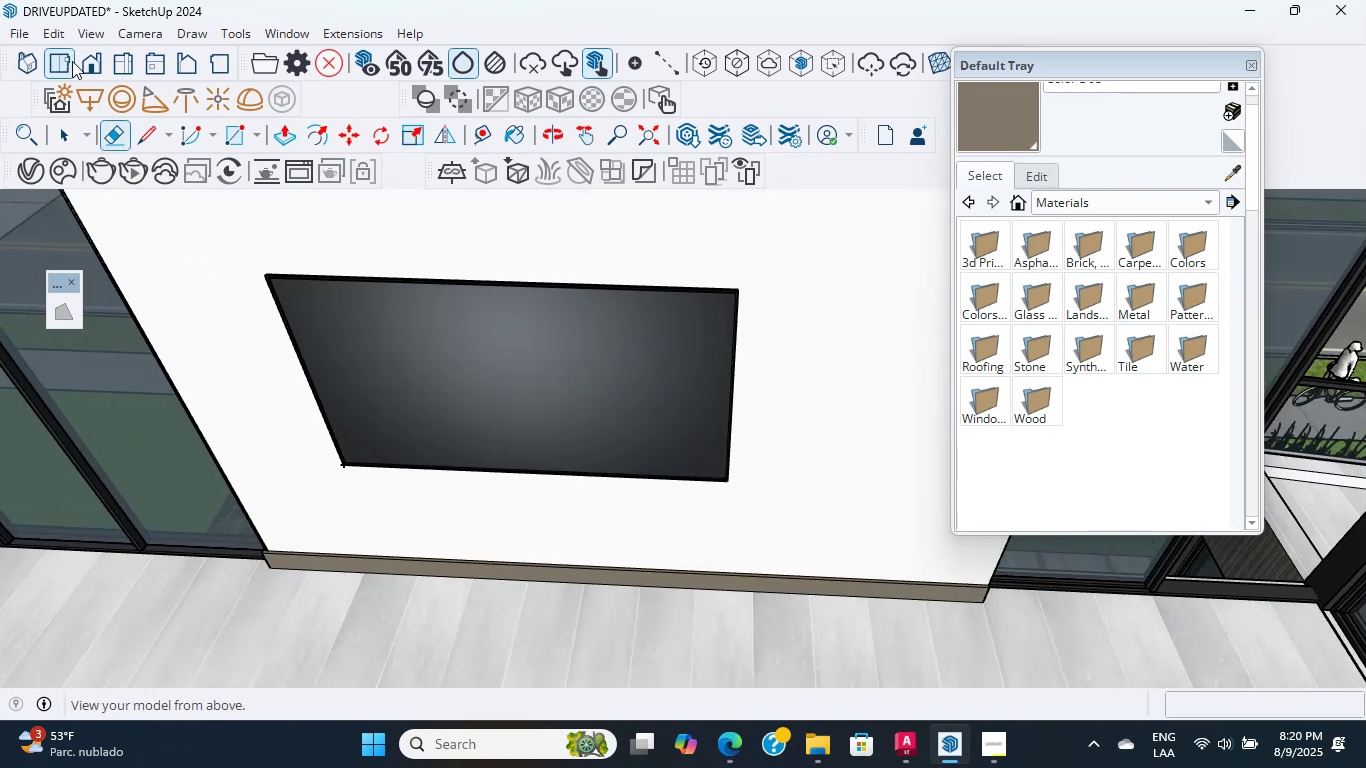 
double_click([582, 392])
 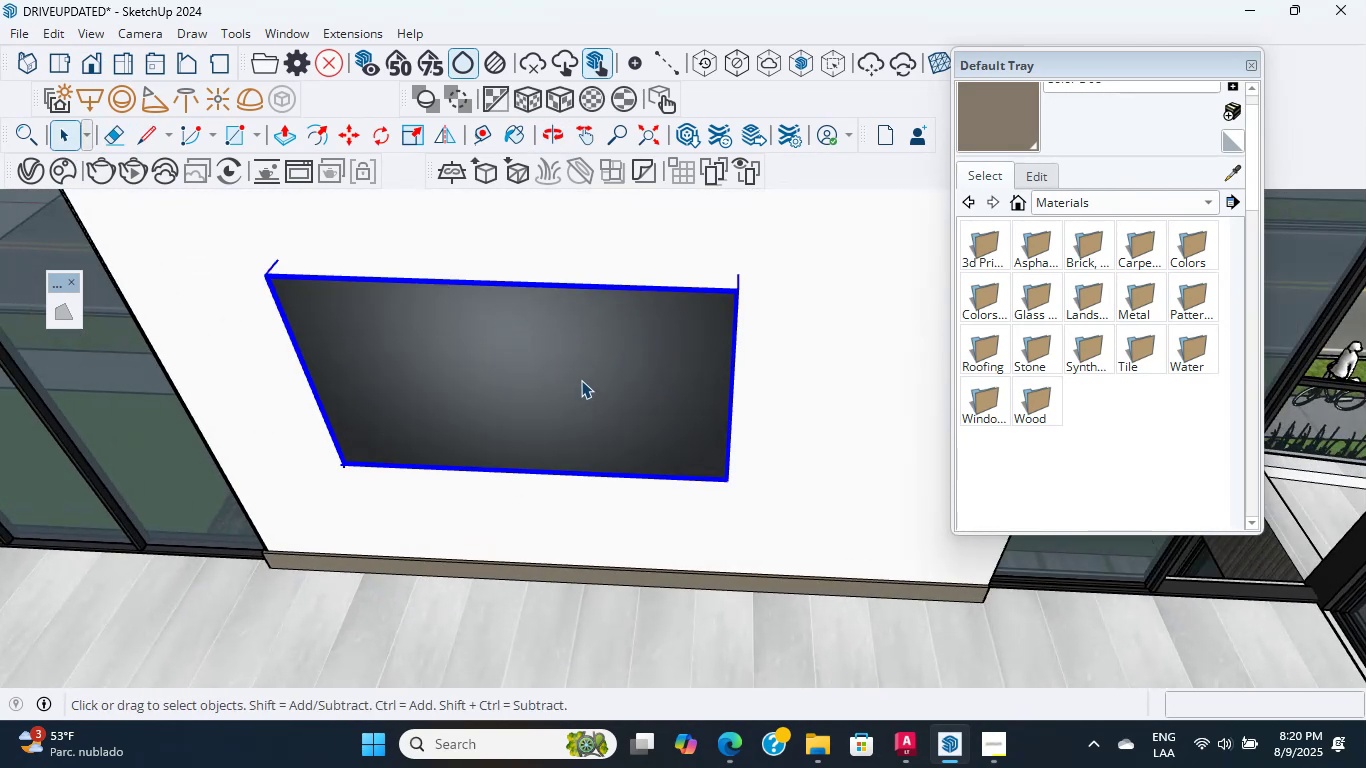 
key(M)
 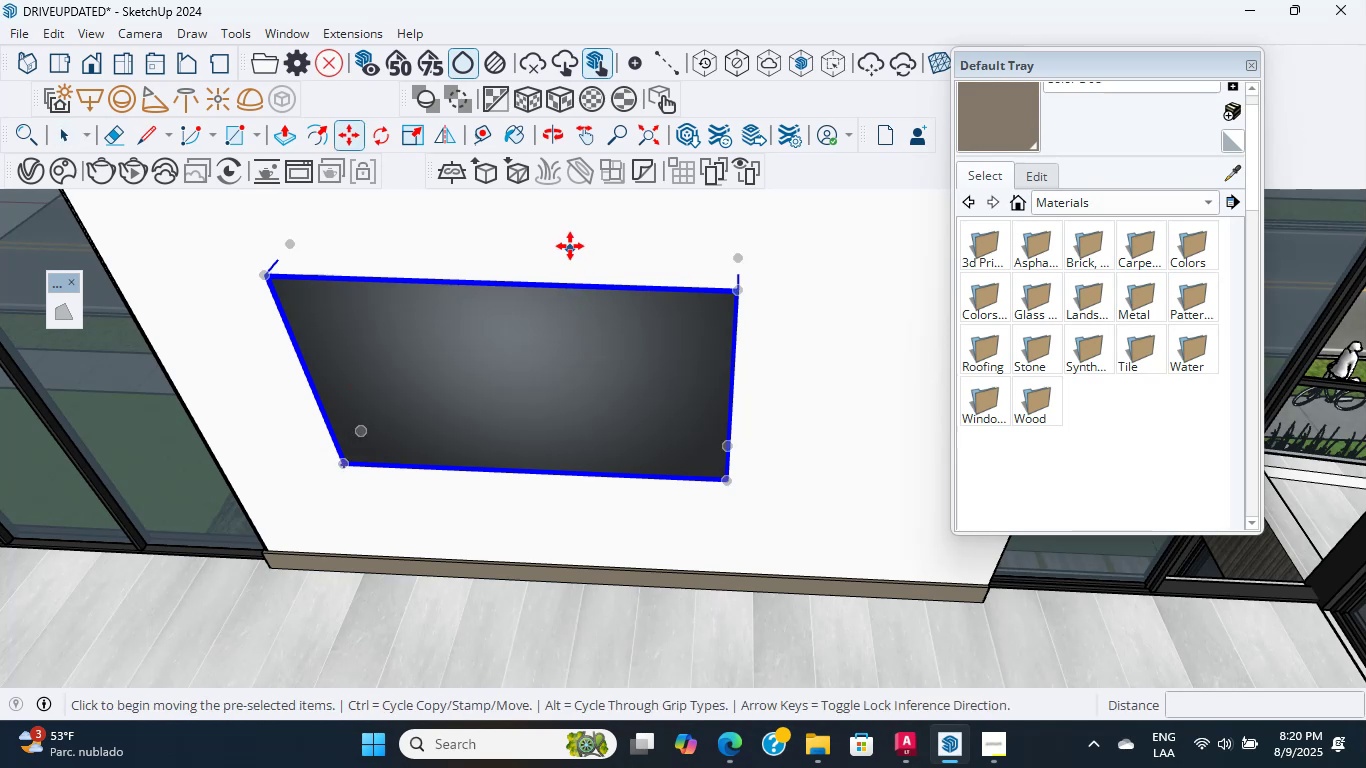 
double_click([570, 238])
 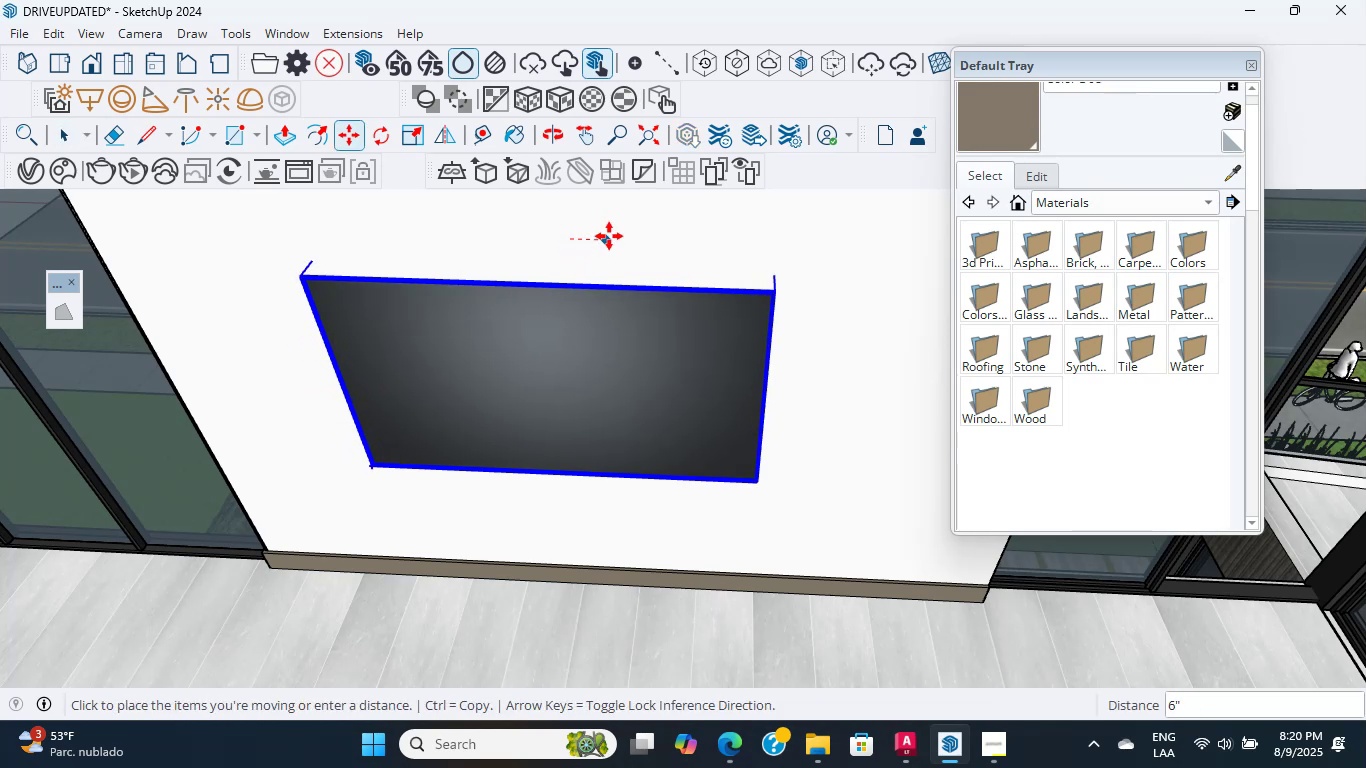 
left_click([609, 236])
 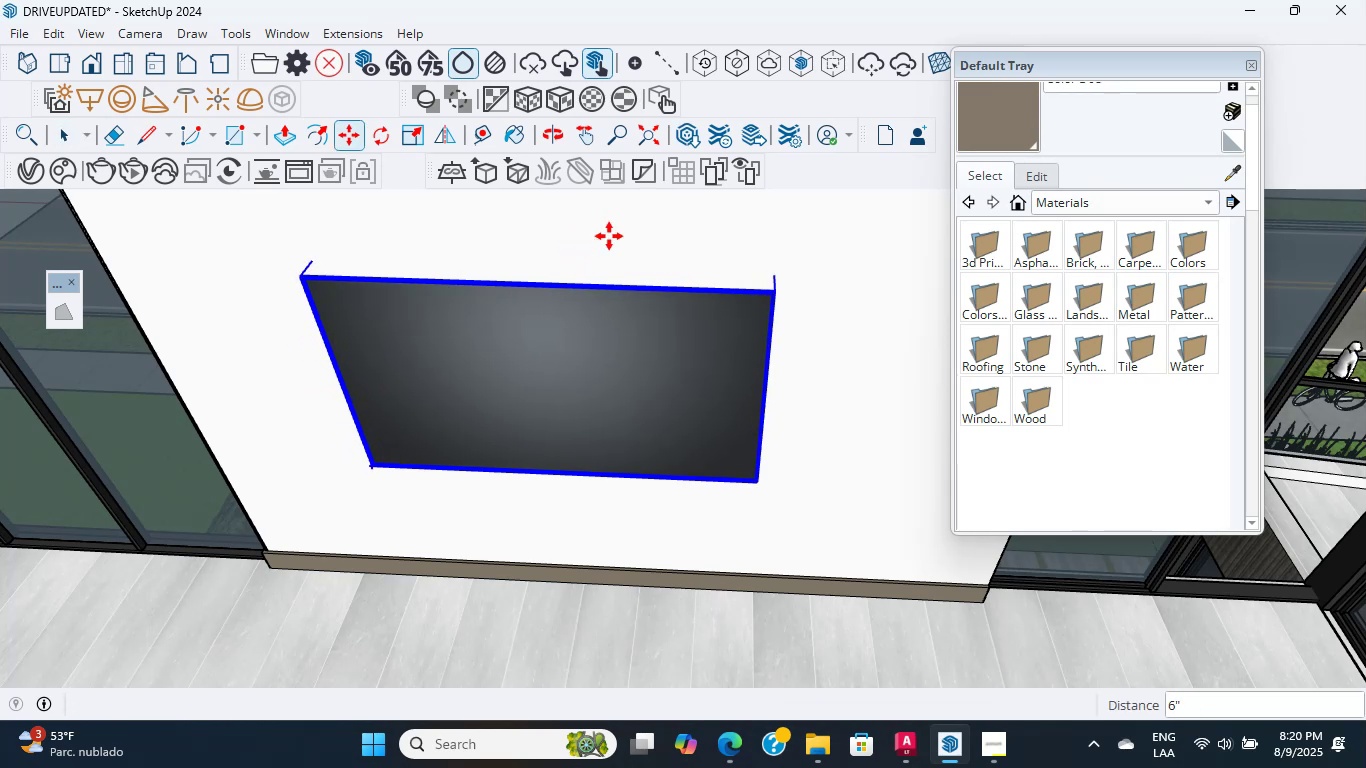 
scroll: coordinate [588, 339], scroll_direction: down, amount: 17.0
 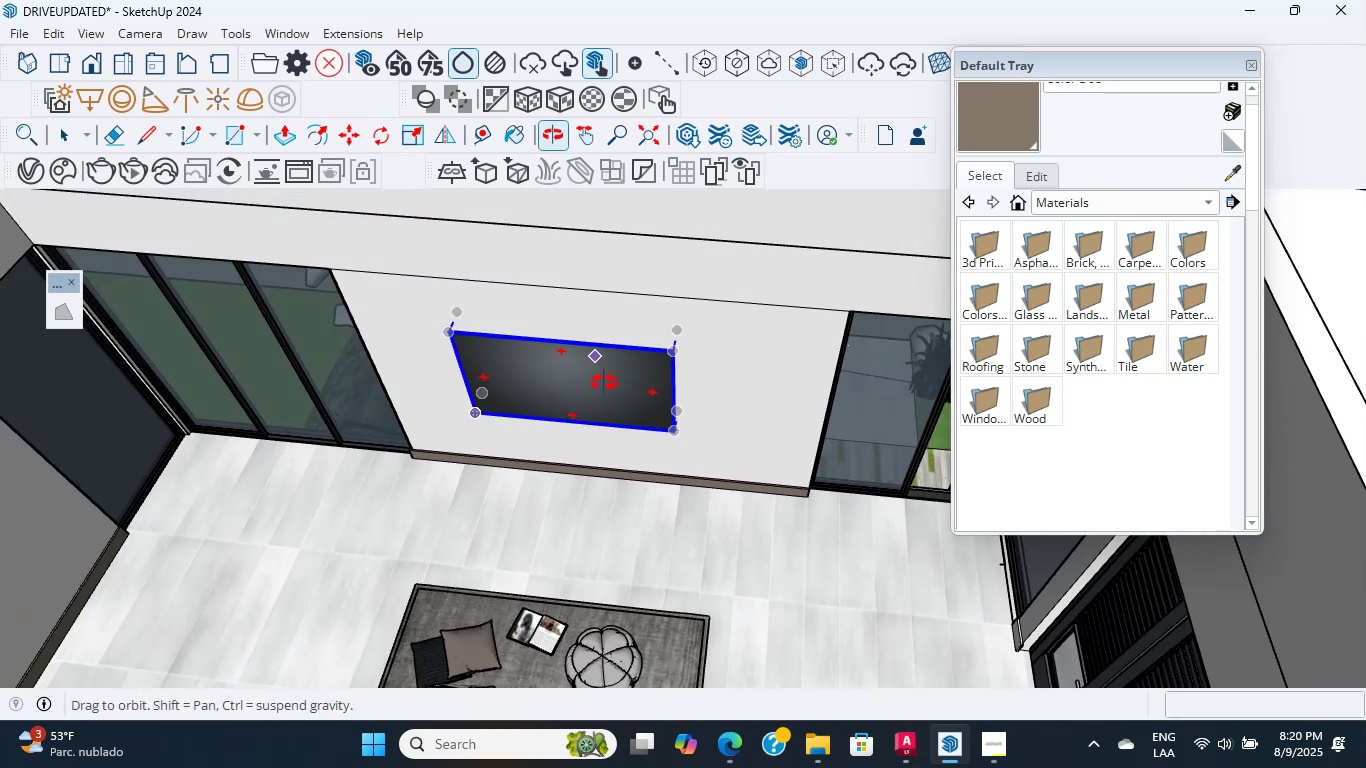 
scroll: coordinate [595, 367], scroll_direction: up, amount: 14.0
 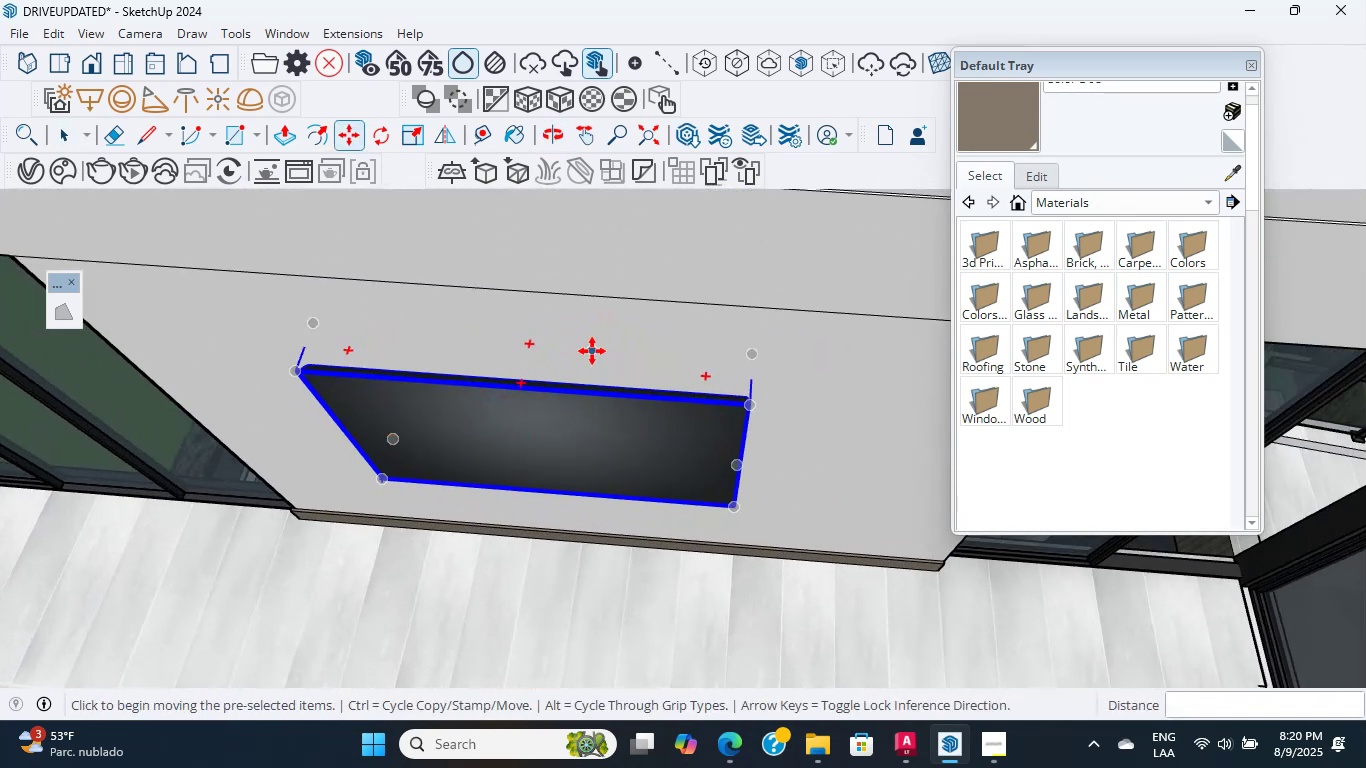 
left_click([592, 351])
 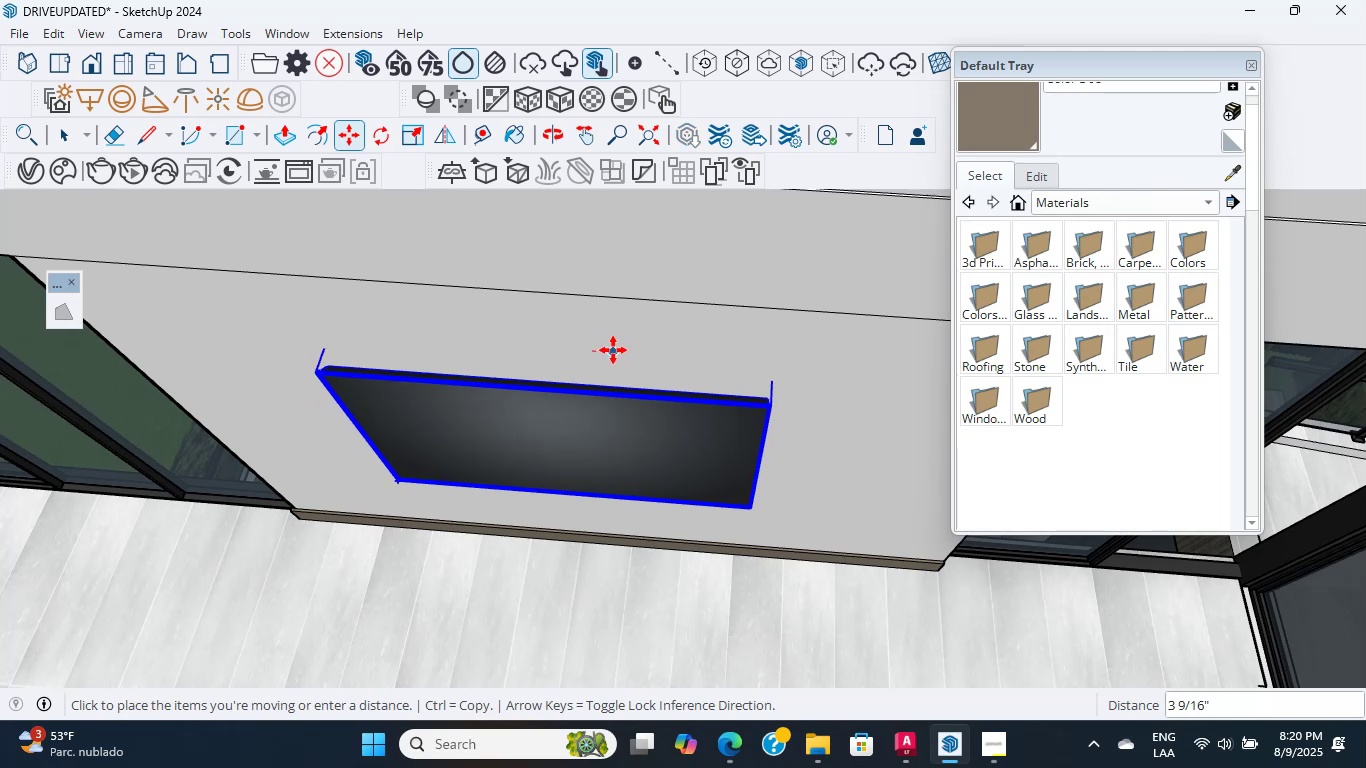 
left_click([613, 350])
 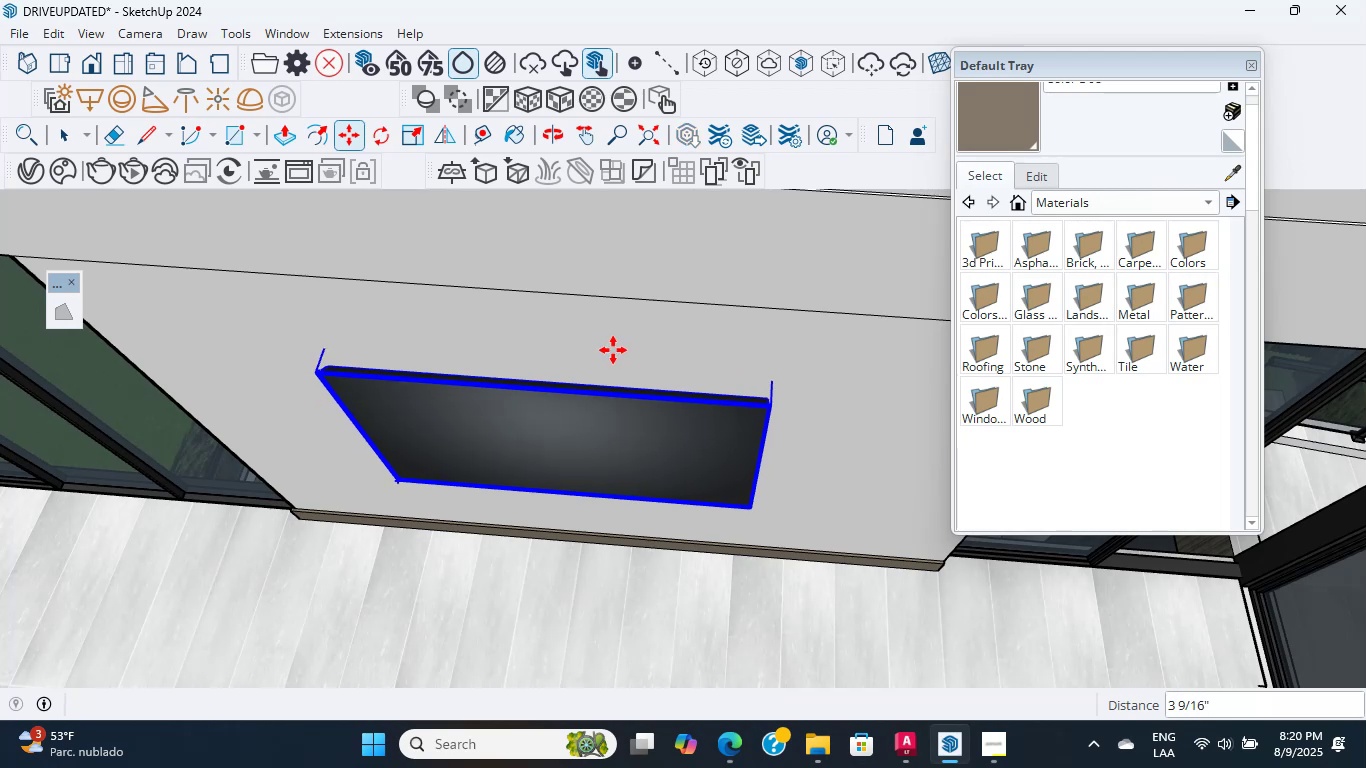 
scroll: coordinate [614, 337], scroll_direction: down, amount: 7.0
 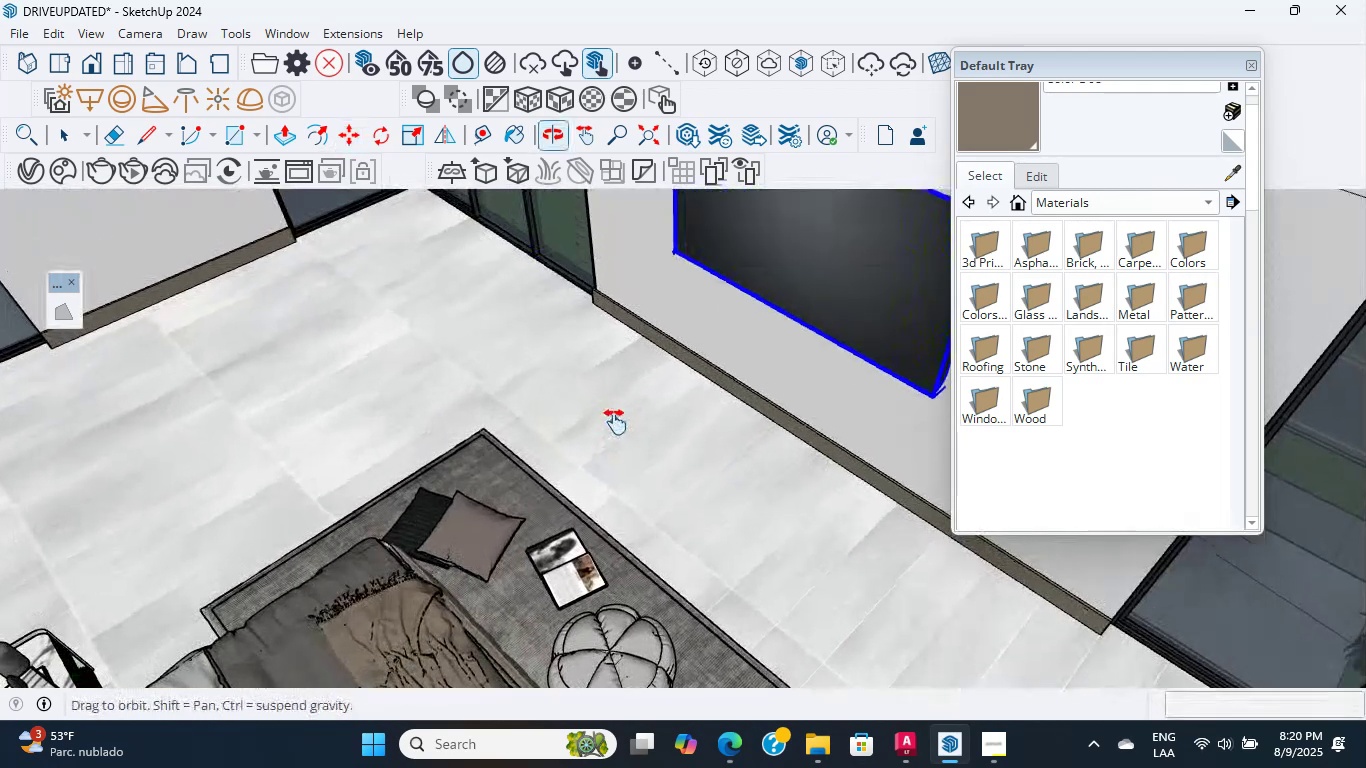 
hold_key(key=ShiftLeft, duration=0.45)
 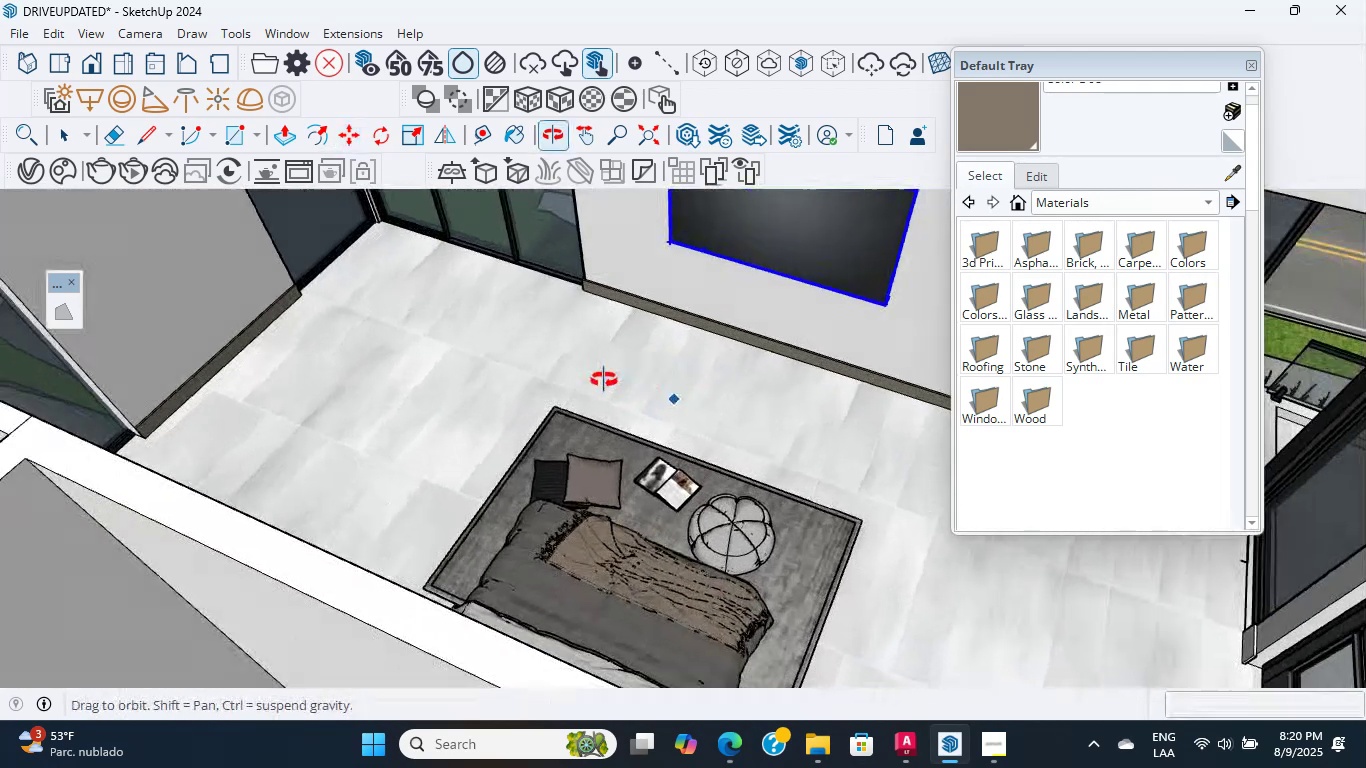 
hold_key(key=ShiftLeft, duration=0.52)
 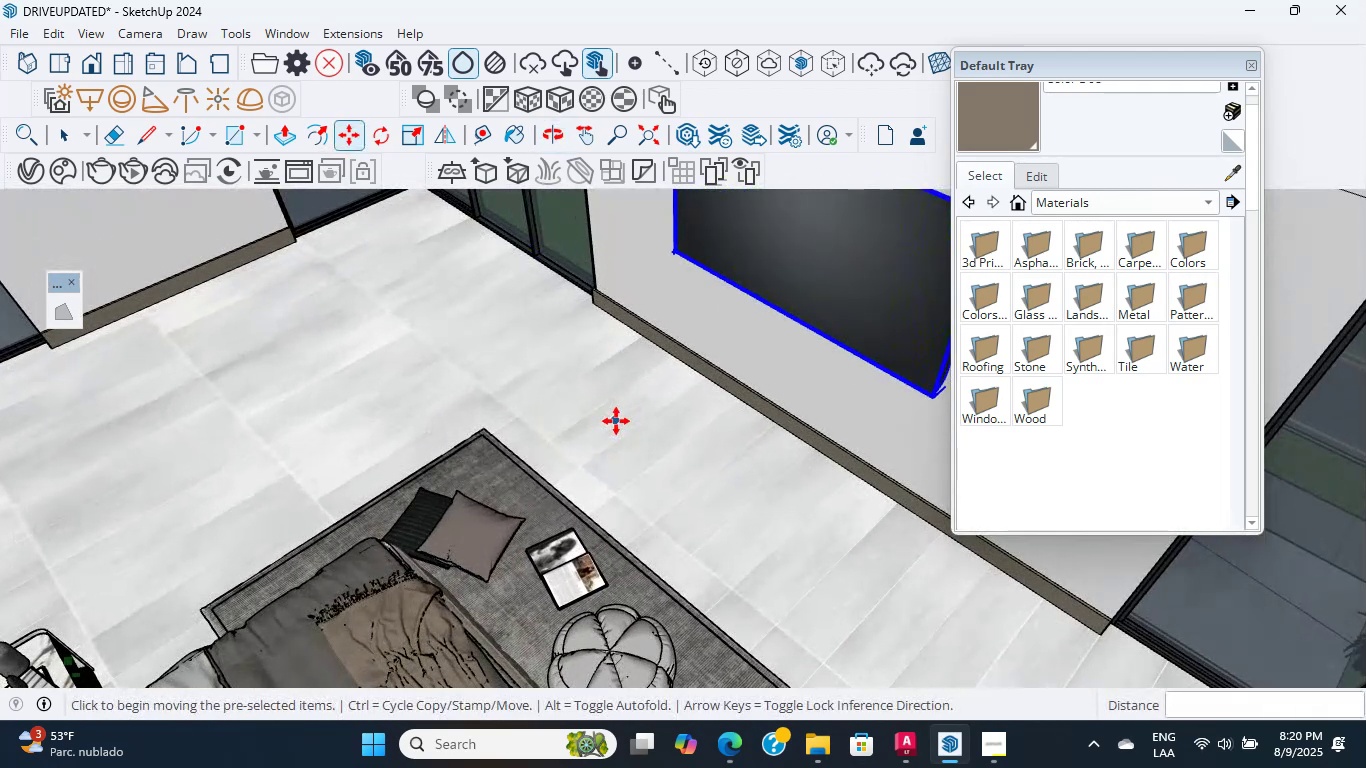 
hold_key(key=ShiftLeft, duration=0.44)
 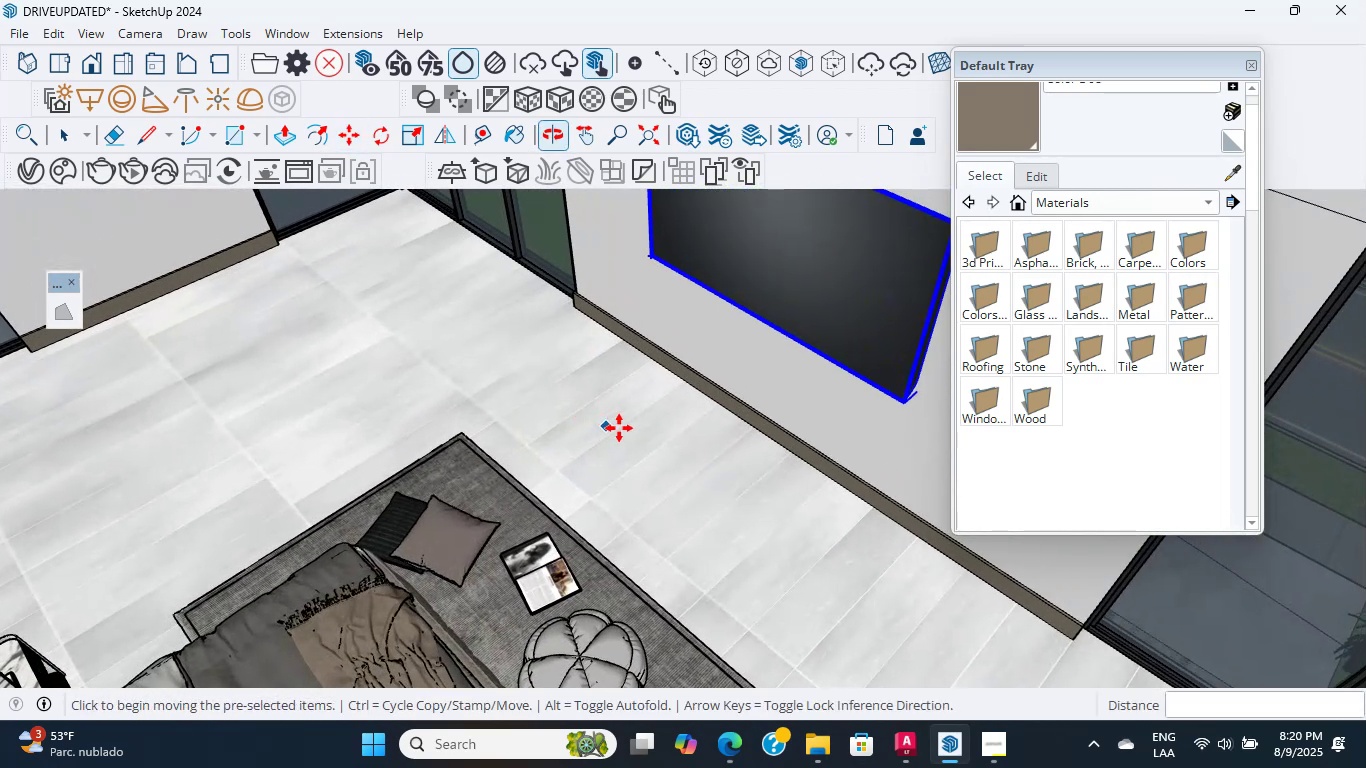 
scroll: coordinate [692, 385], scroll_direction: down, amount: 3.0
 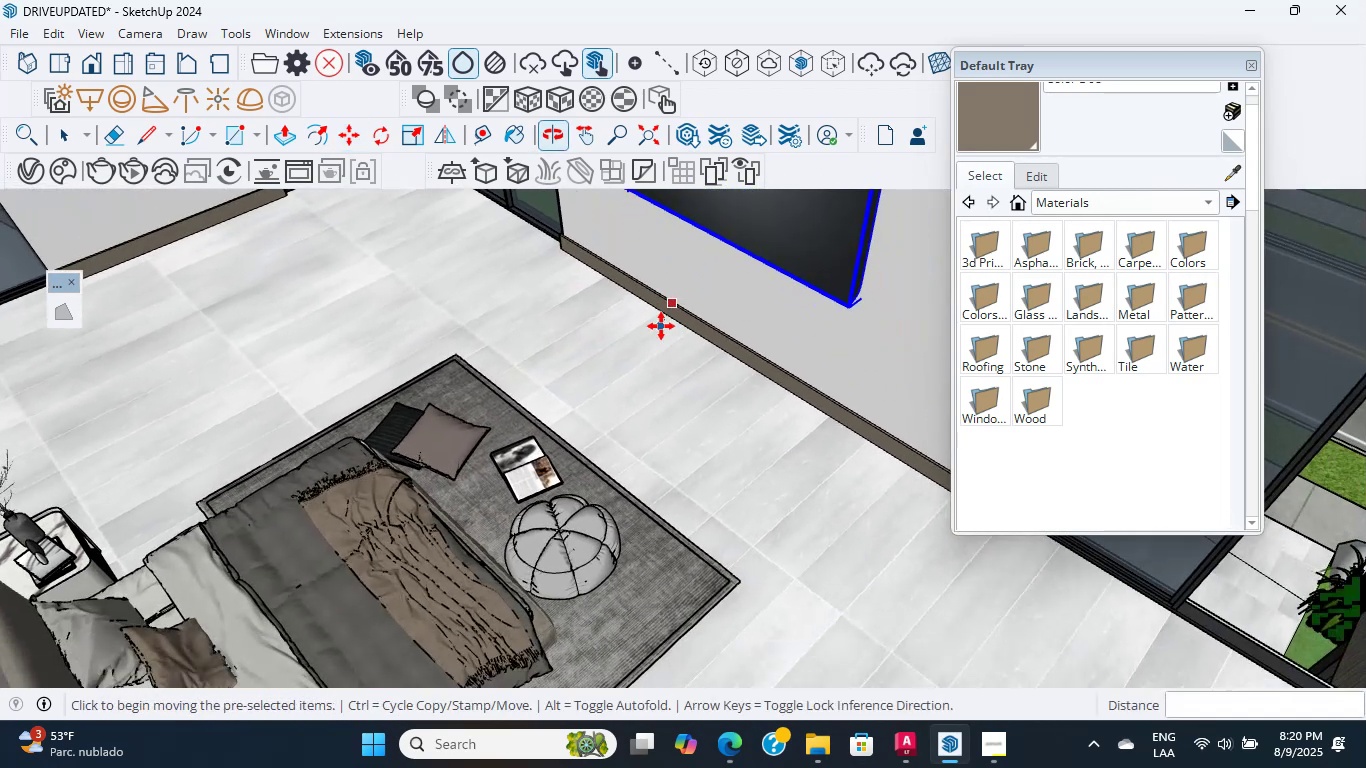 
hold_key(key=ShiftLeft, duration=1.35)
scroll: coordinate [658, 361], scroll_direction: up, amount: 2.0
 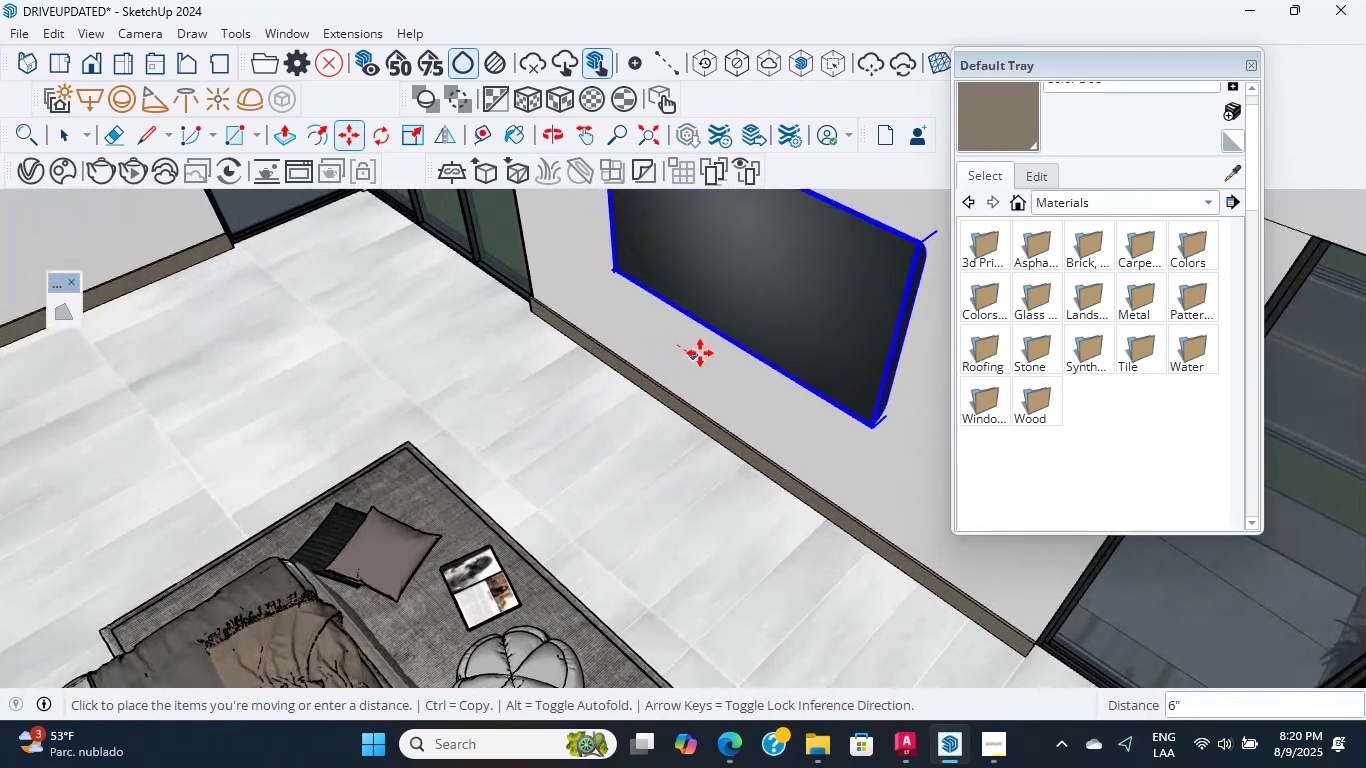 
left_click([701, 354])
 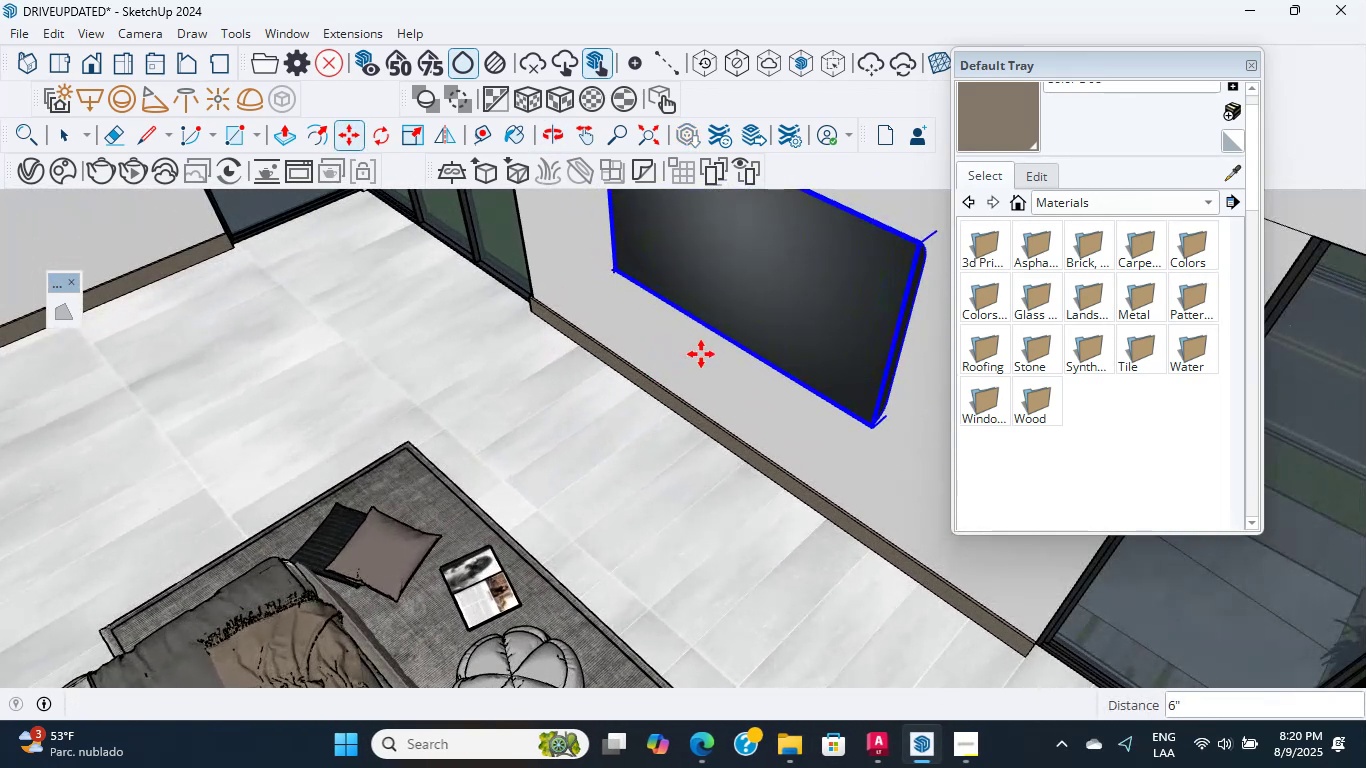 
scroll: coordinate [591, 433], scroll_direction: down, amount: 10.0
 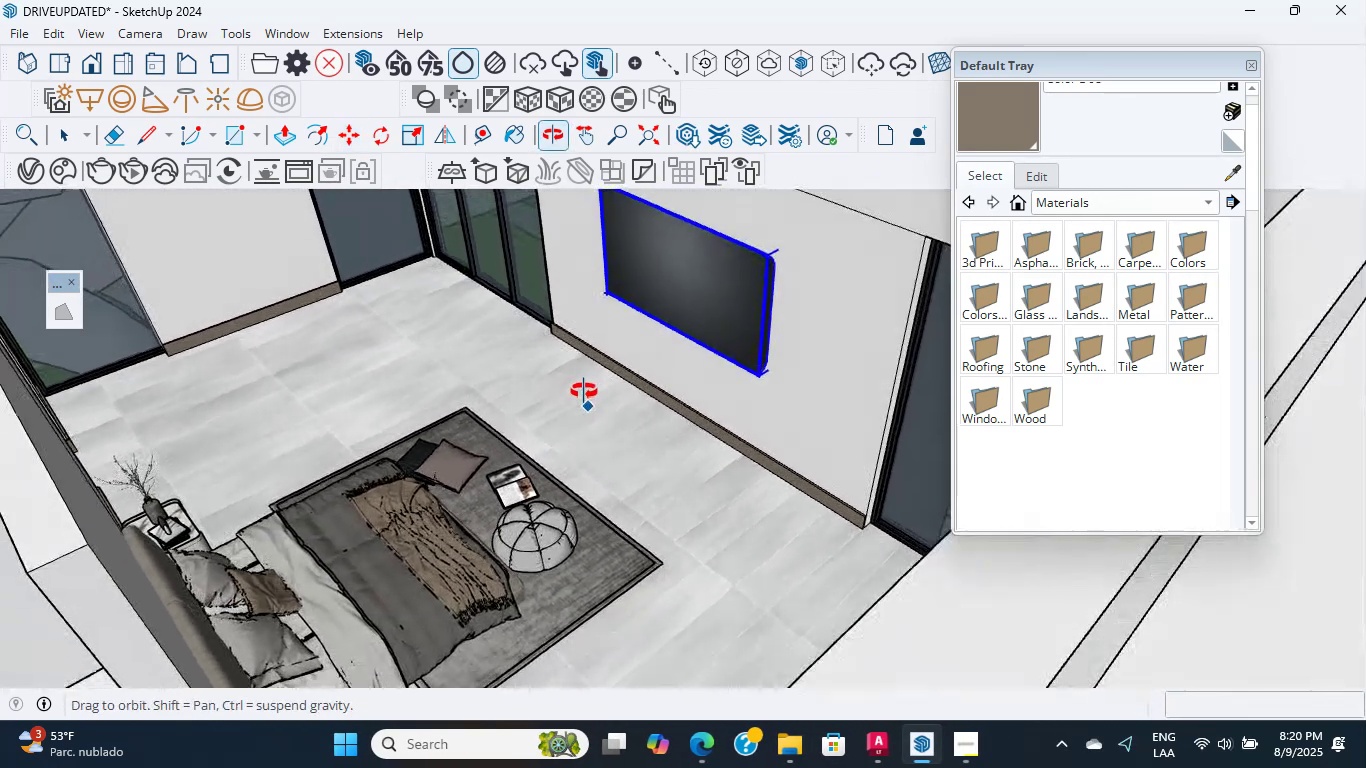 
scroll: coordinate [711, 355], scroll_direction: up, amount: 2.0
 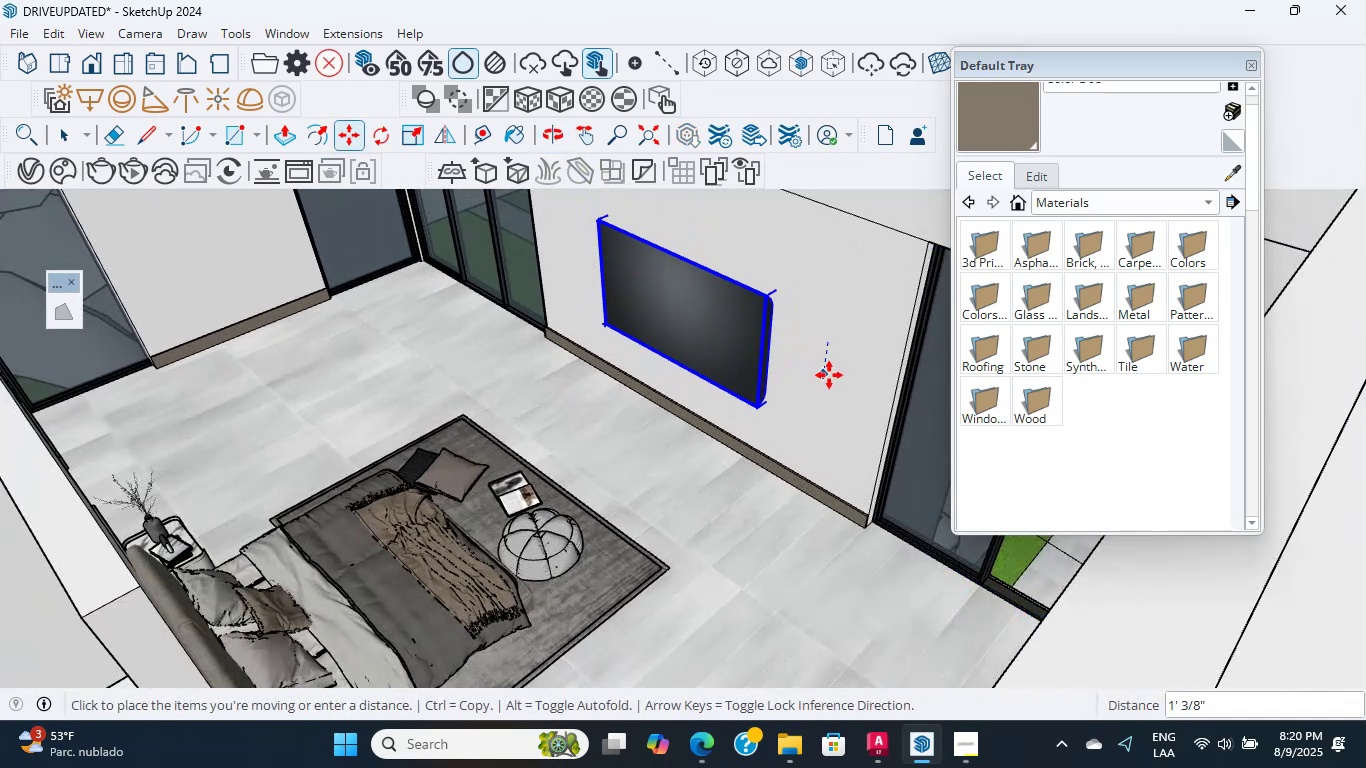 
left_click([829, 375])
 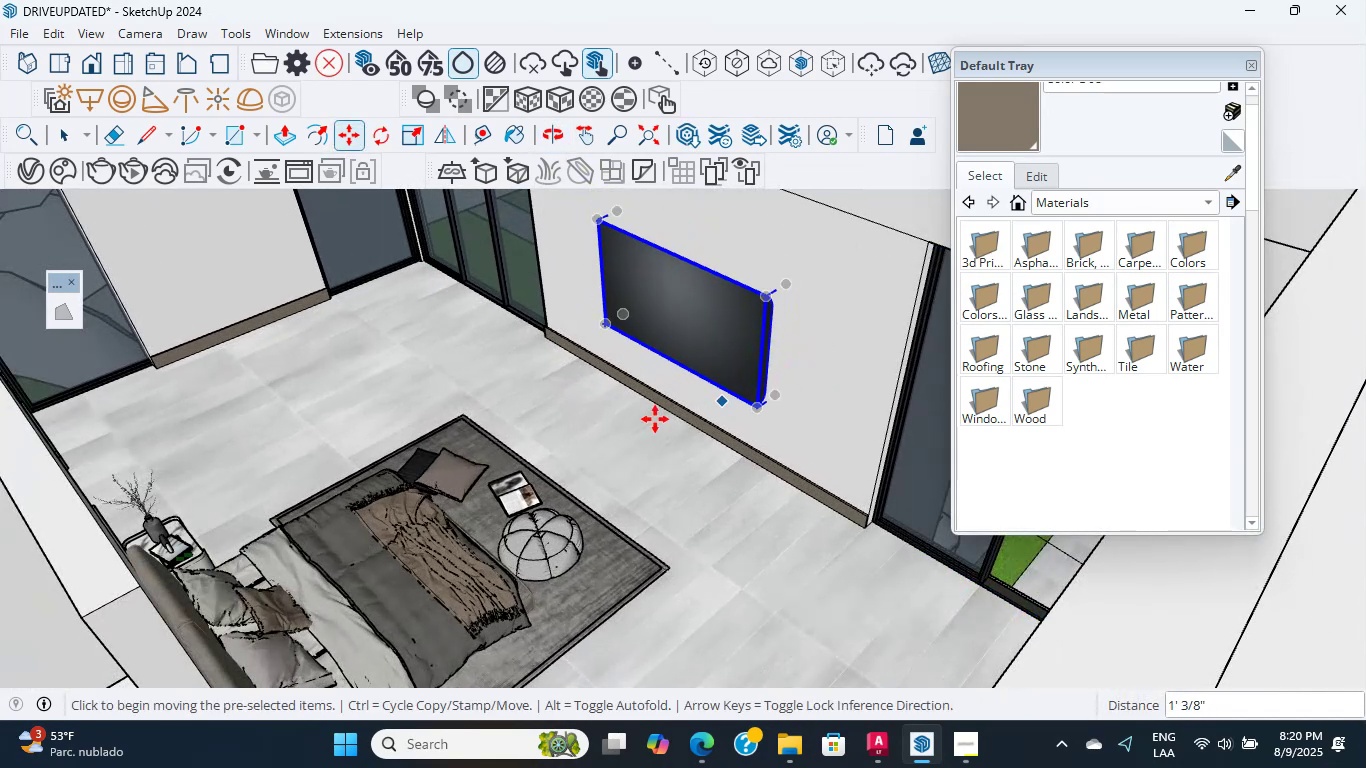 
scroll: coordinate [647, 429], scroll_direction: up, amount: 2.0
 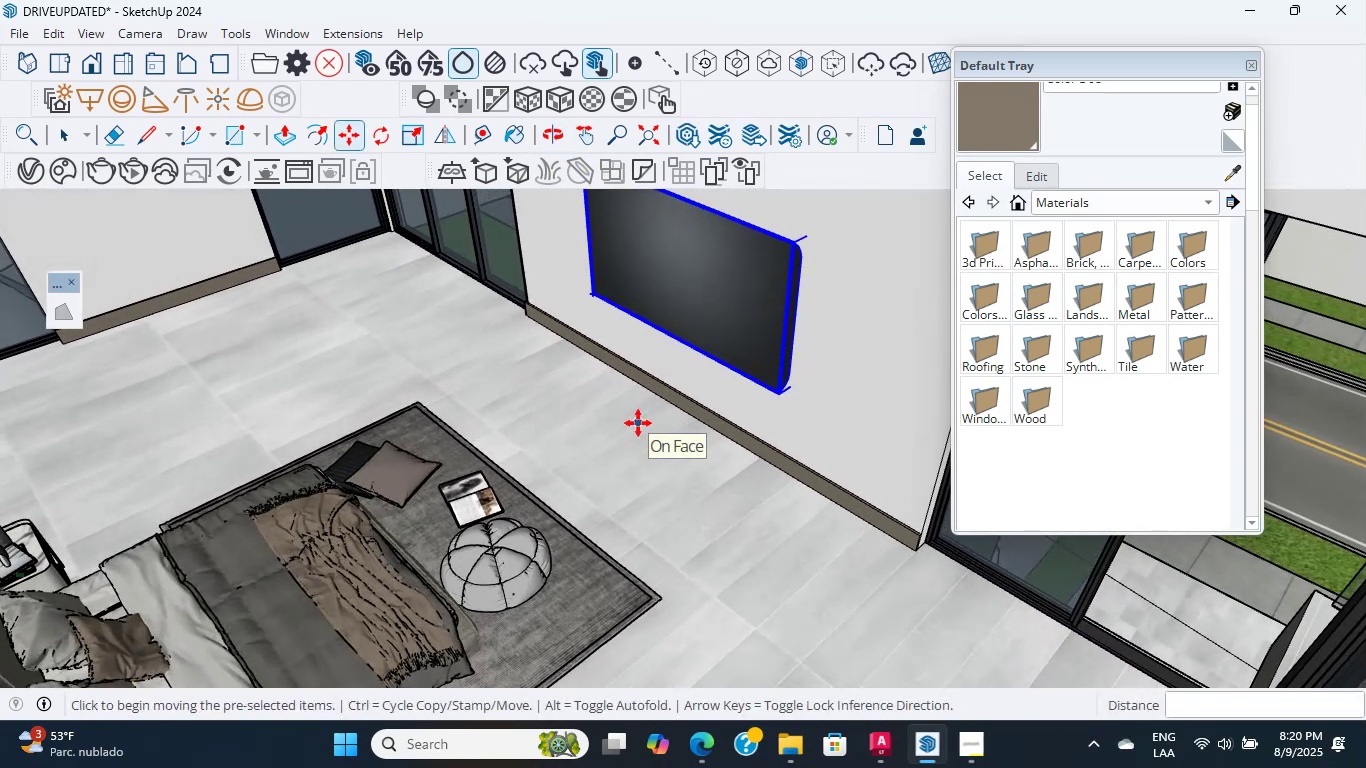 
hold_key(key=ShiftLeft, duration=0.5)
 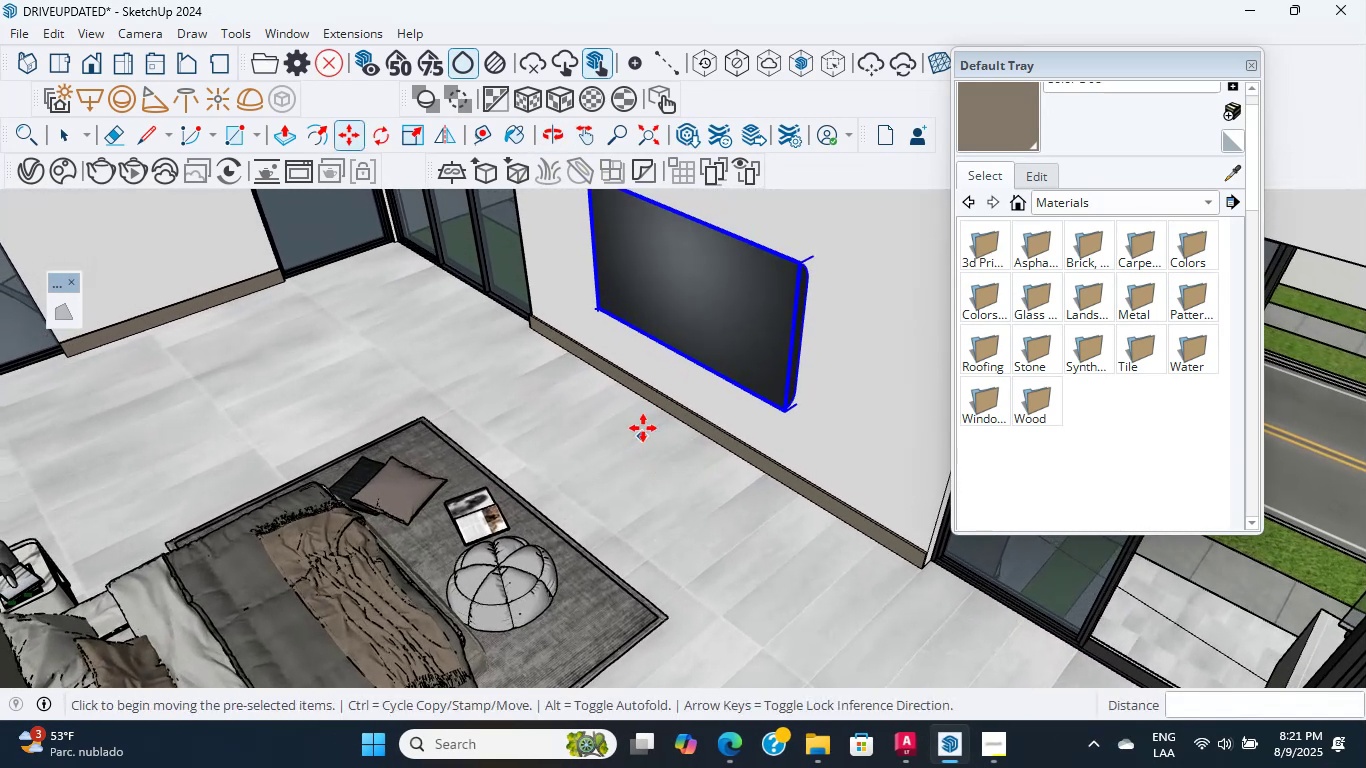 
hold_key(key=ShiftLeft, duration=0.57)
 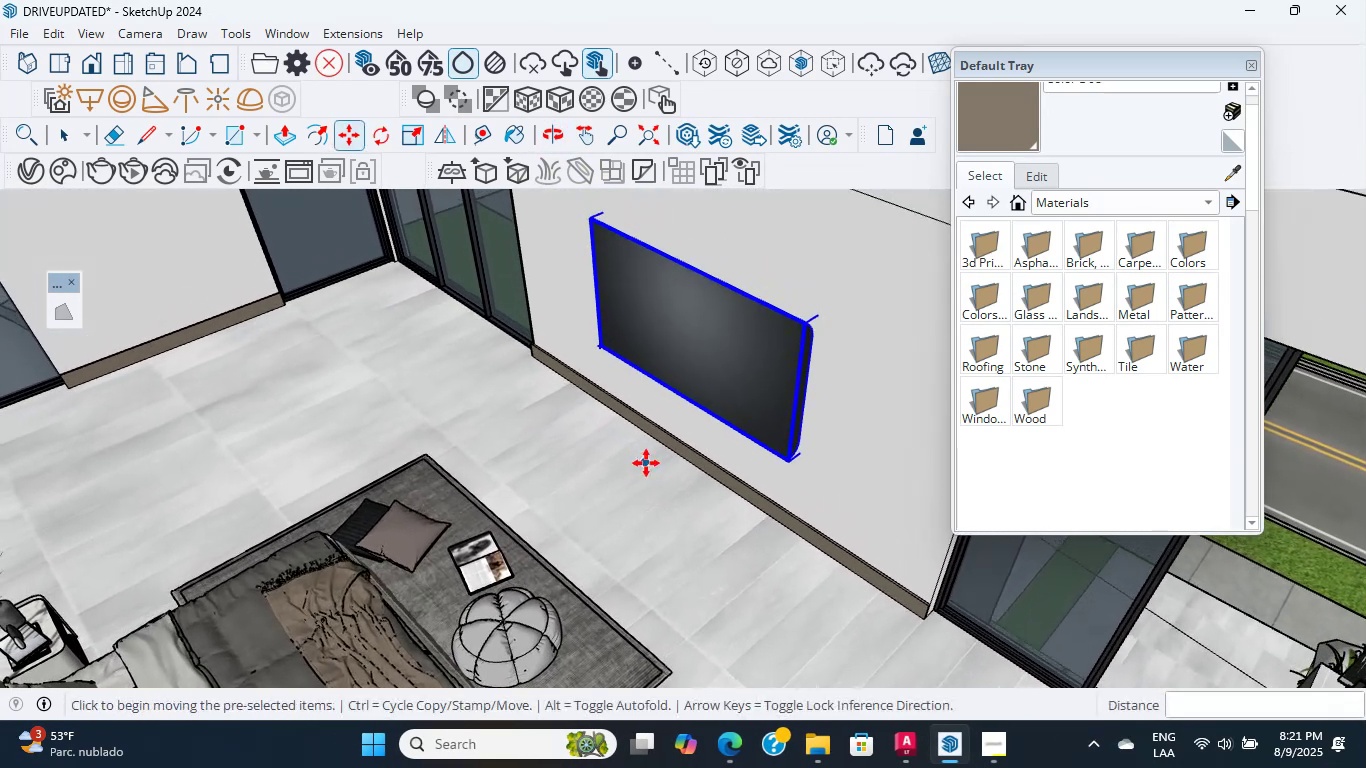 
scroll: coordinate [649, 455], scroll_direction: up, amount: 4.0
 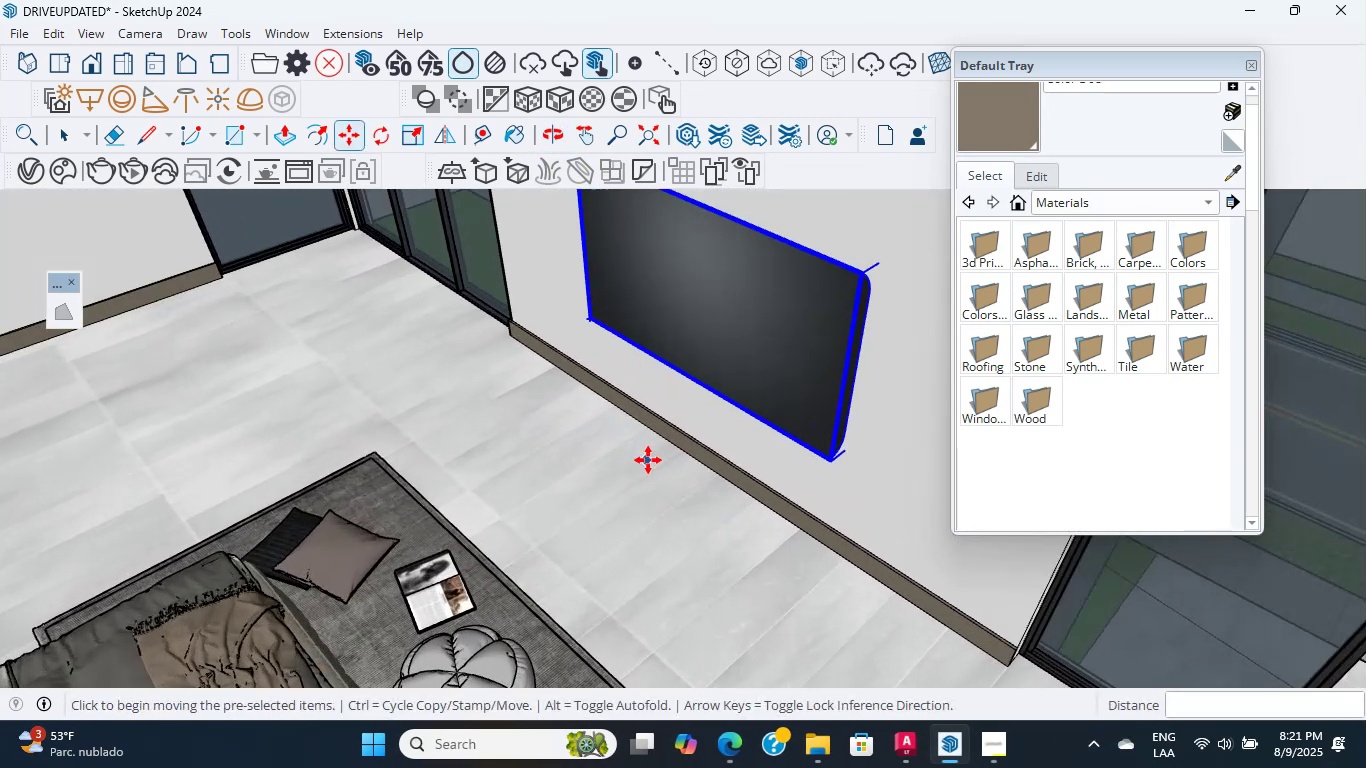 
key(Control+S)
 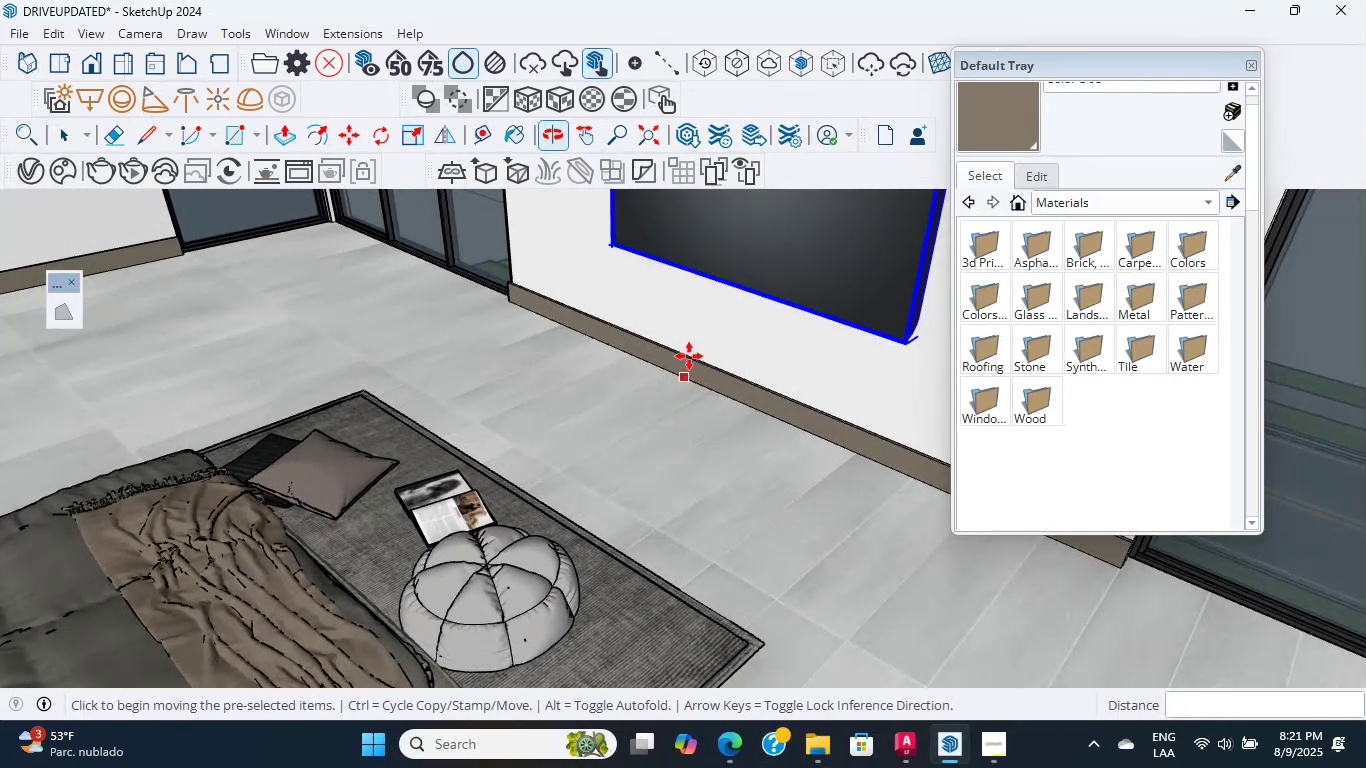 
scroll: coordinate [677, 445], scroll_direction: up, amount: 1.0
 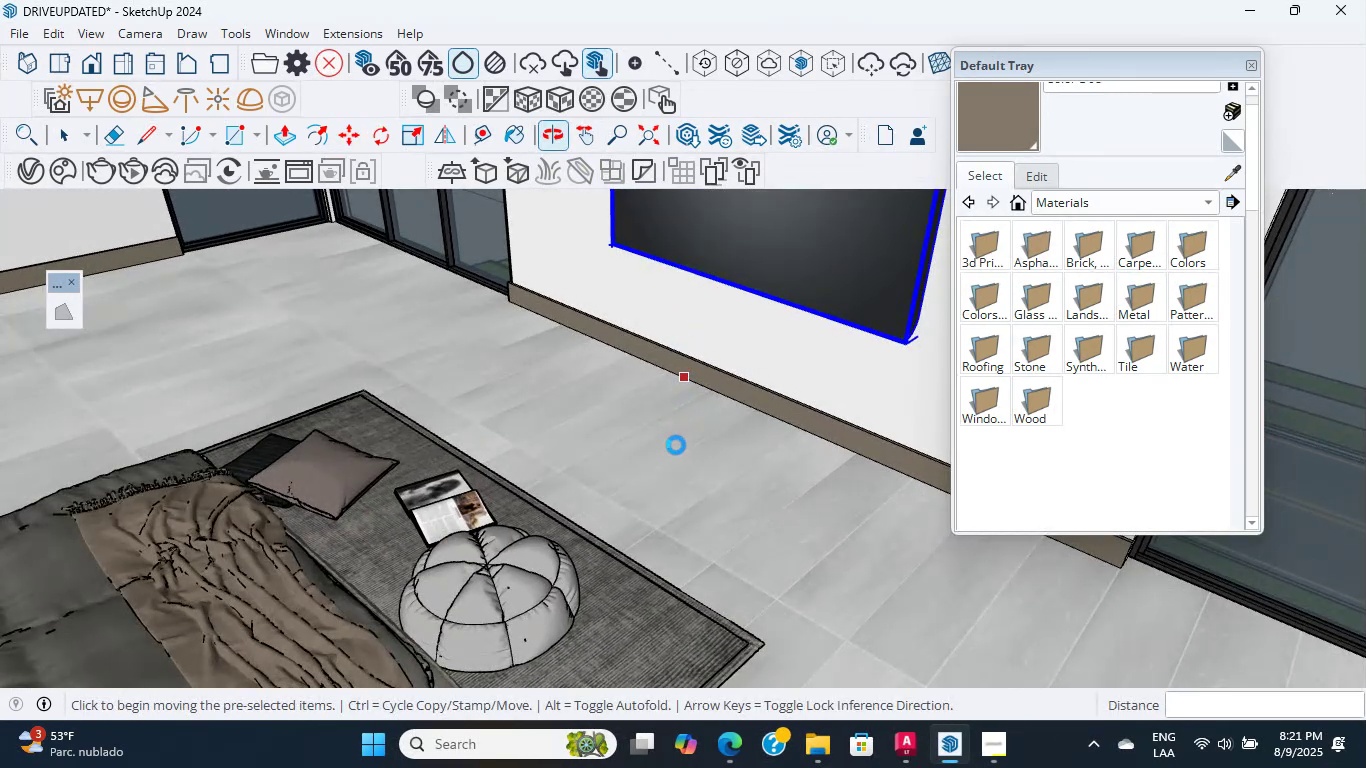 
hold_key(key=ShiftLeft, duration=0.4)
 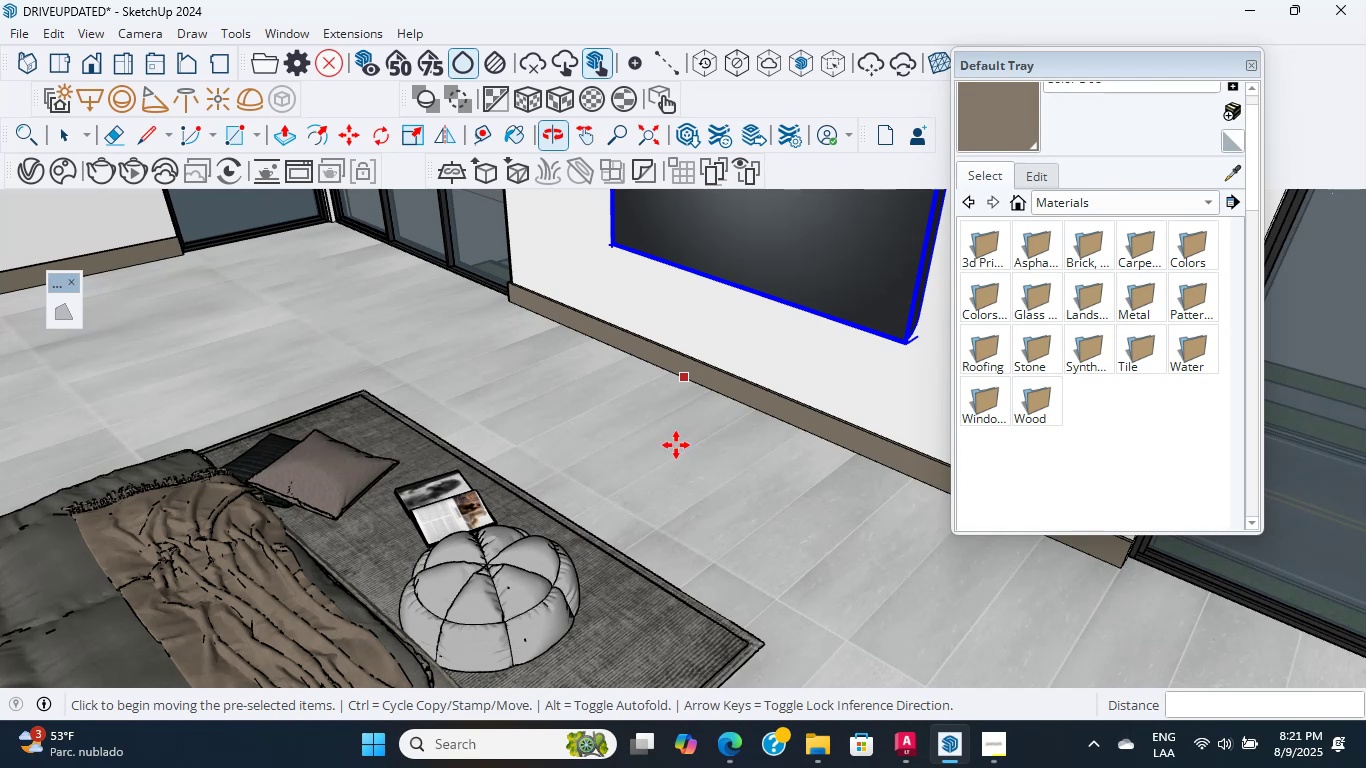 
wait(7.22)
 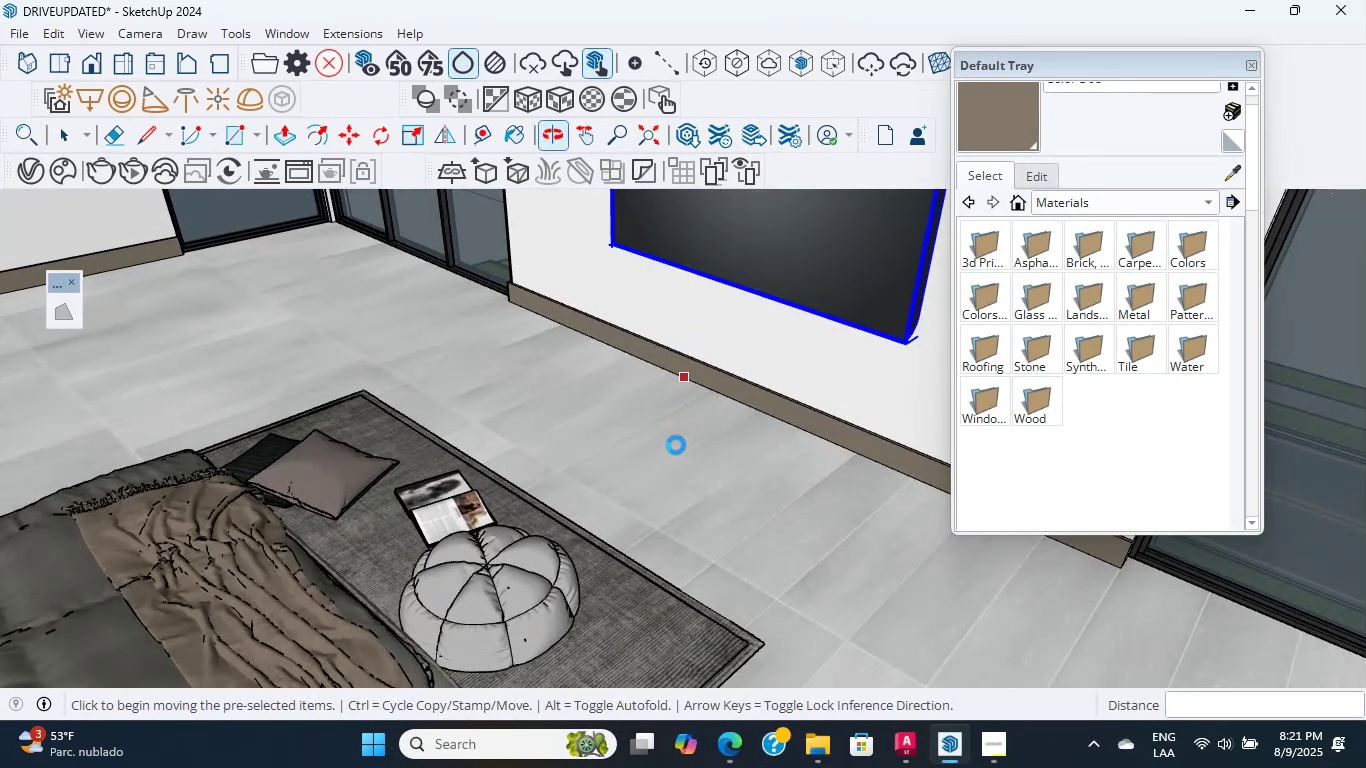 
scroll: coordinate [687, 464], scroll_direction: up, amount: 3.0
 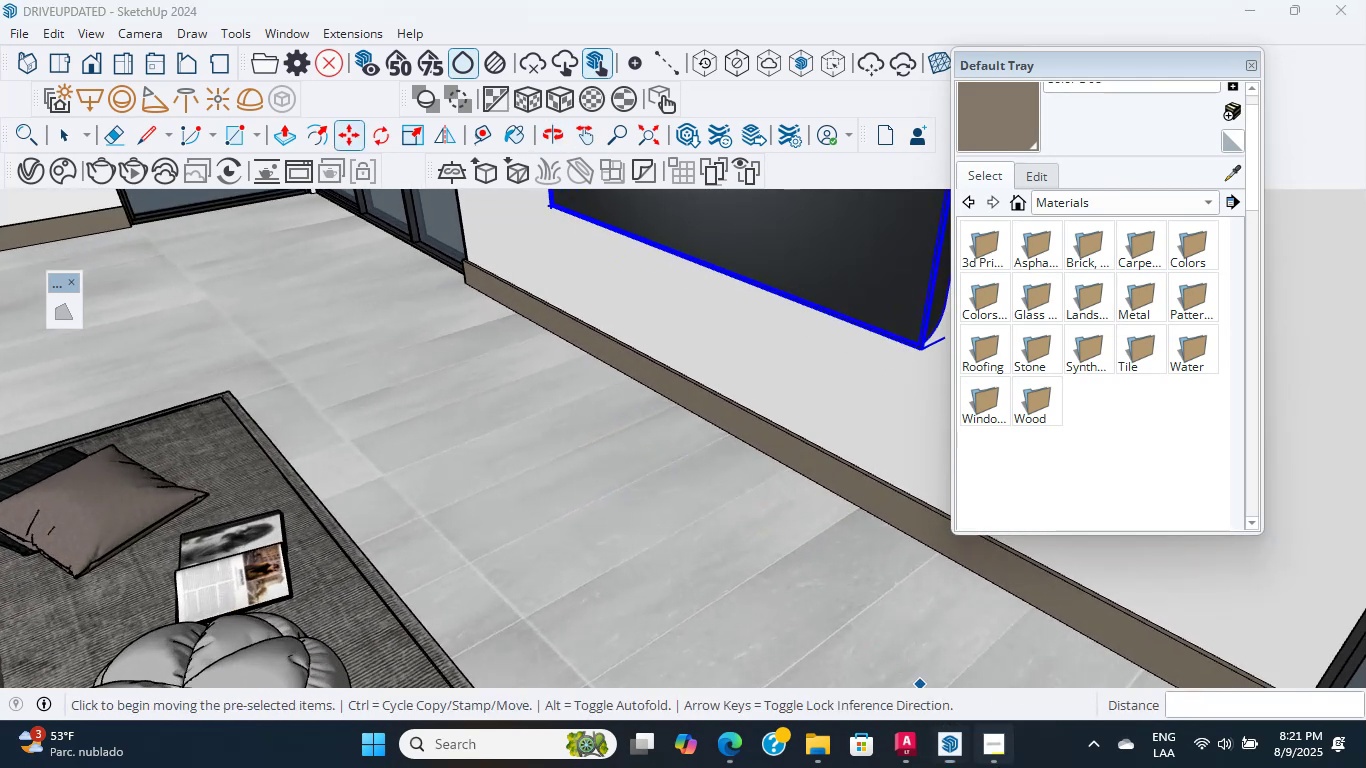 
double_click([997, 767])
 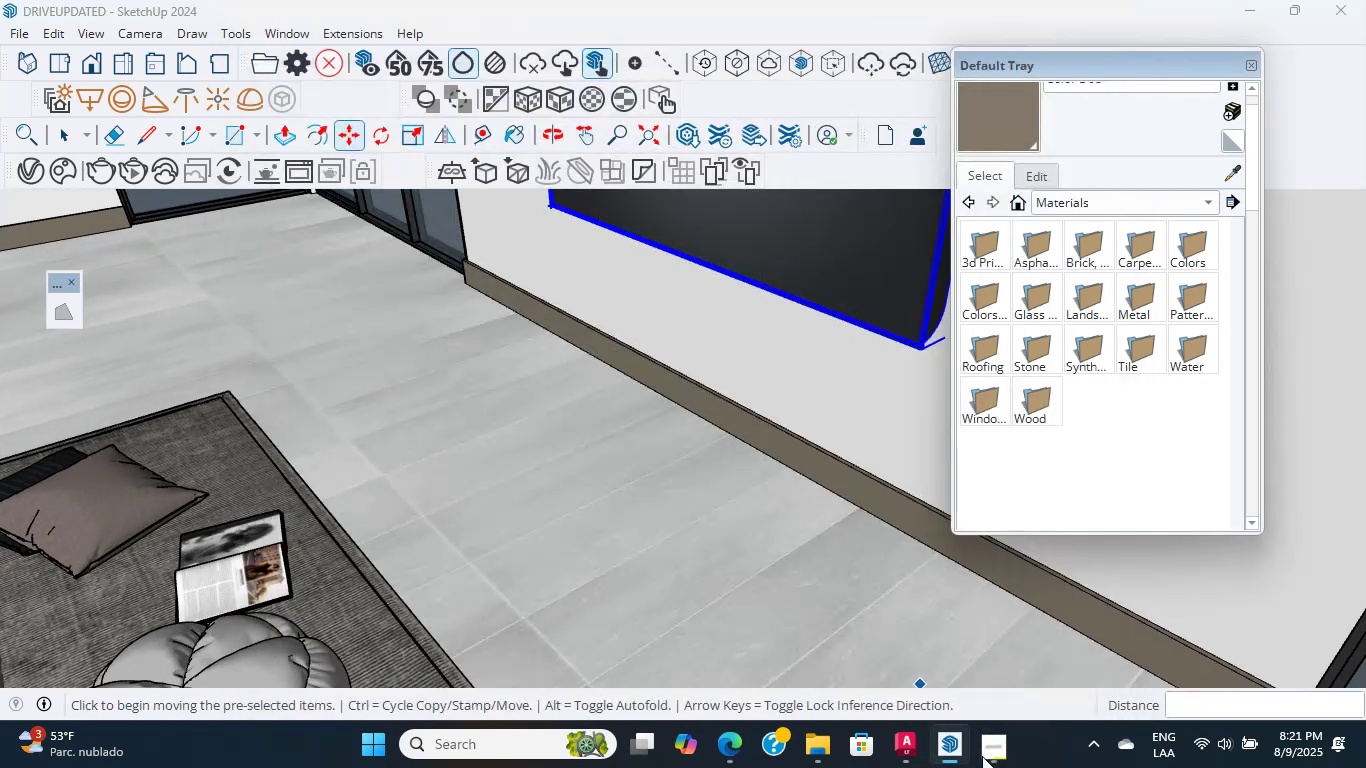 
scroll: coordinate [622, 384], scroll_direction: down, amount: 6.0
 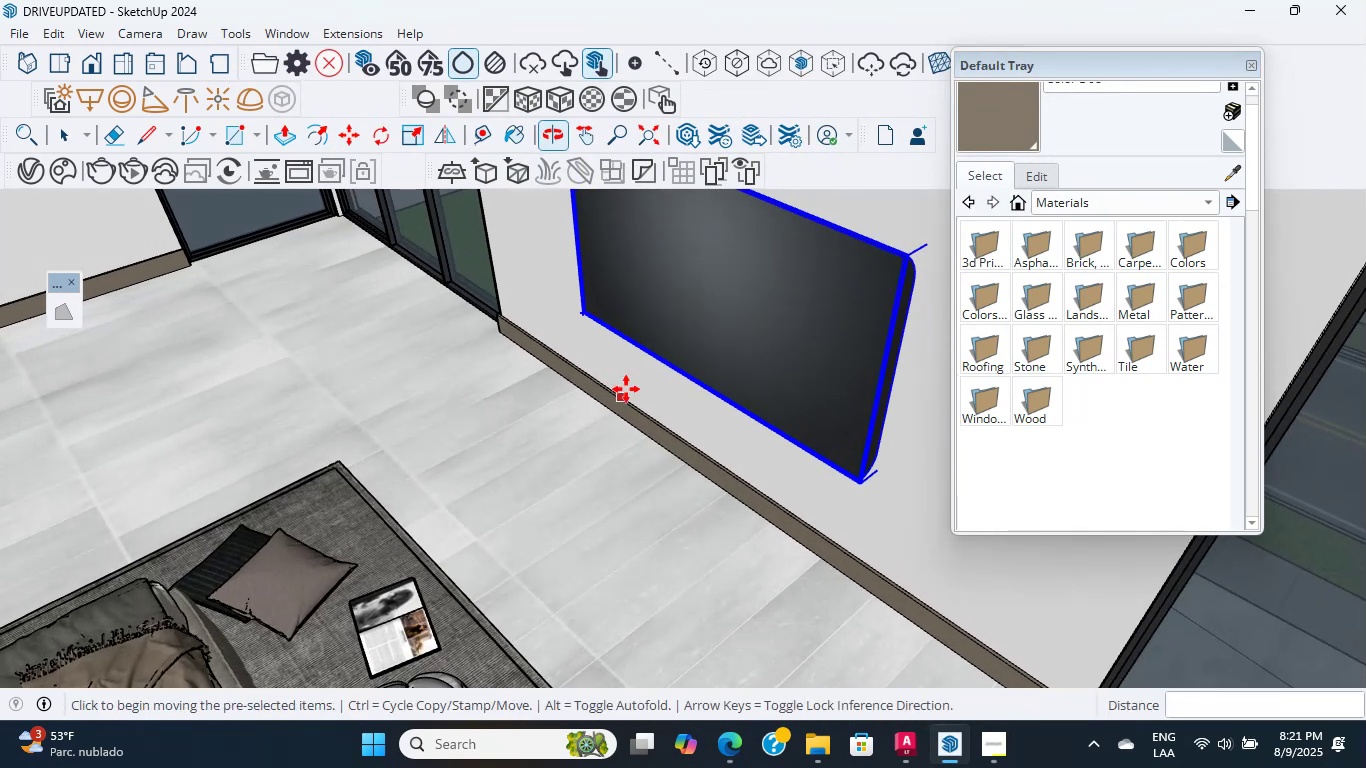 
left_click([744, 760])
 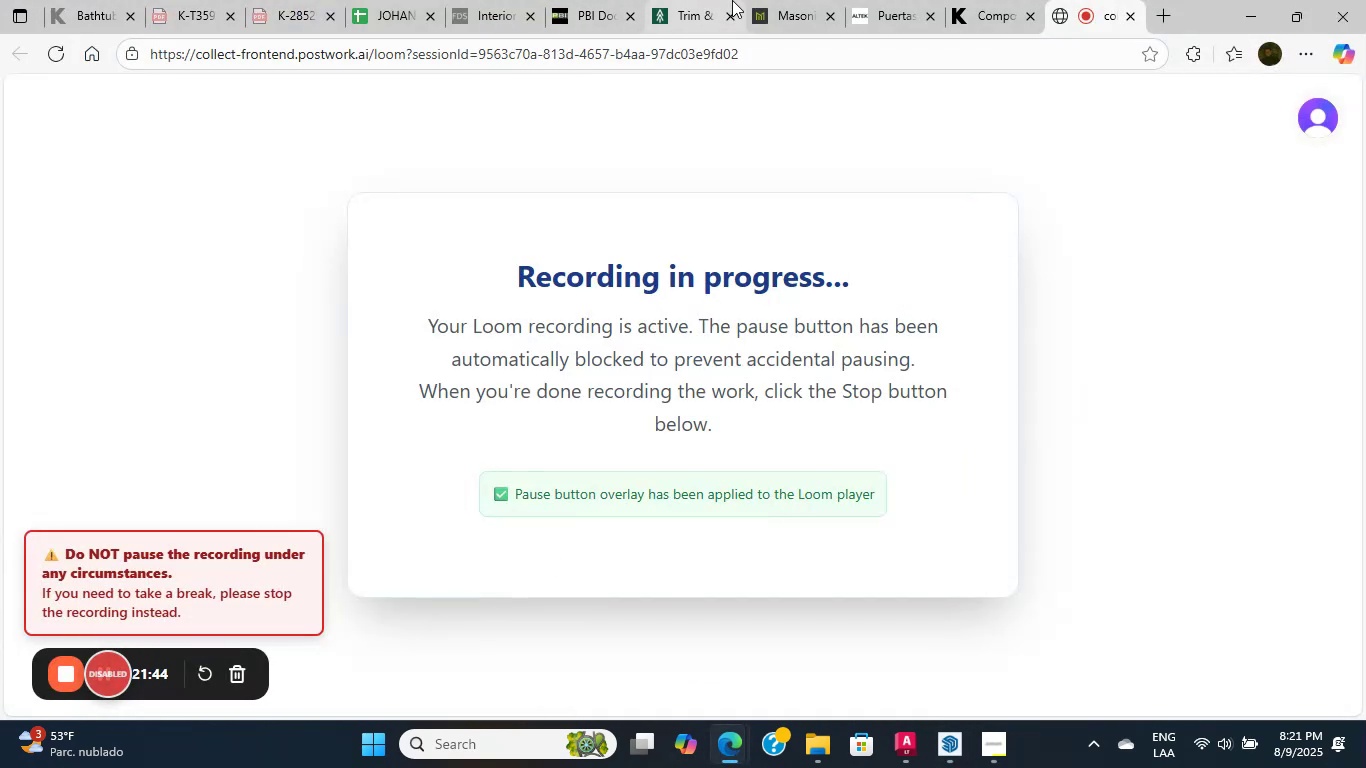 
left_click([789, 0])
 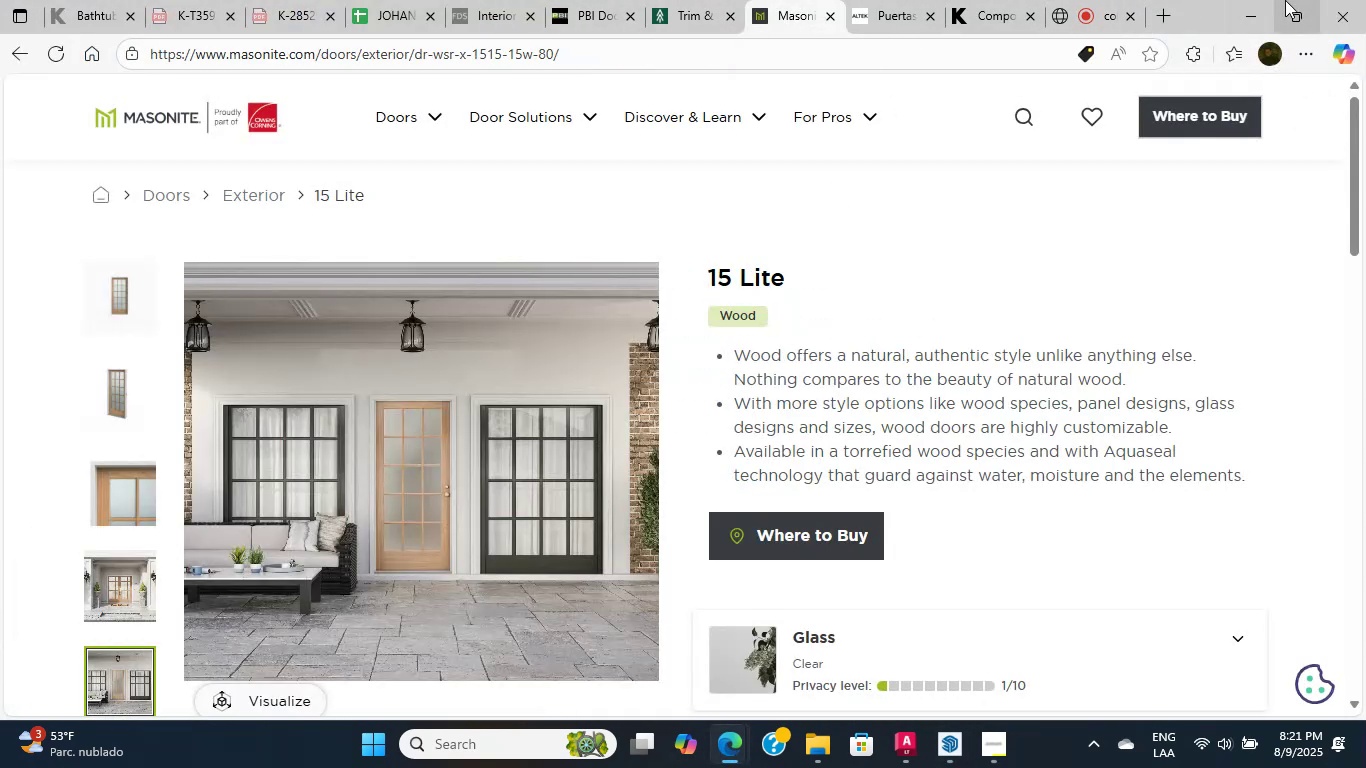 
left_click([1259, 8])
 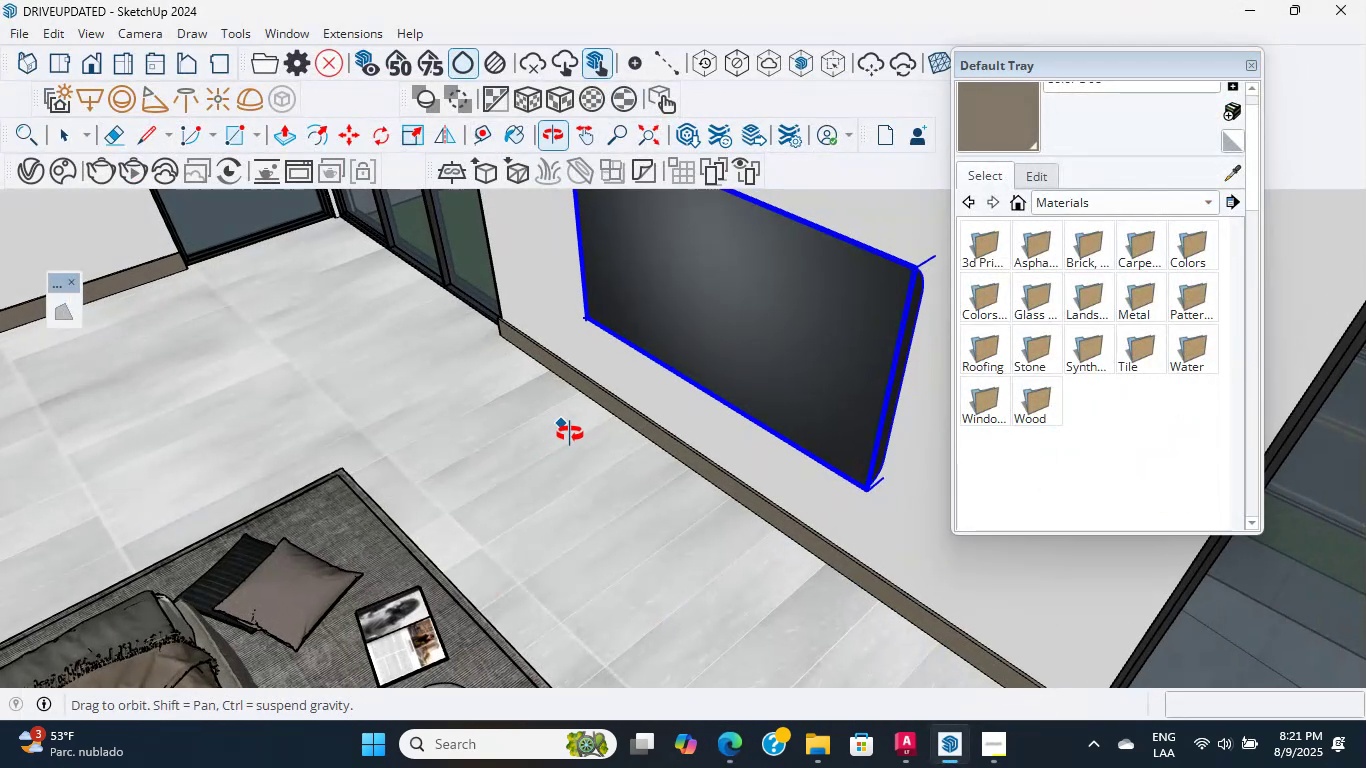 
scroll: coordinate [574, 438], scroll_direction: up, amount: 4.0
 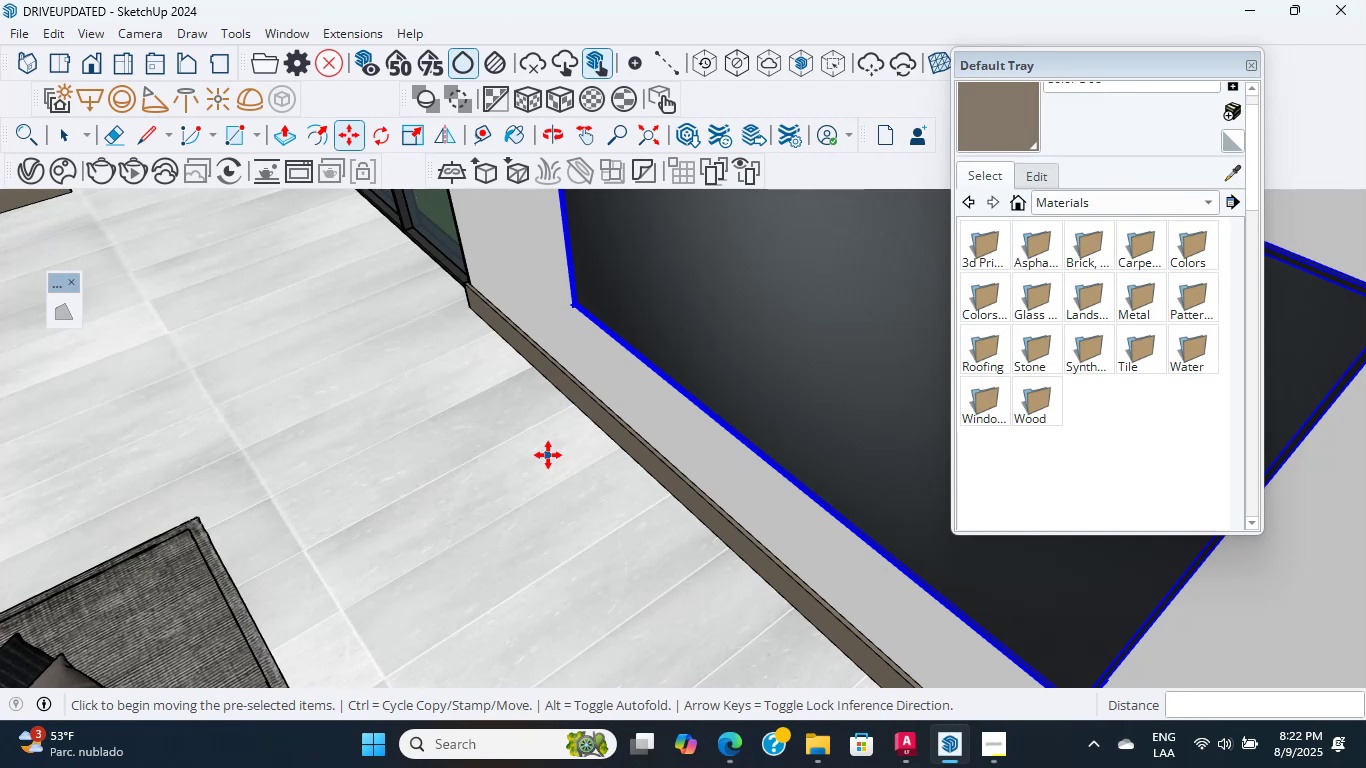 
wait(49.32)
 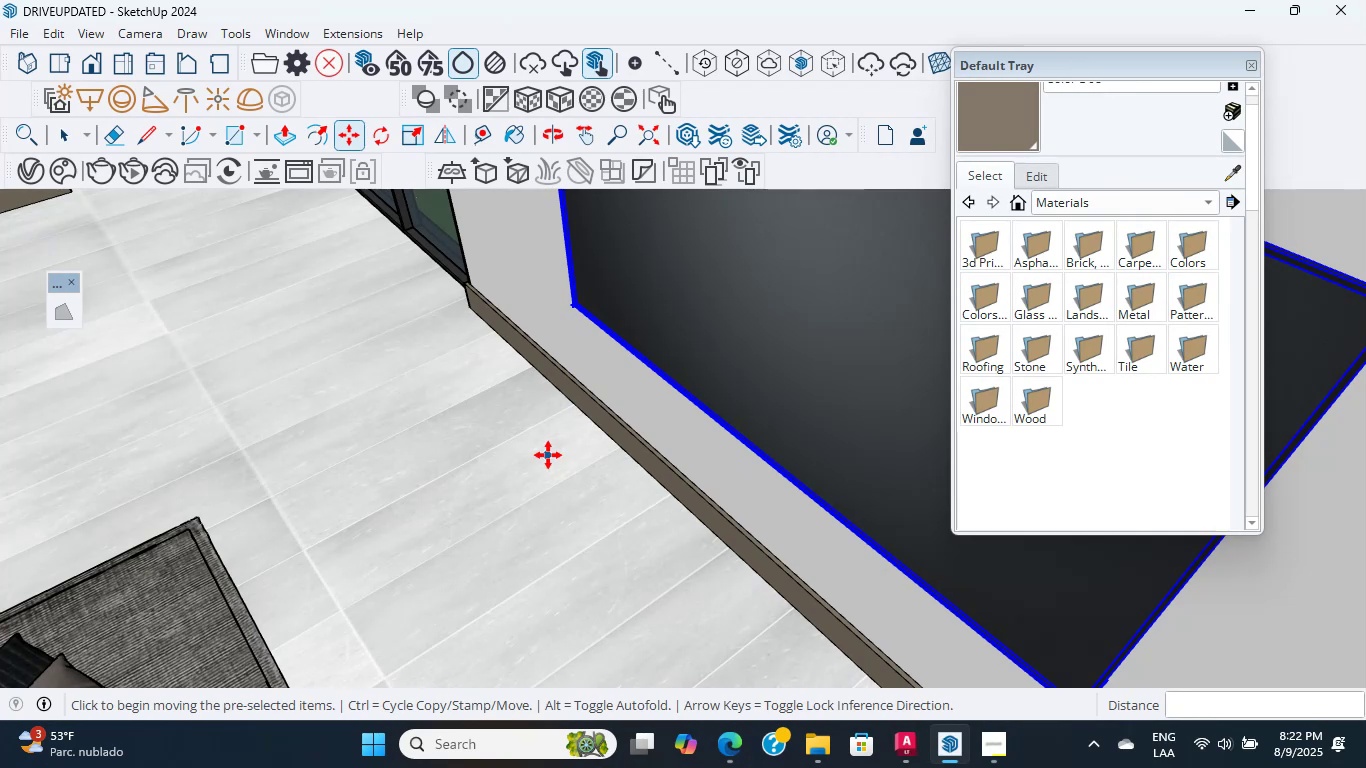 
scroll: coordinate [580, 429], scroll_direction: down, amount: 7.0
 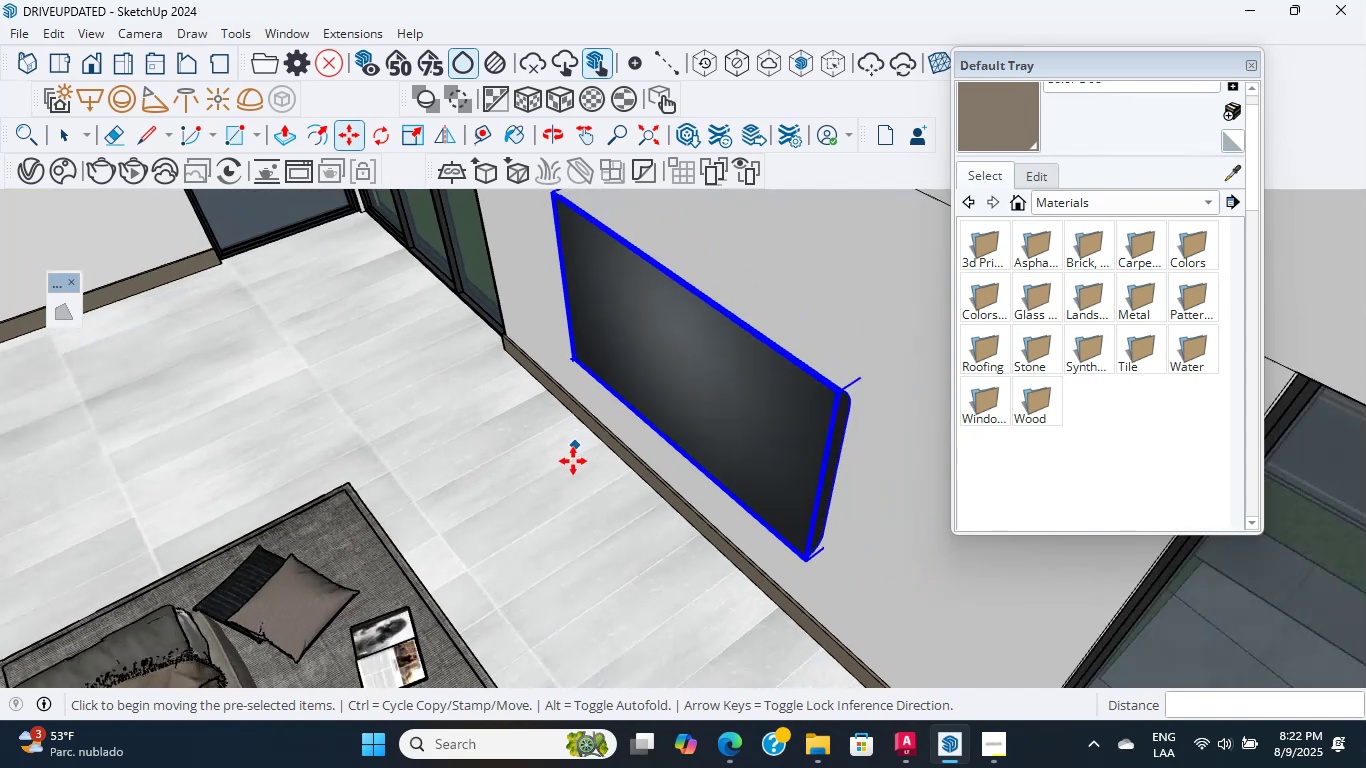 
hold_key(key=ShiftLeft, duration=2.05)
scroll: coordinate [517, 491], scroll_direction: down, amount: 9.0
 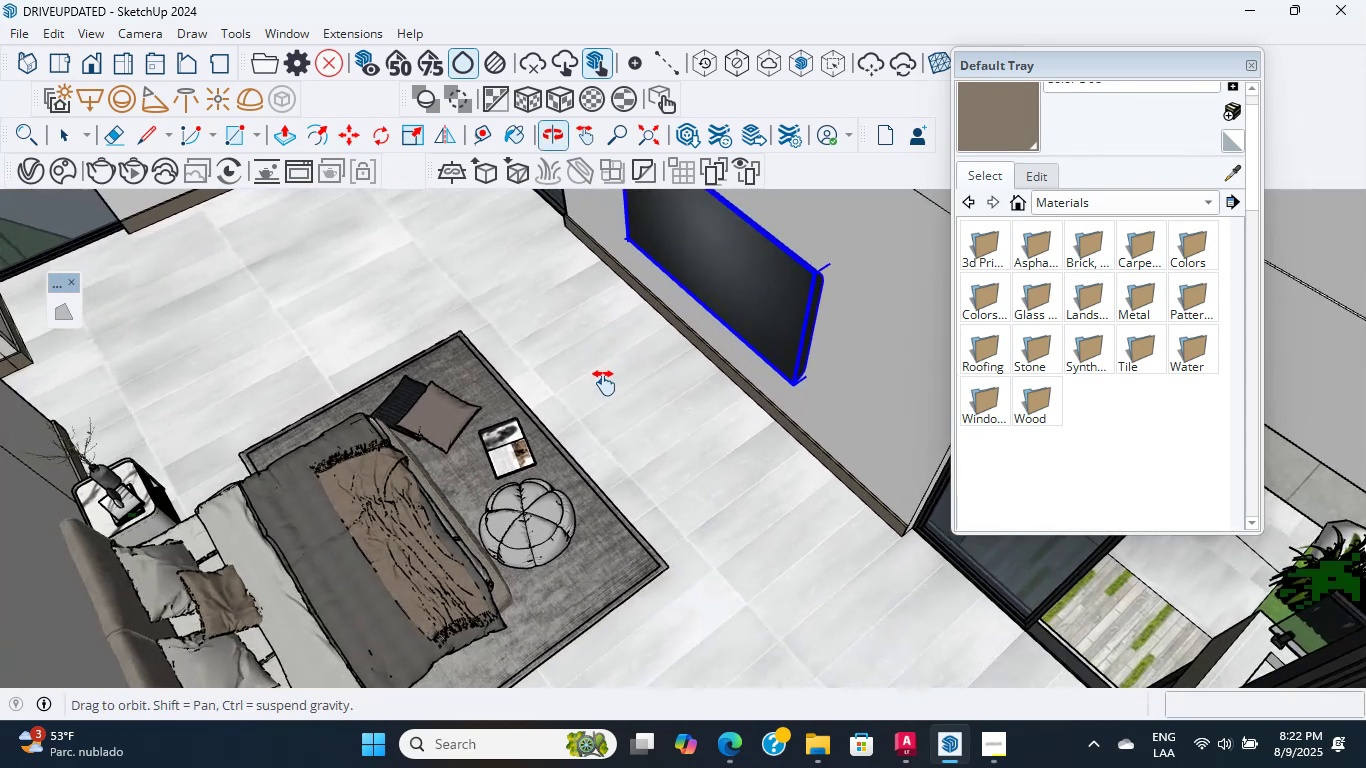 
scroll: coordinate [593, 399], scroll_direction: up, amount: 3.0
 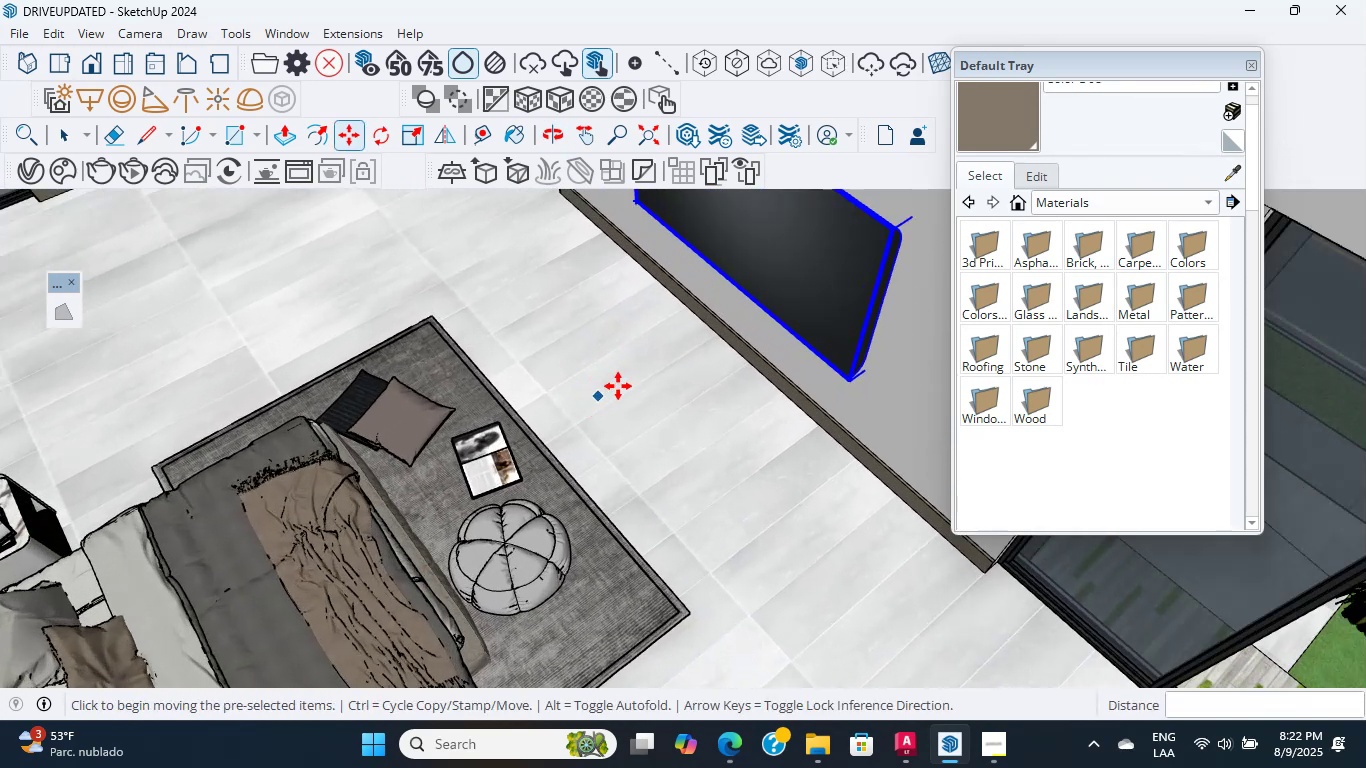 
hold_key(key=ShiftLeft, duration=0.36)
 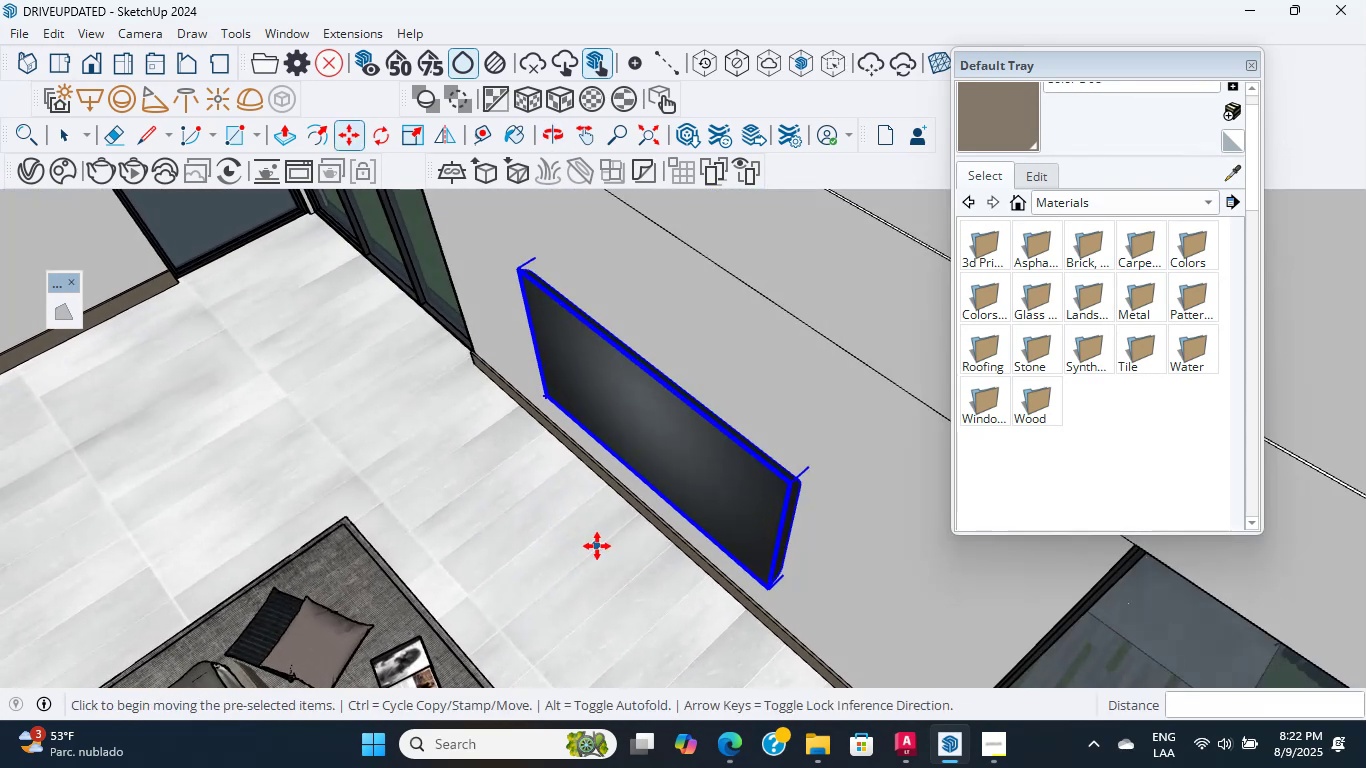 
scroll: coordinate [593, 539], scroll_direction: up, amount: 6.0
 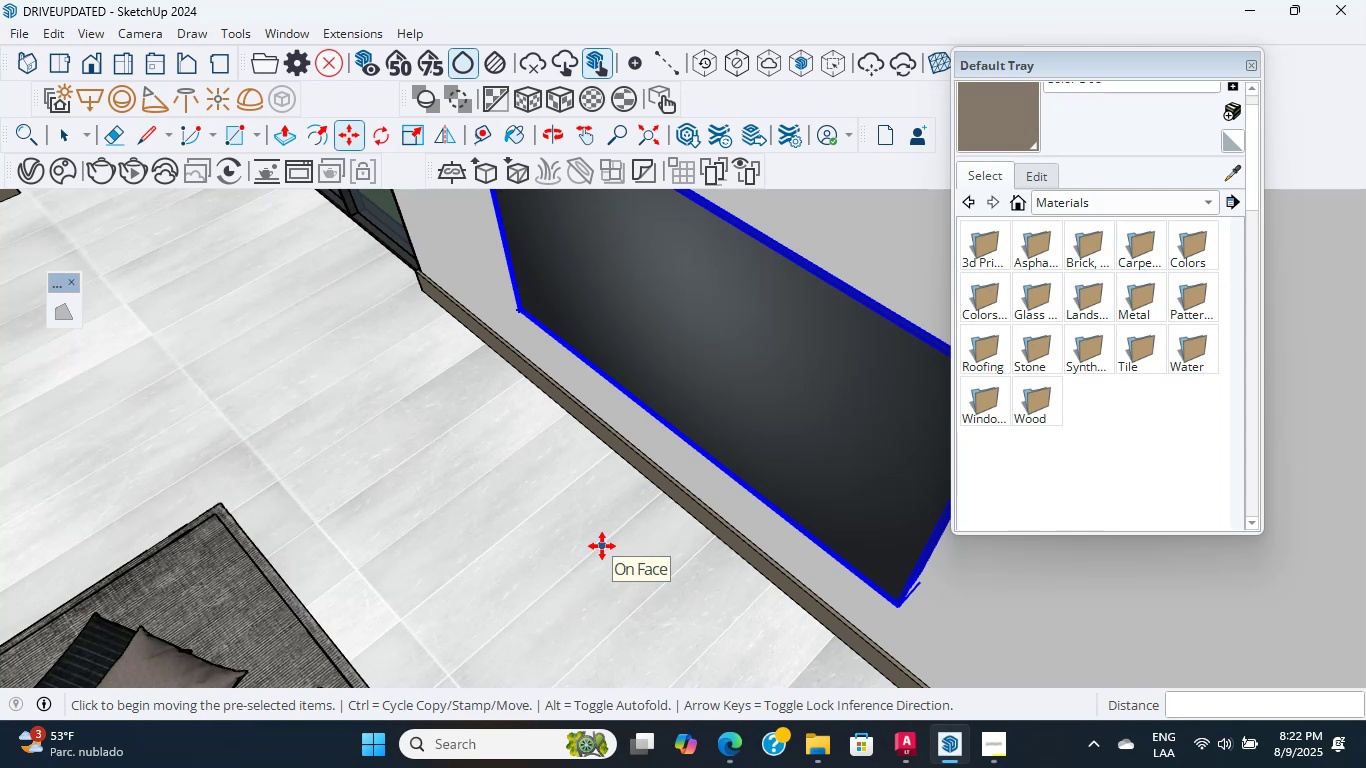 
wait(5.16)
 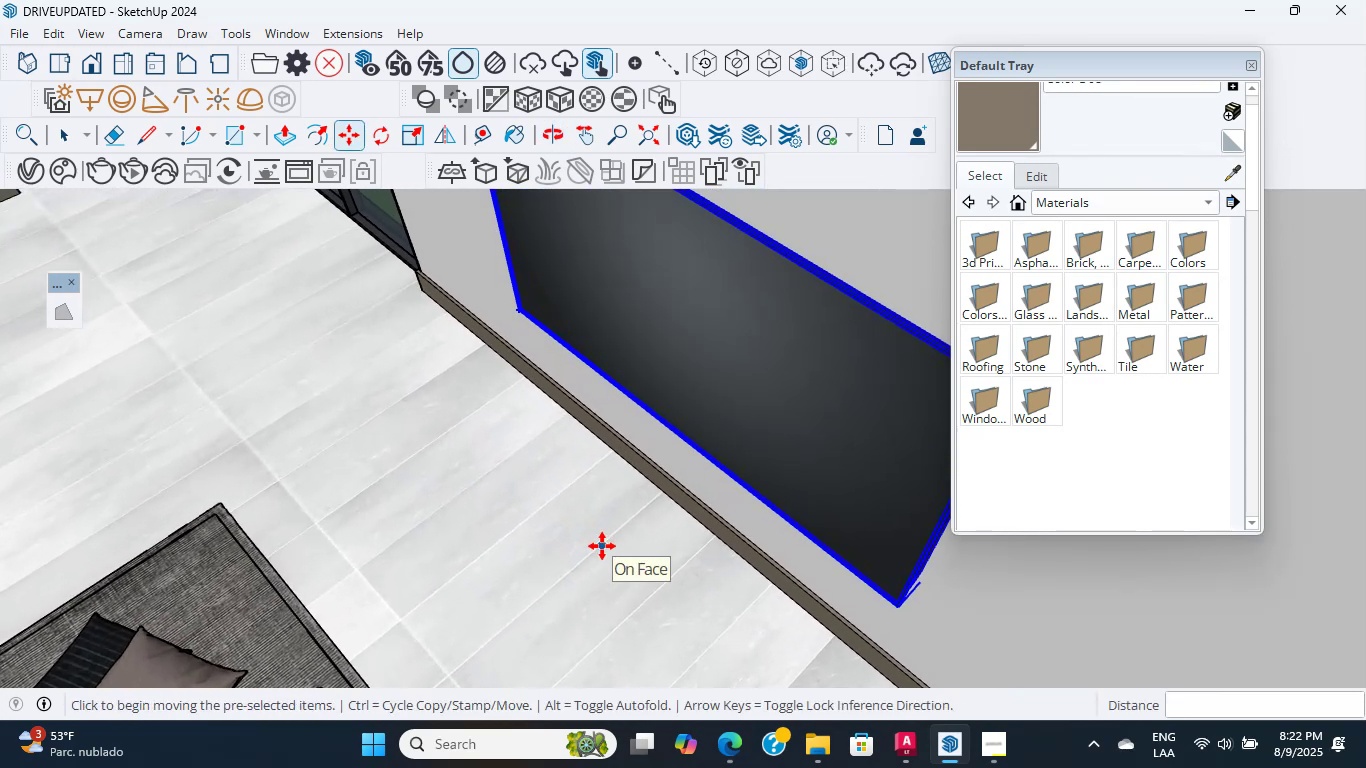 
scroll: coordinate [777, 338], scroll_direction: up, amount: 4.0
 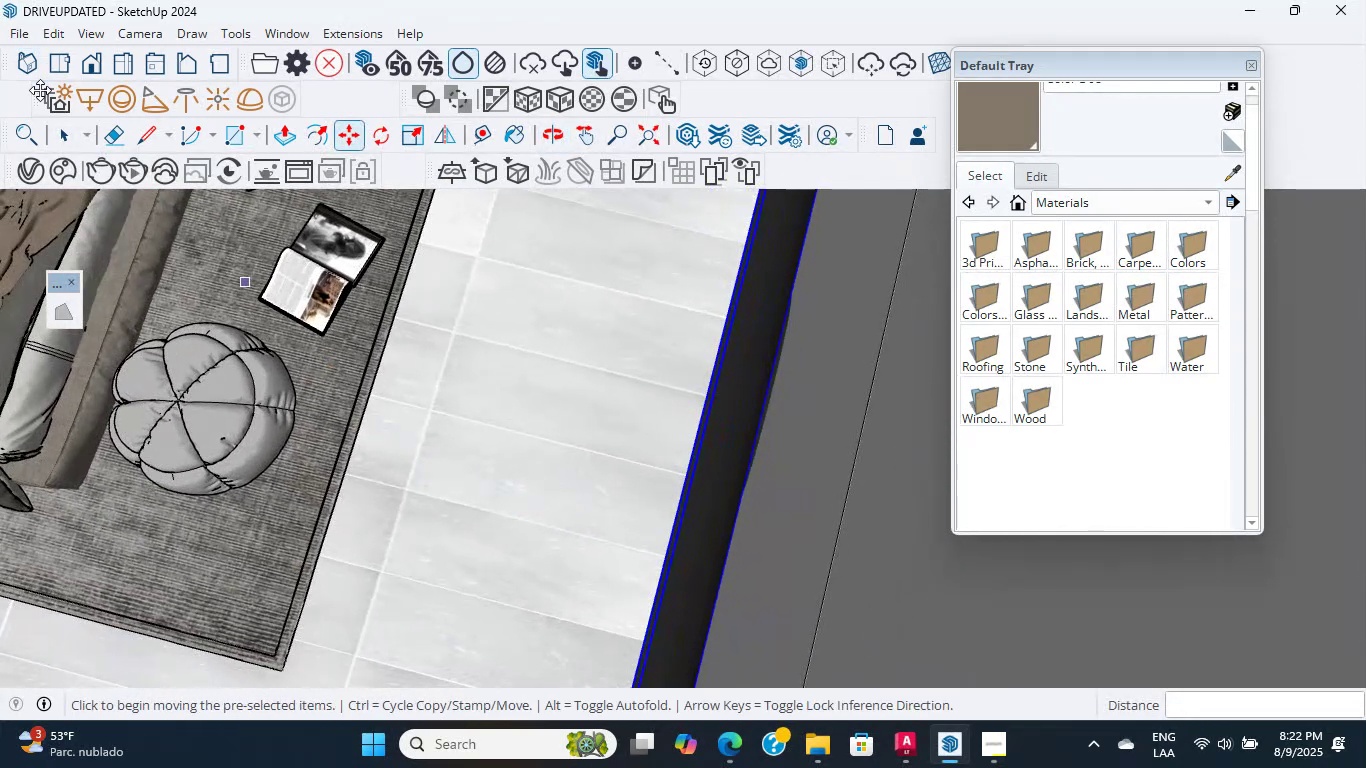 
left_click([70, 139])
 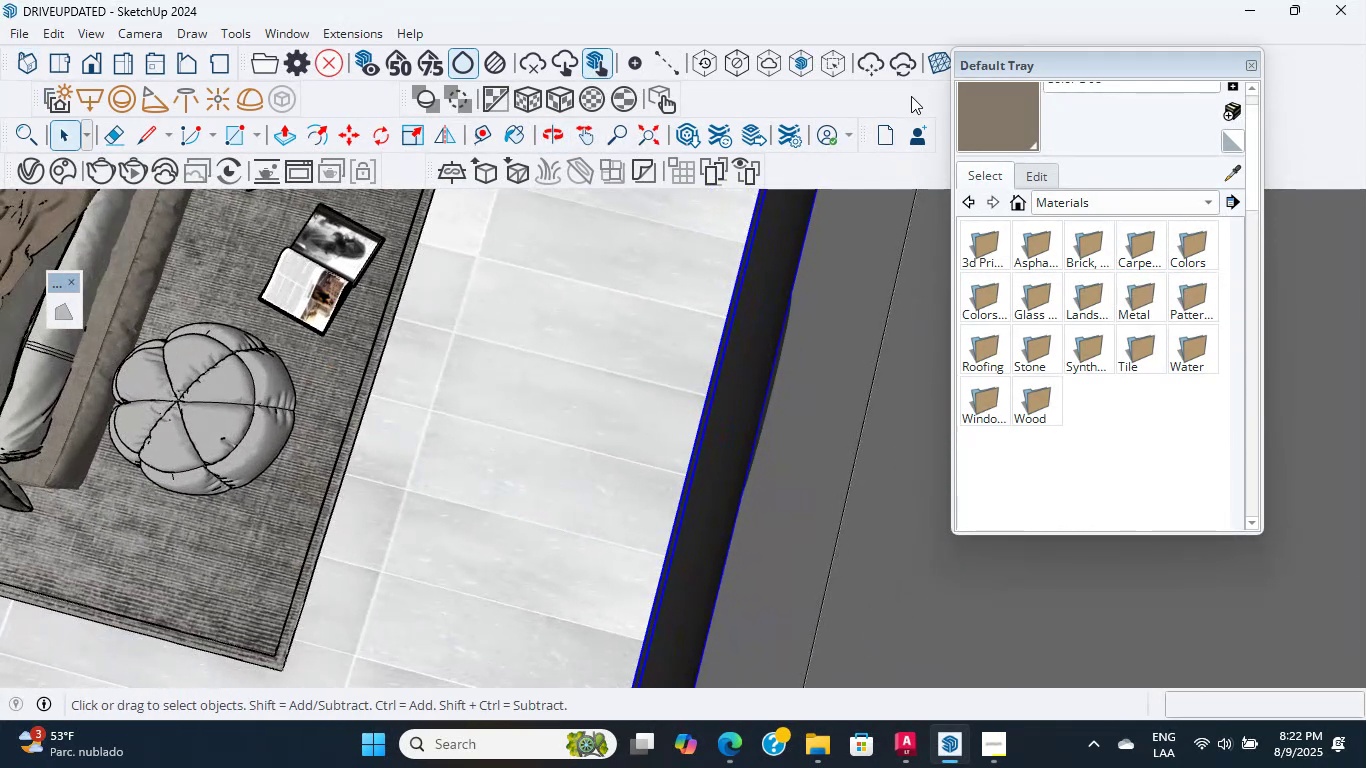 
double_click([911, 96])
 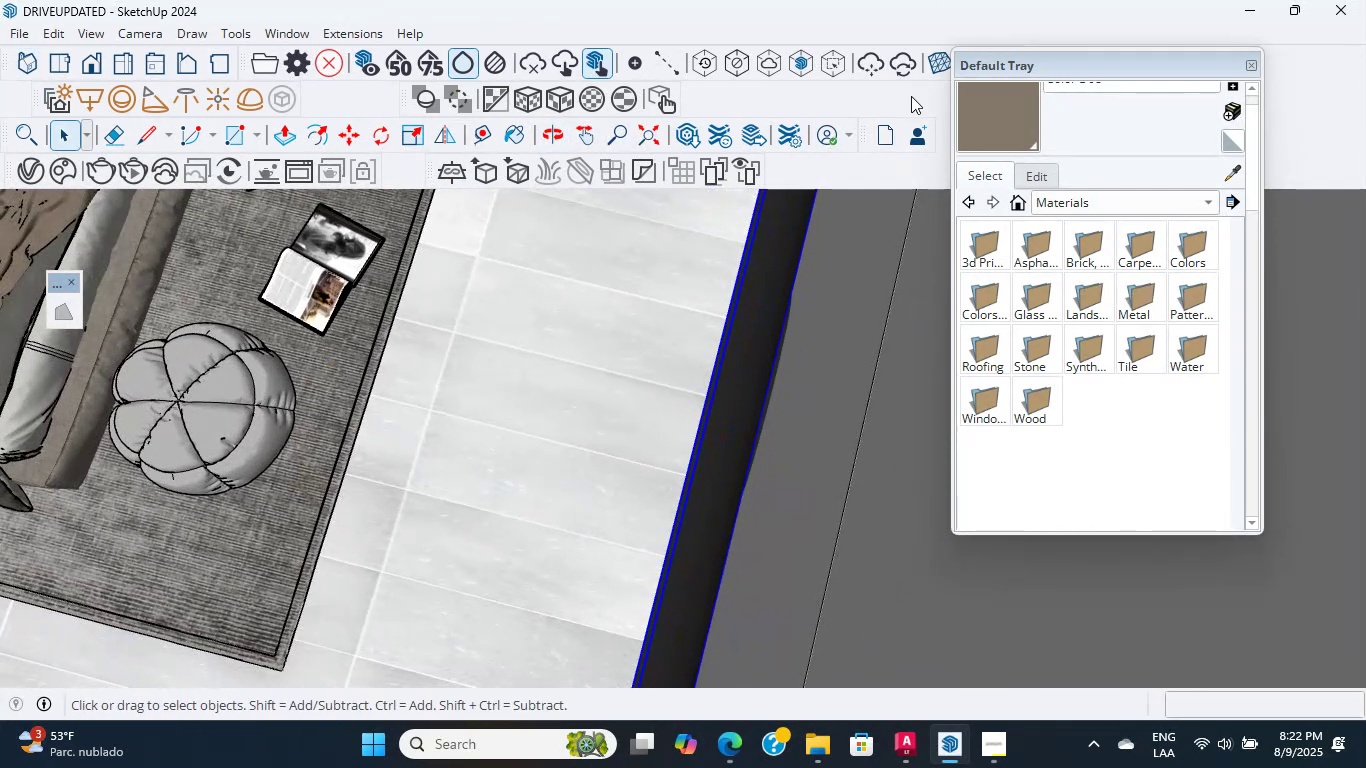 
triple_click([911, 96])
 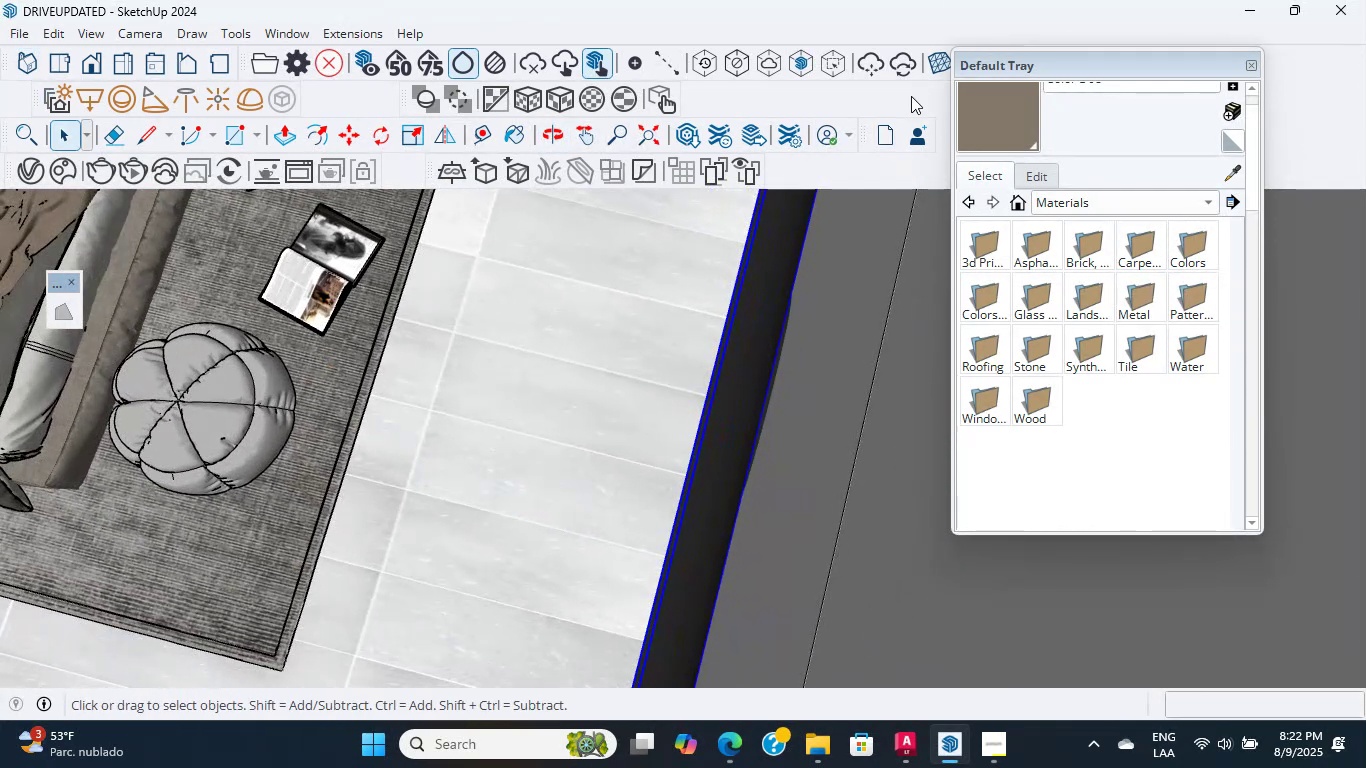 
triple_click([911, 96])
 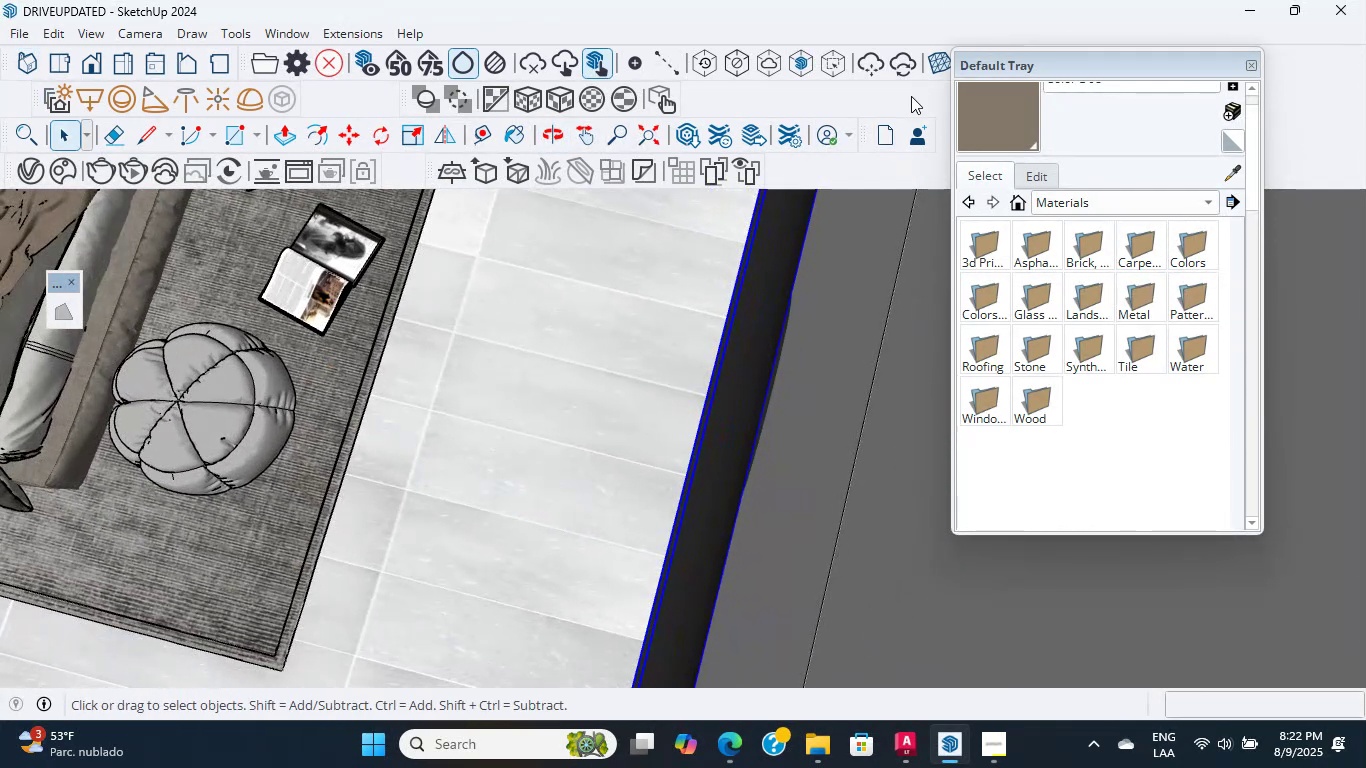 
triple_click([911, 96])
 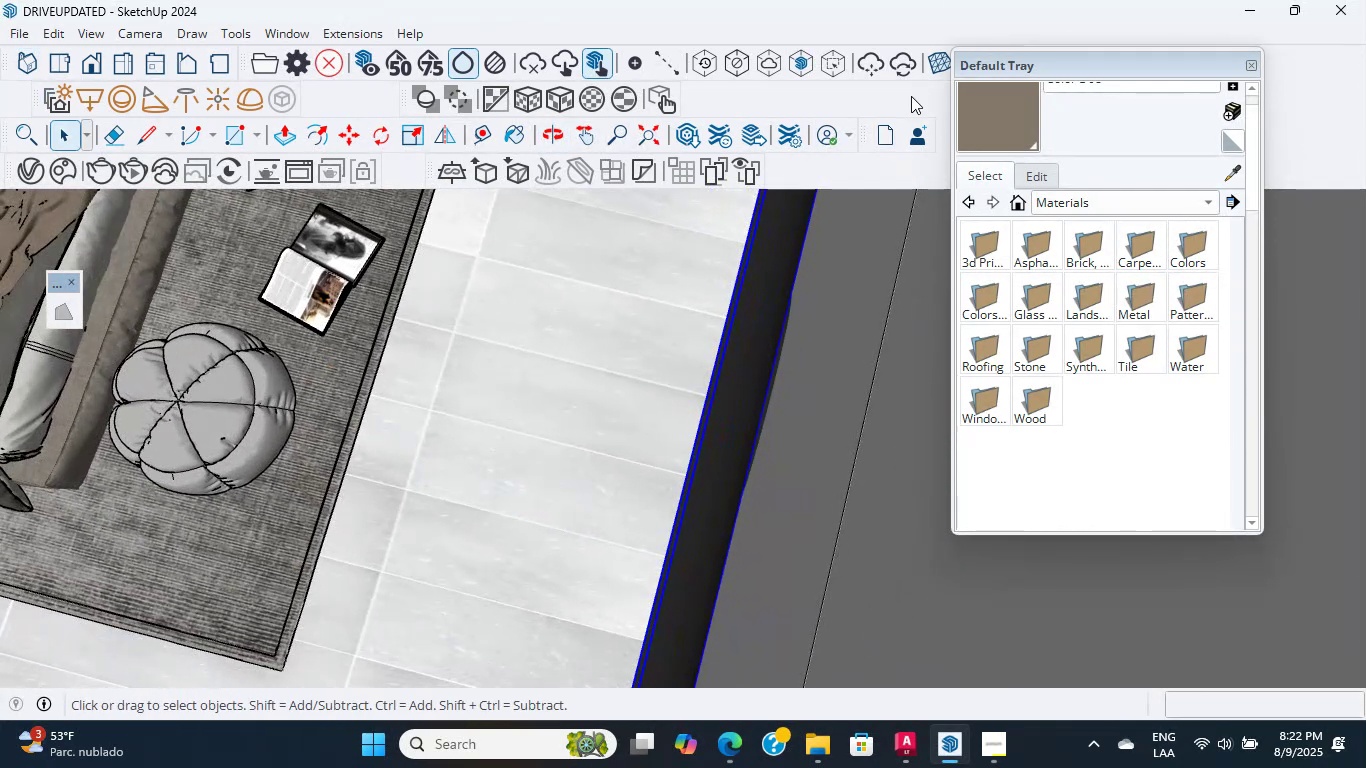 
triple_click([911, 96])
 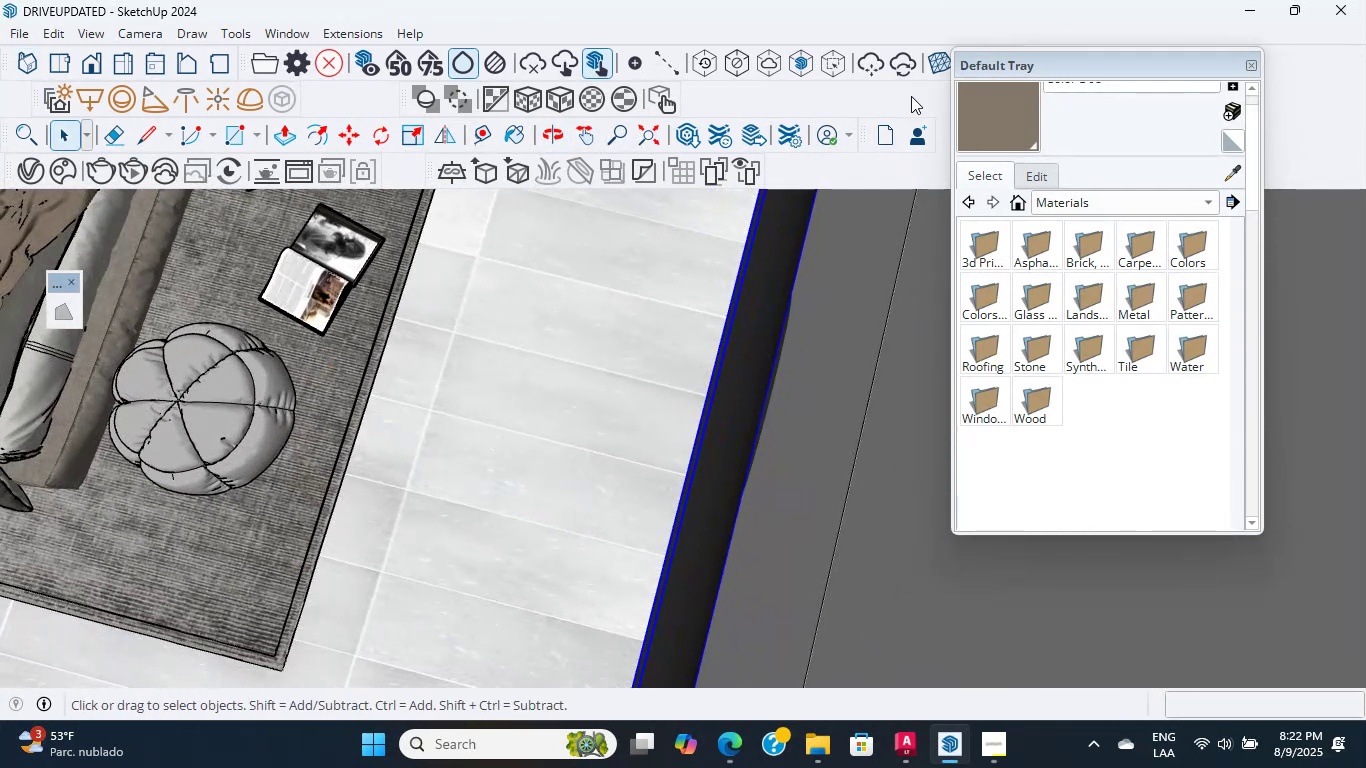 
double_click([911, 96])
 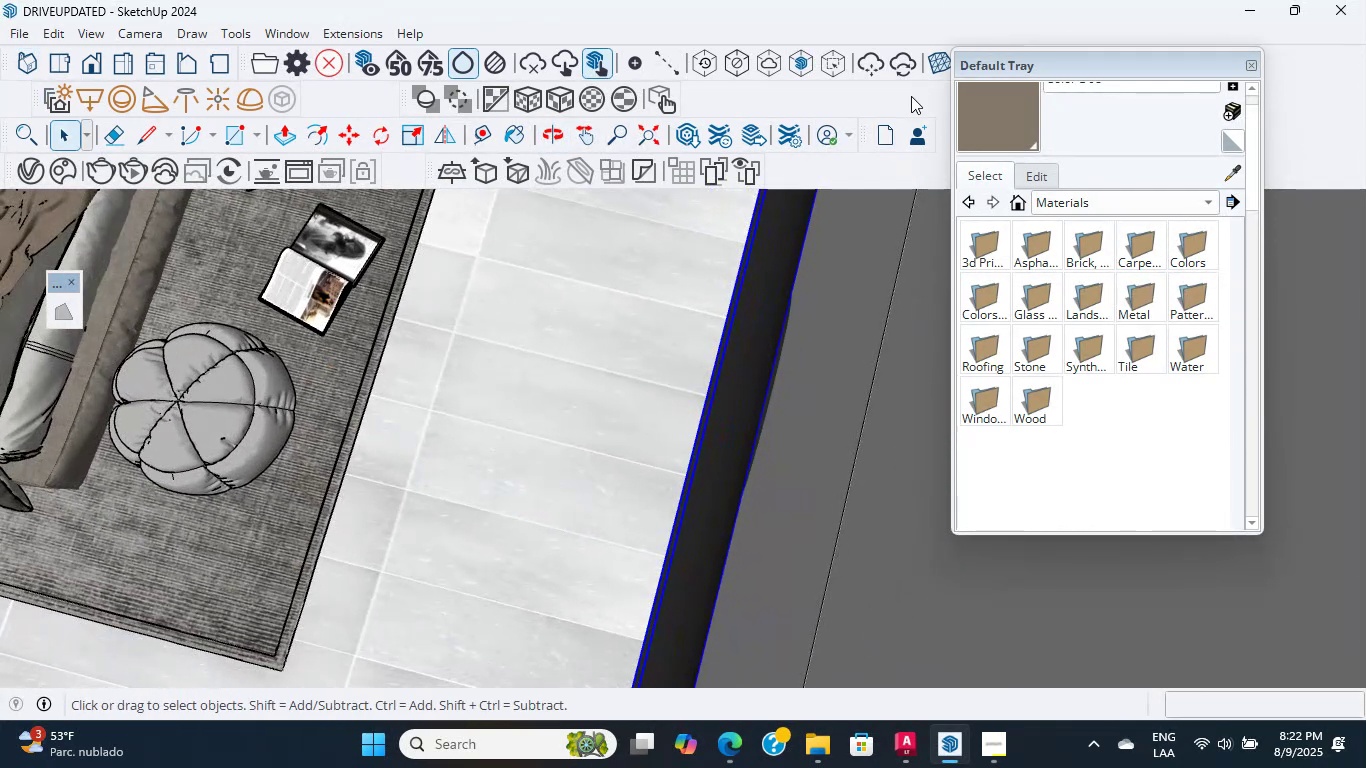 
triple_click([911, 96])
 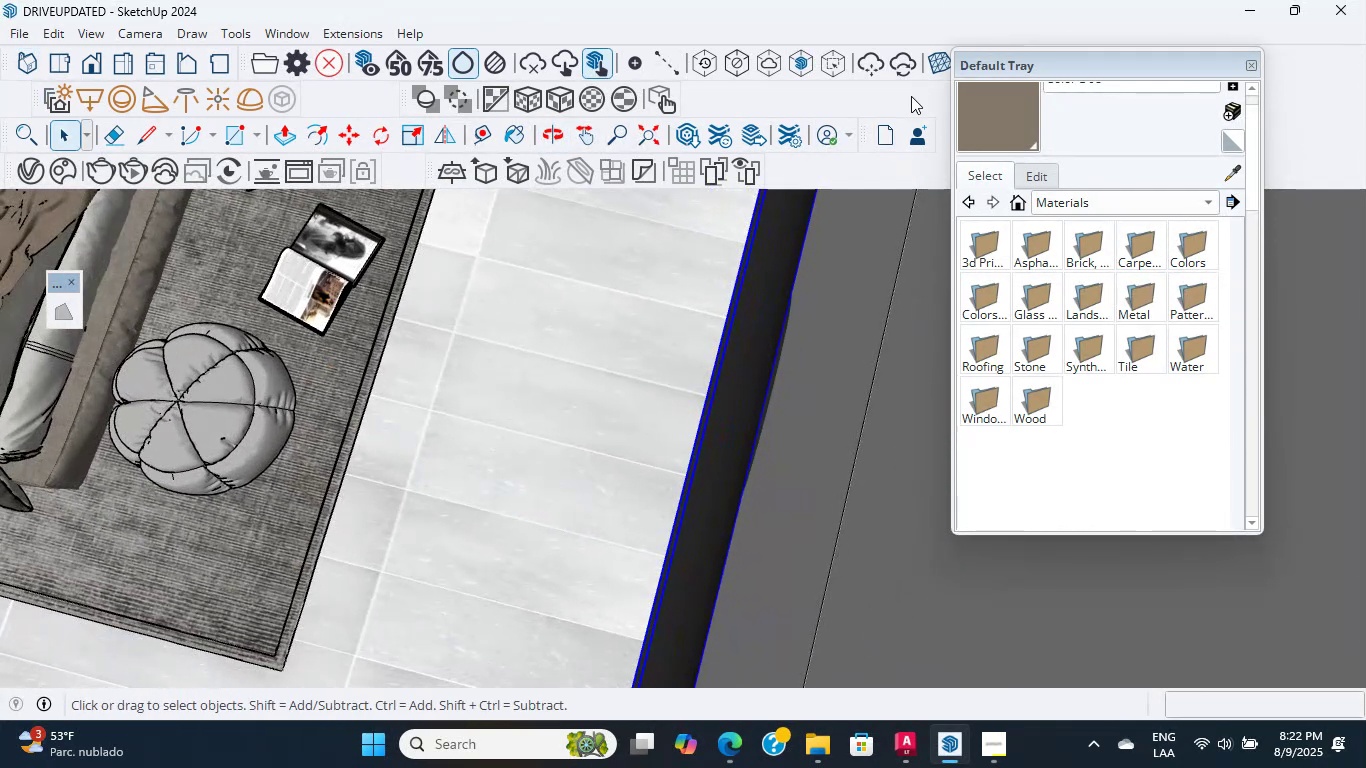 
triple_click([911, 96])
 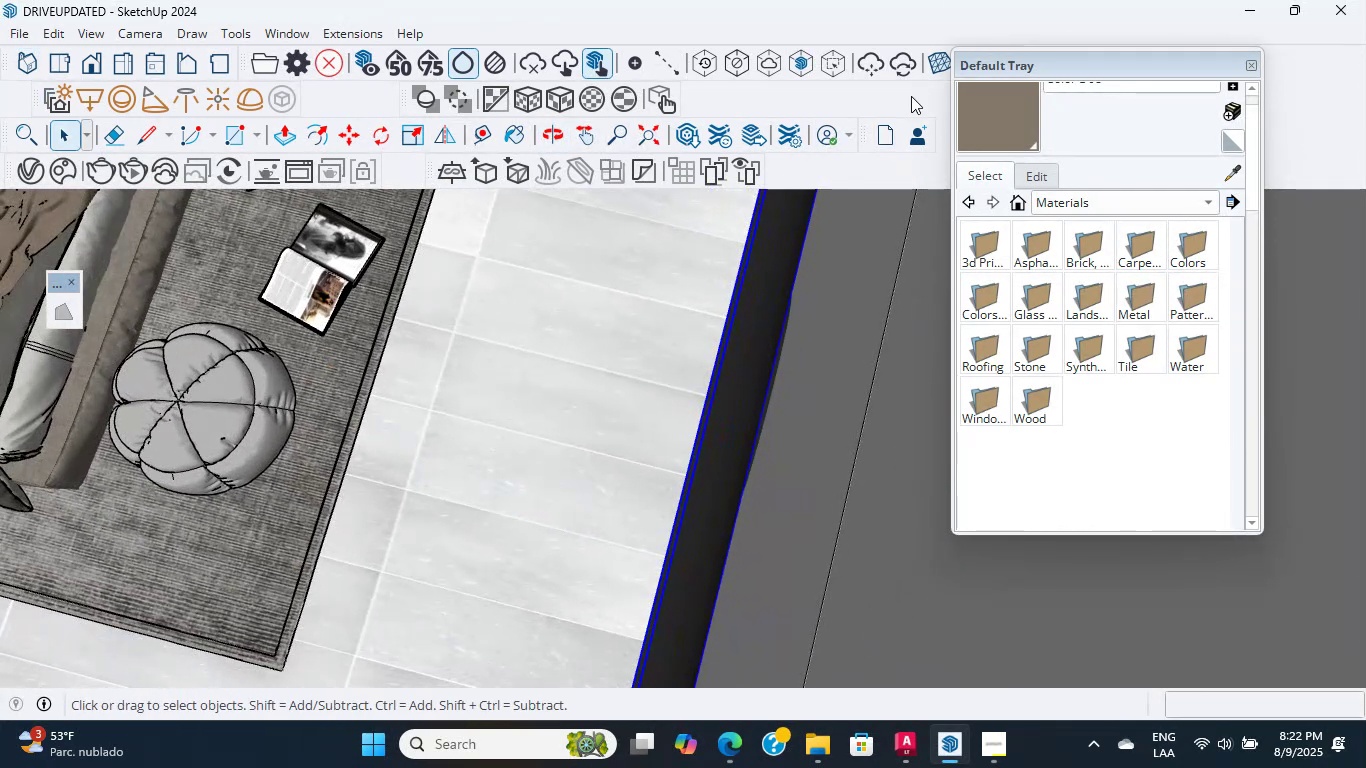 
triple_click([911, 96])
 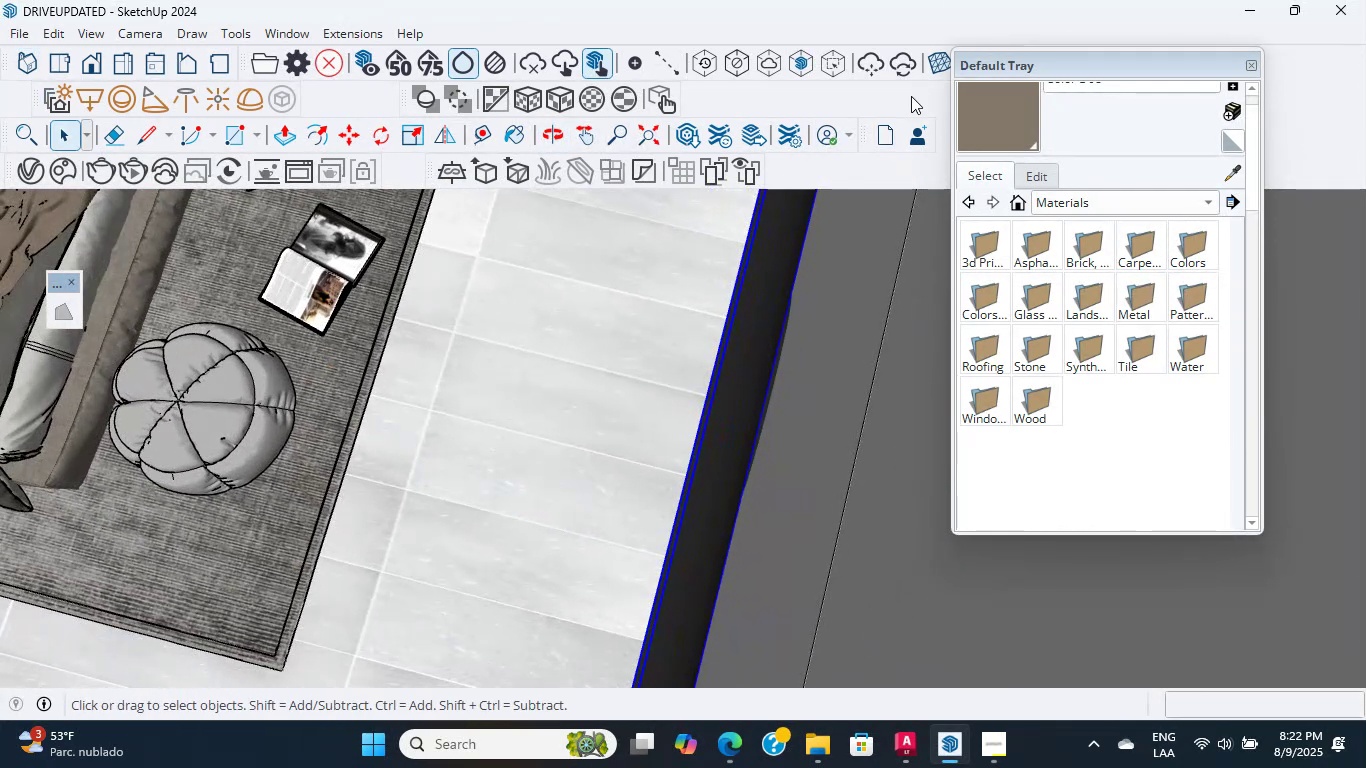 
triple_click([911, 96])
 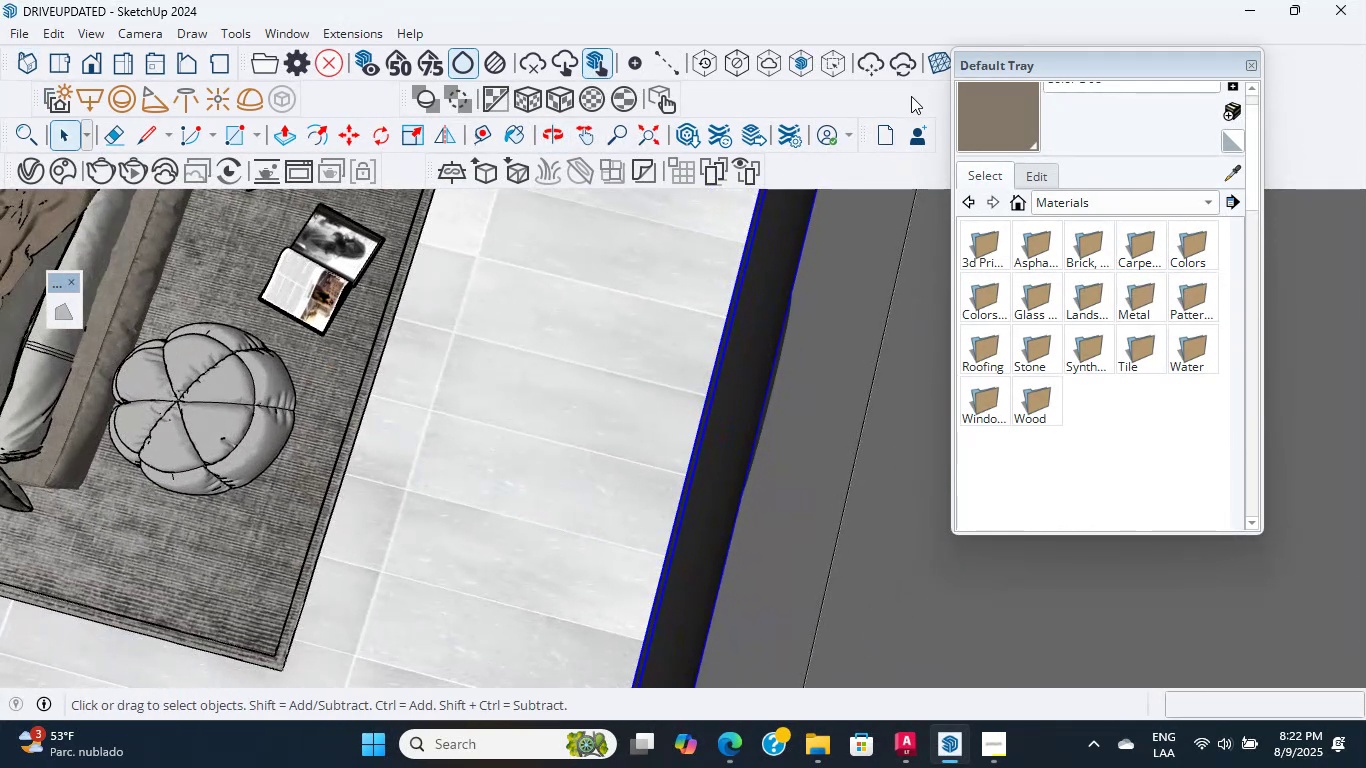 
triple_click([911, 96])
 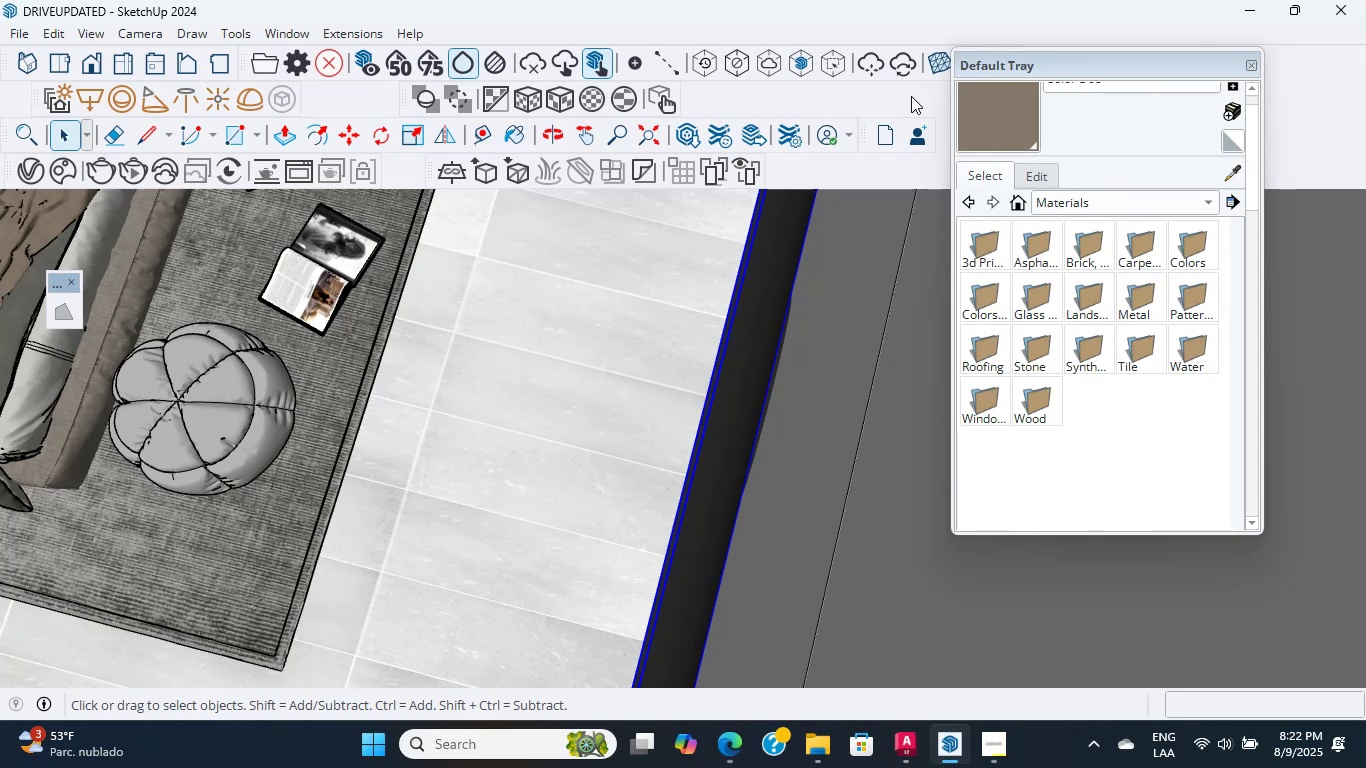 
triple_click([911, 96])
 